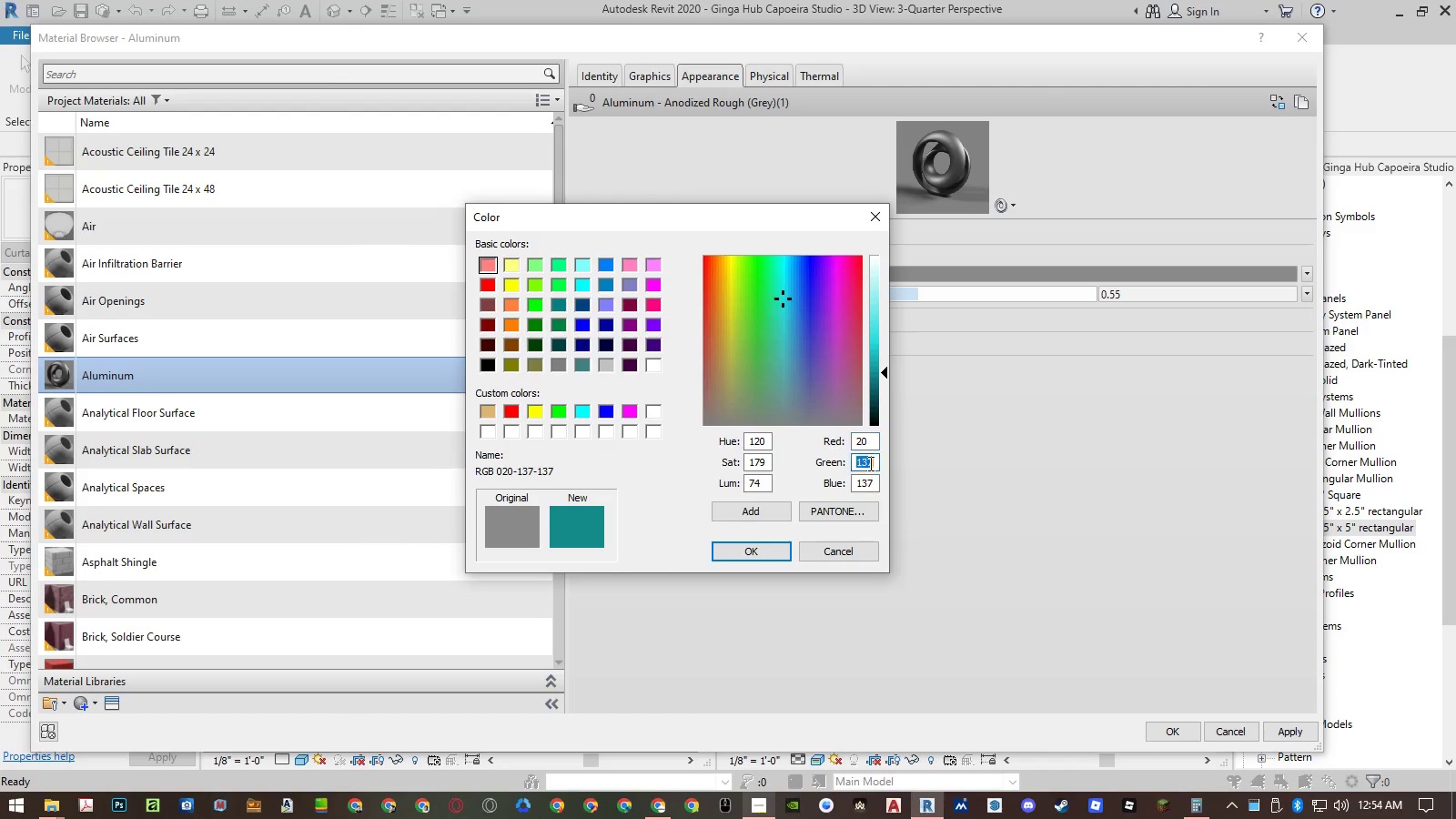 
key(Numpad2)
 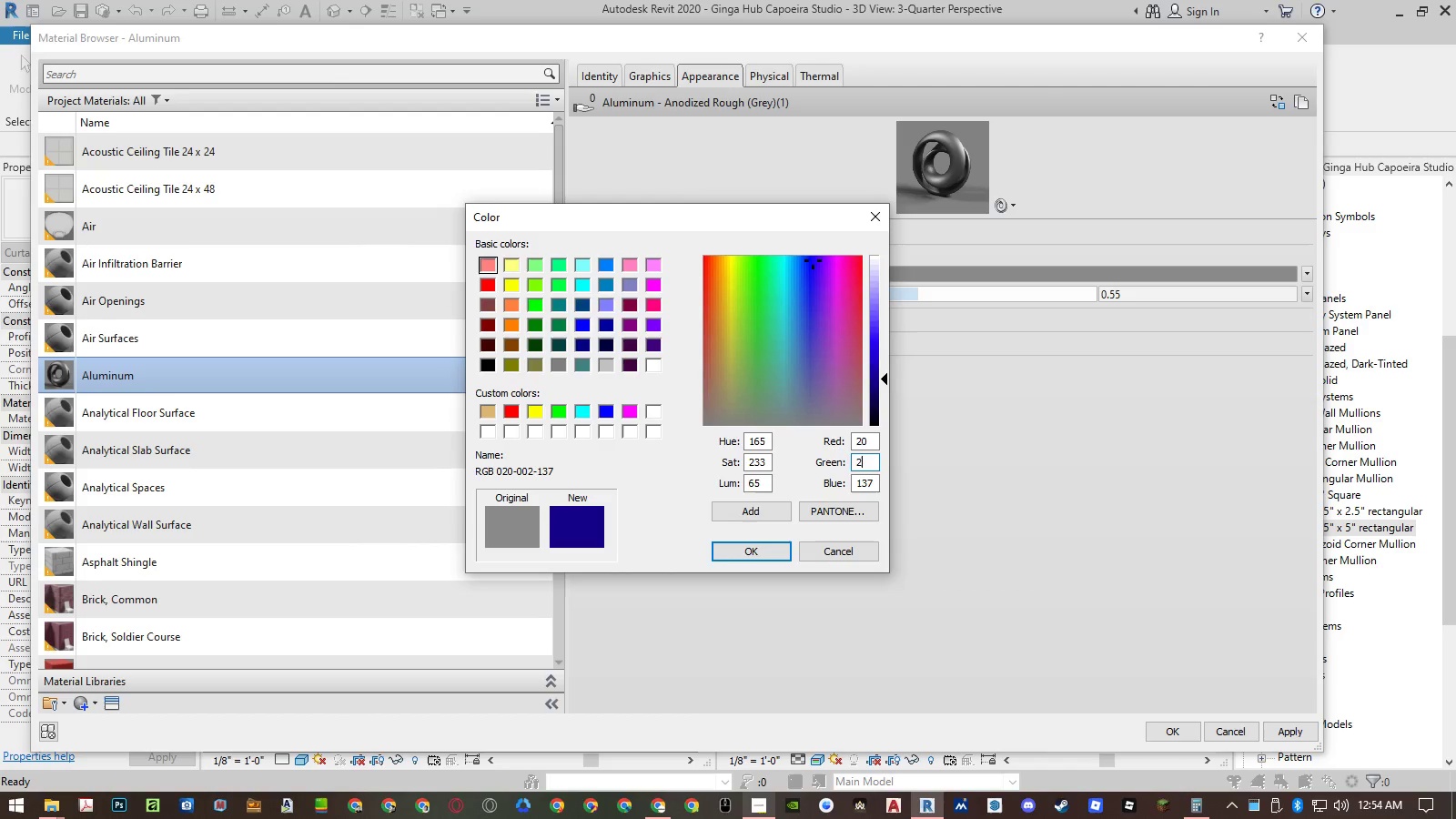 
key(Numpad0)
 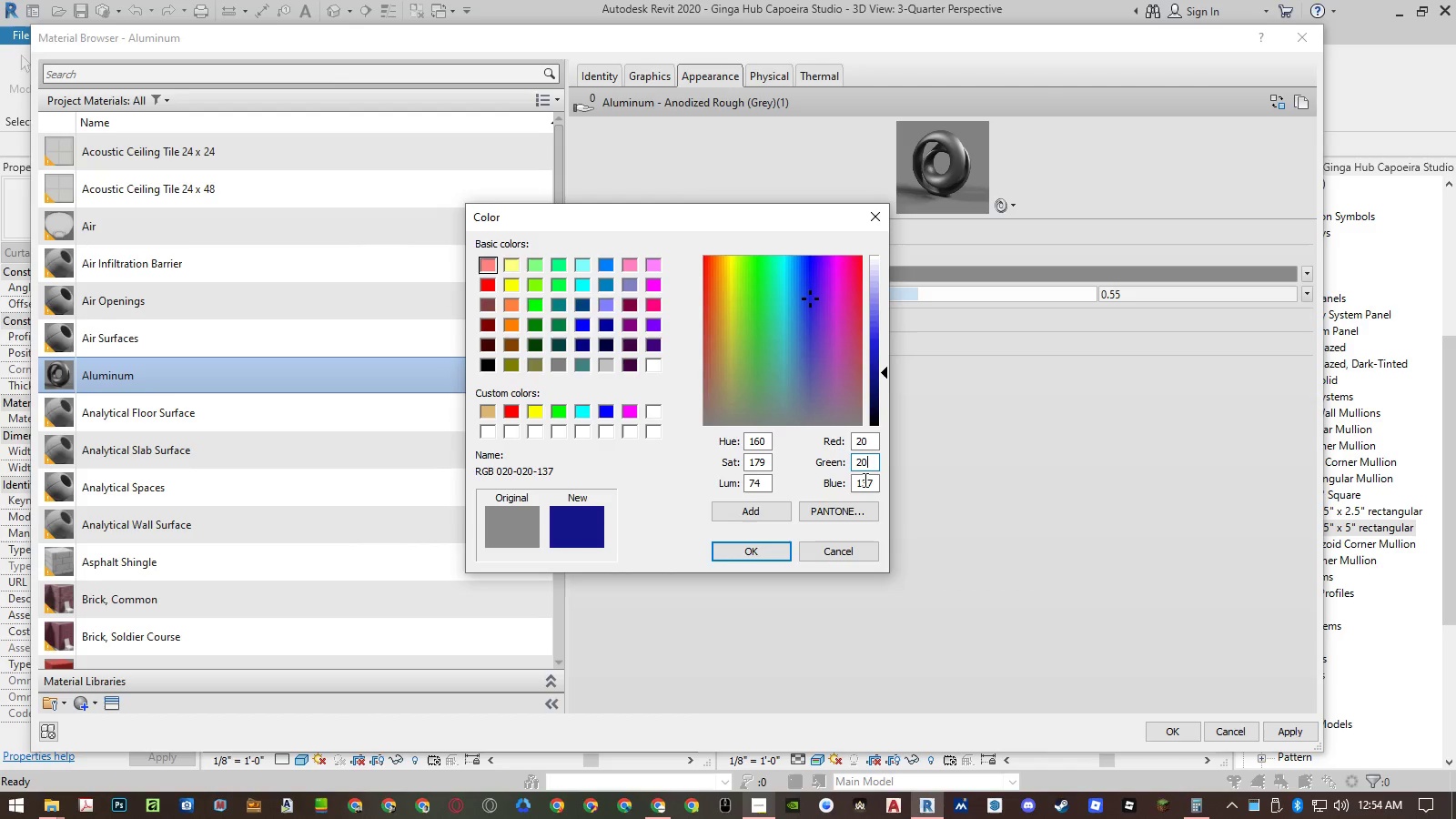 
triple_click([864, 480])
 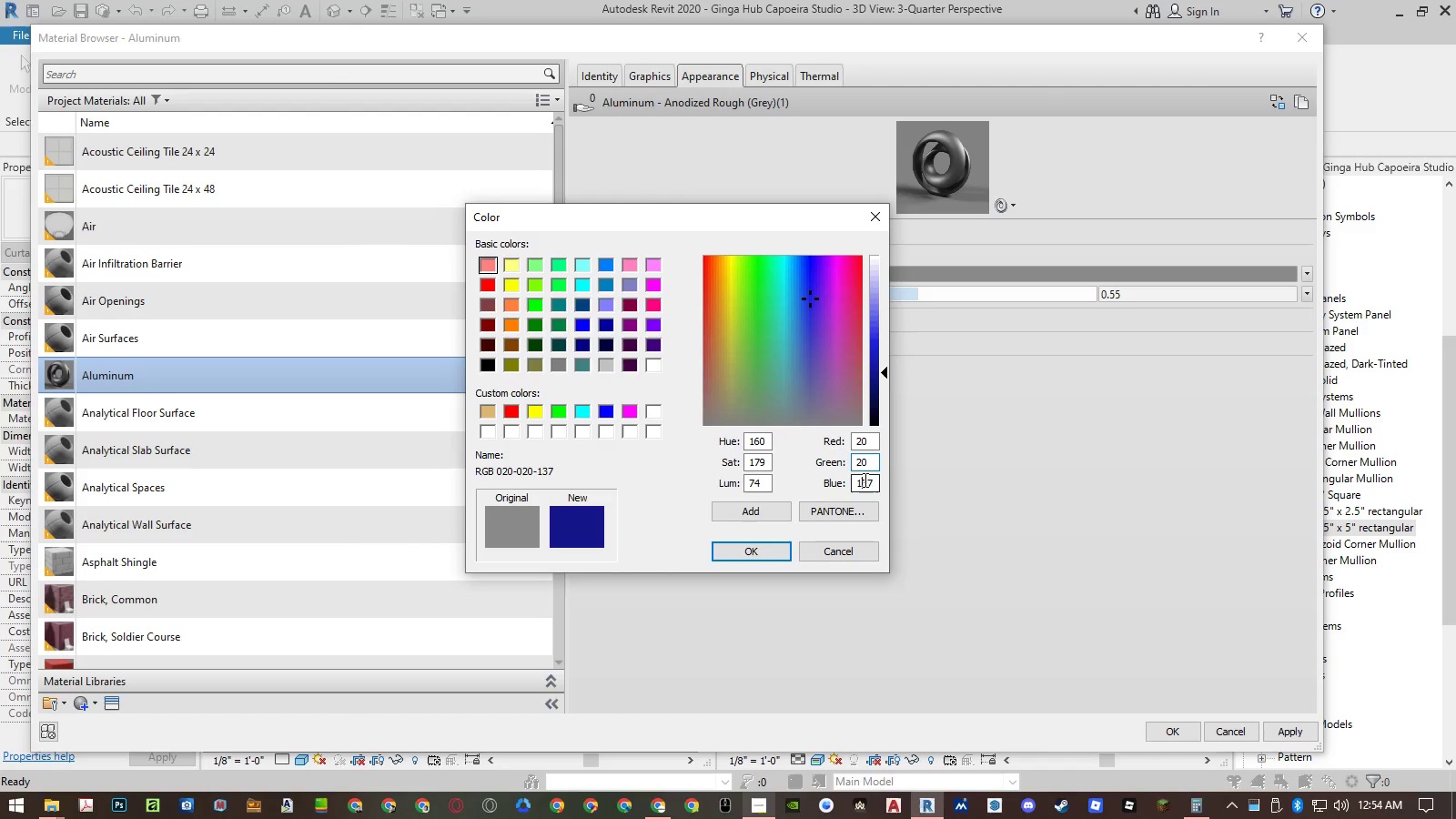 
triple_click([864, 480])
 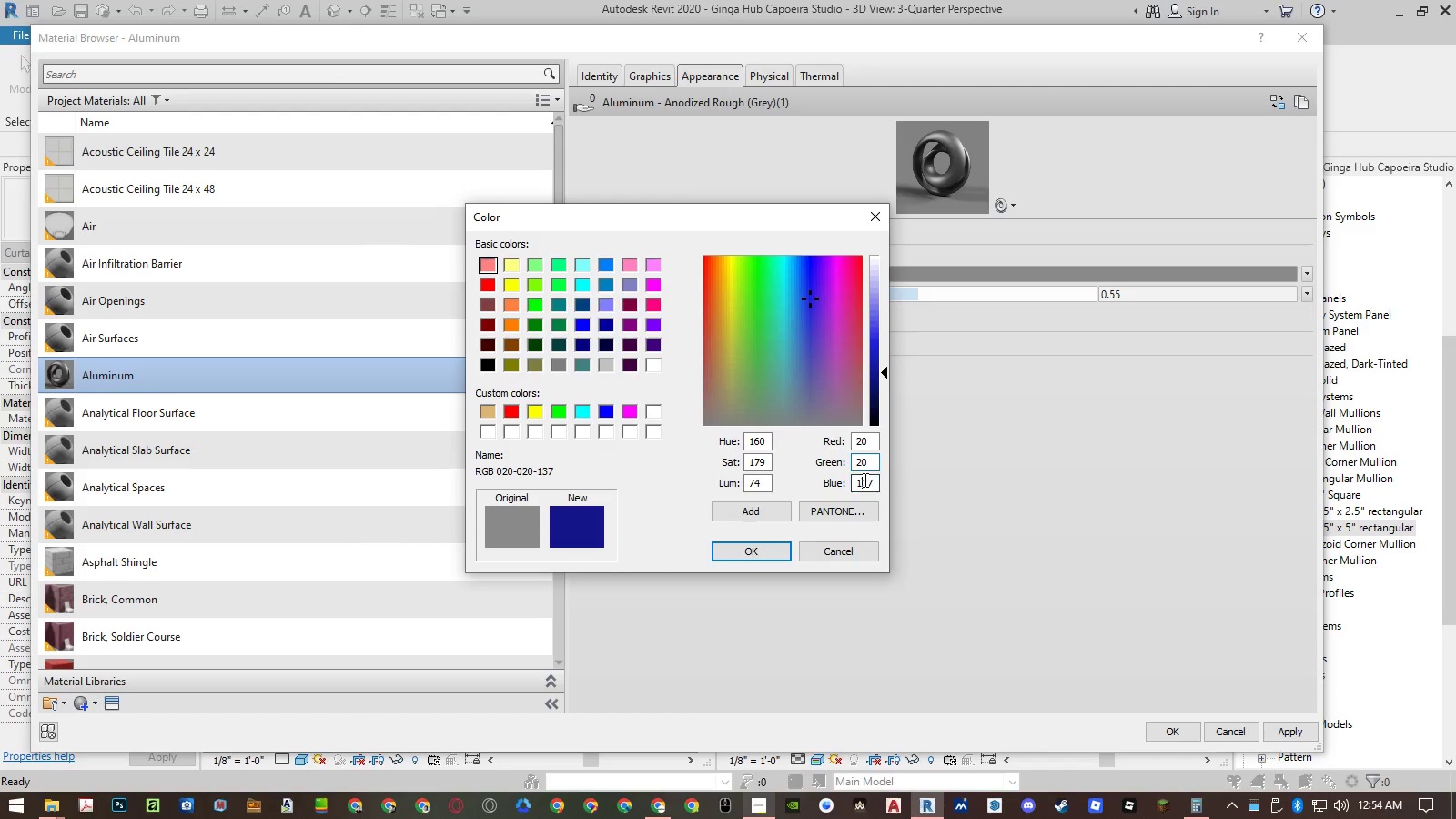 
key(Numpad2)
 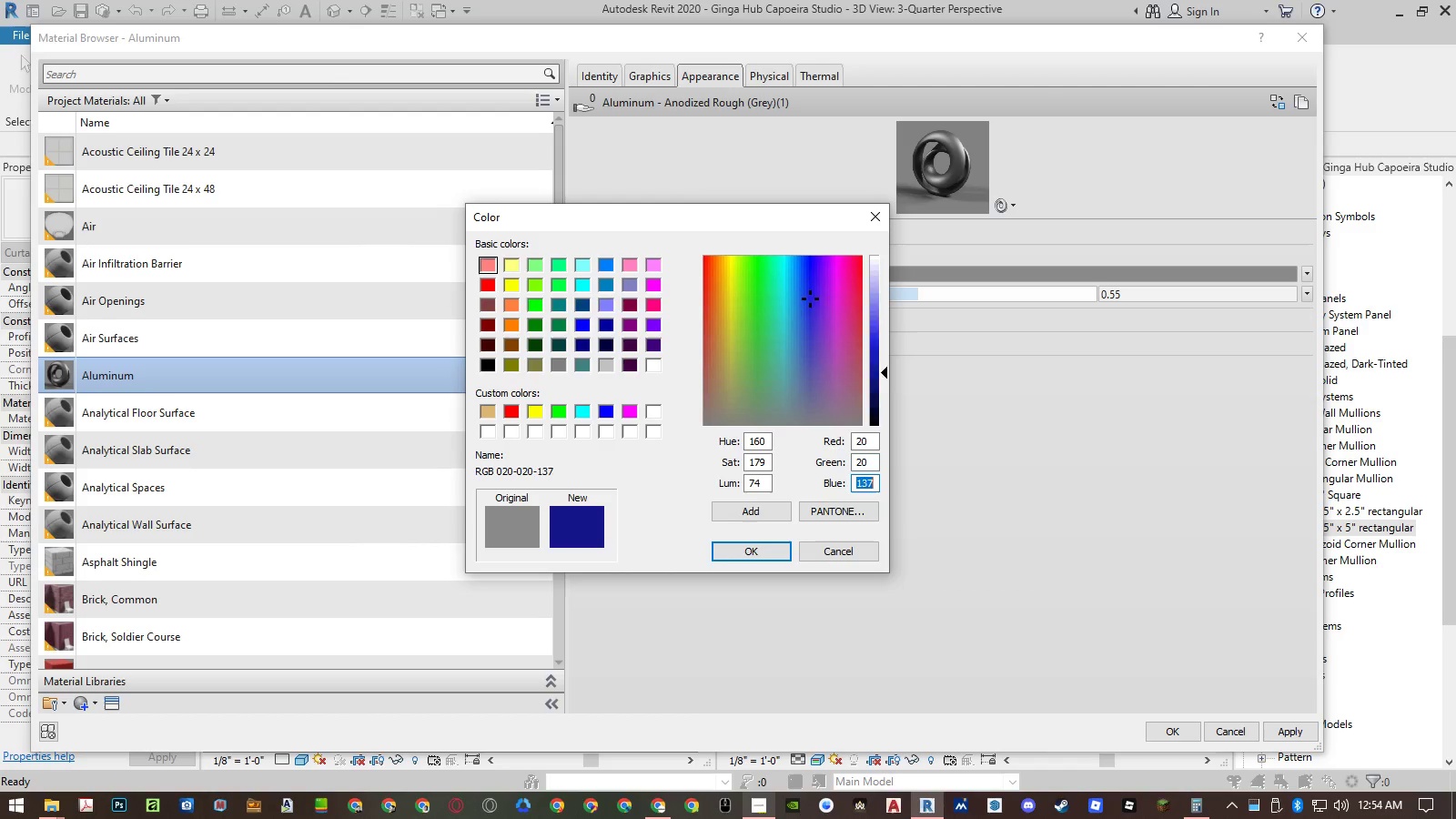 
key(Numpad0)
 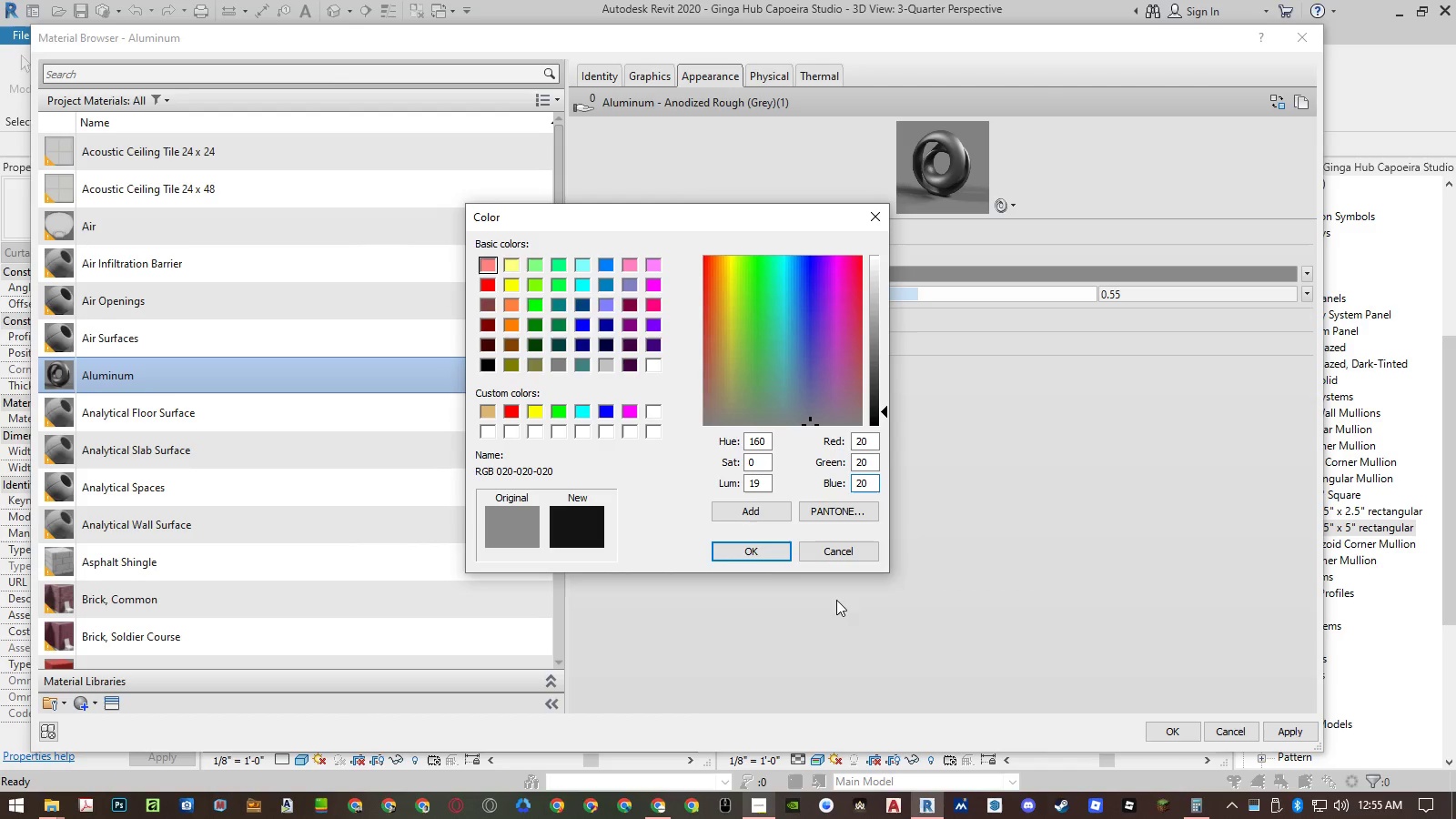 
left_click([763, 551])
 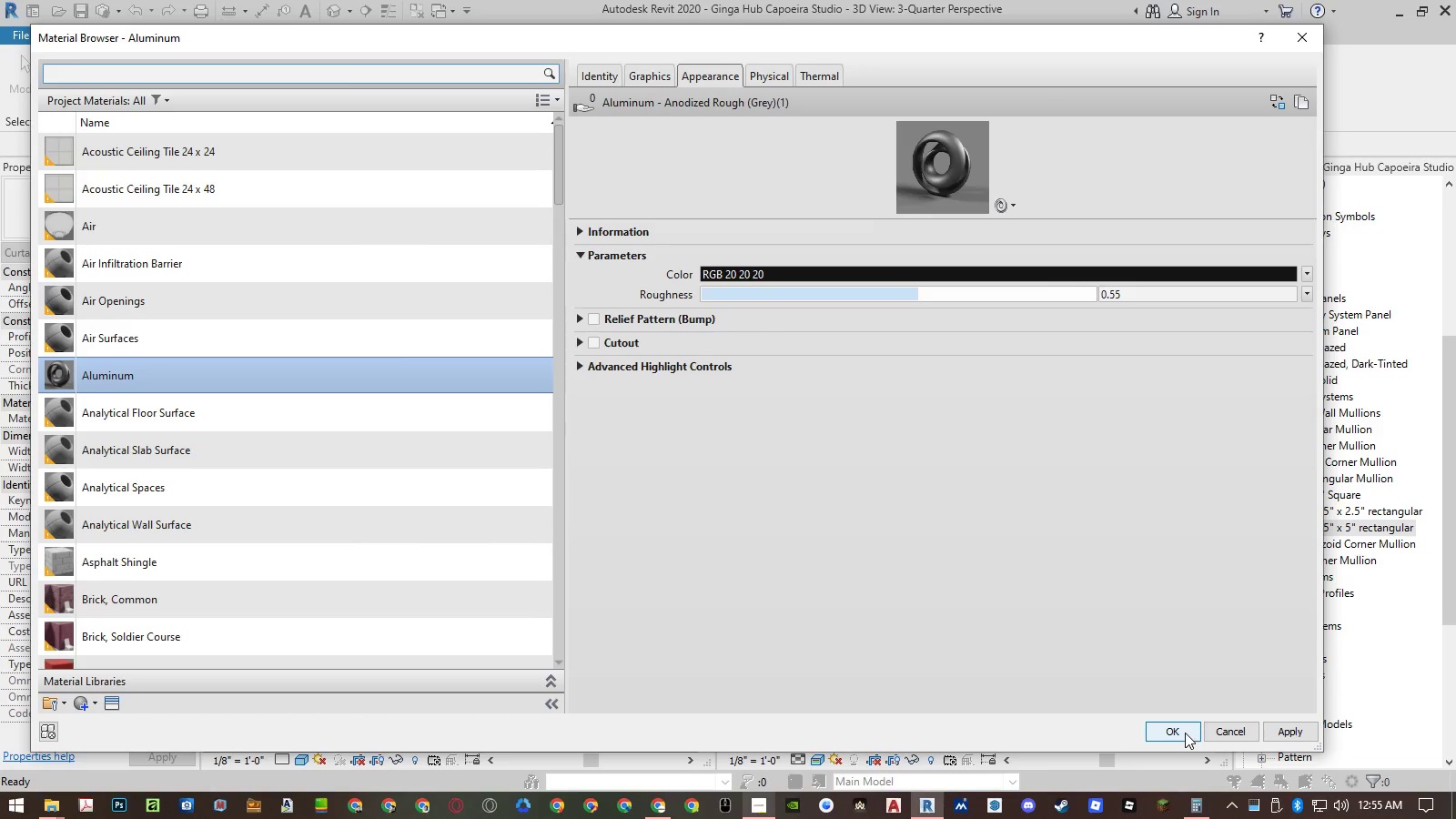 
left_click([1183, 733])
 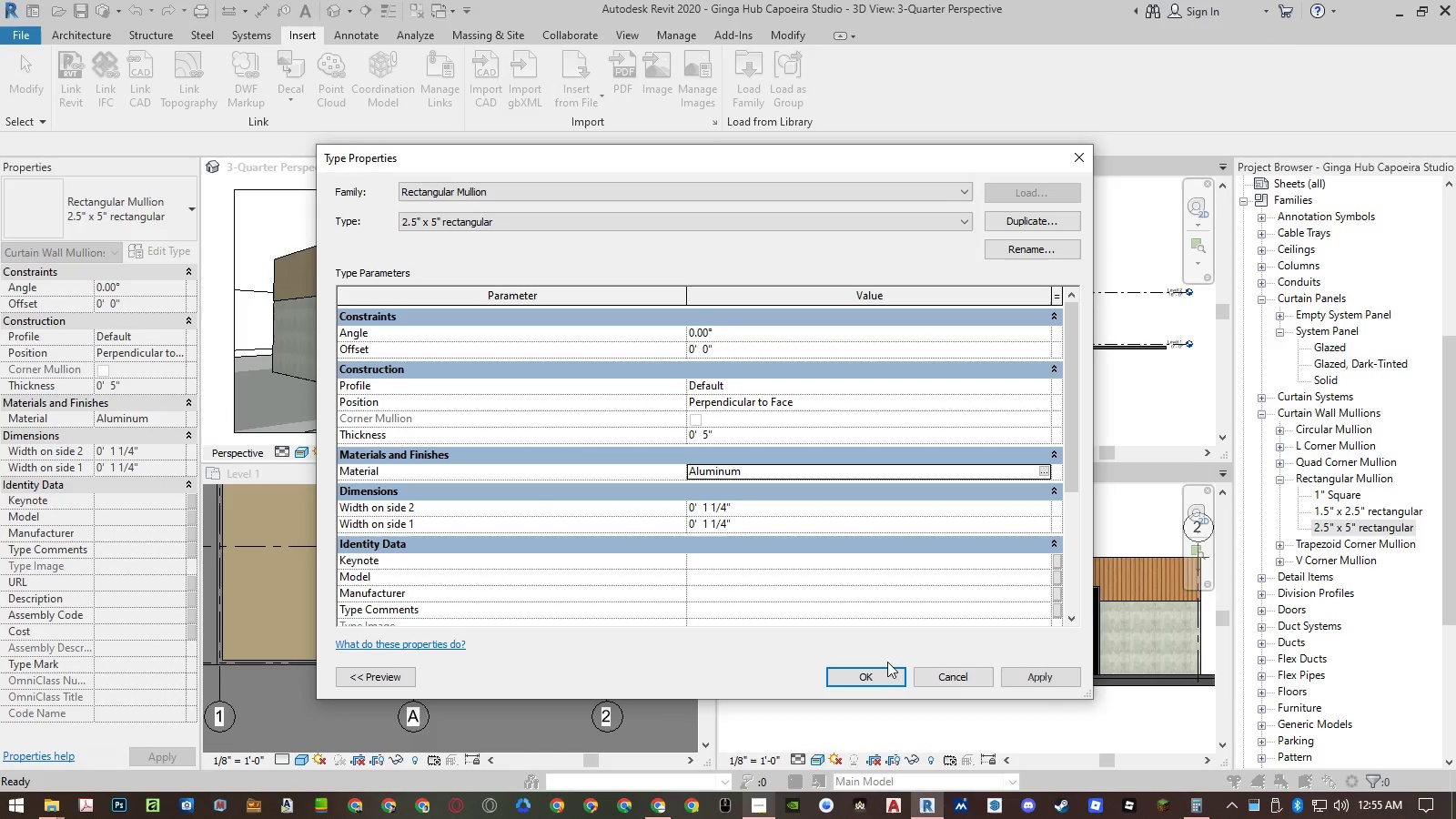 
left_click([884, 676])
 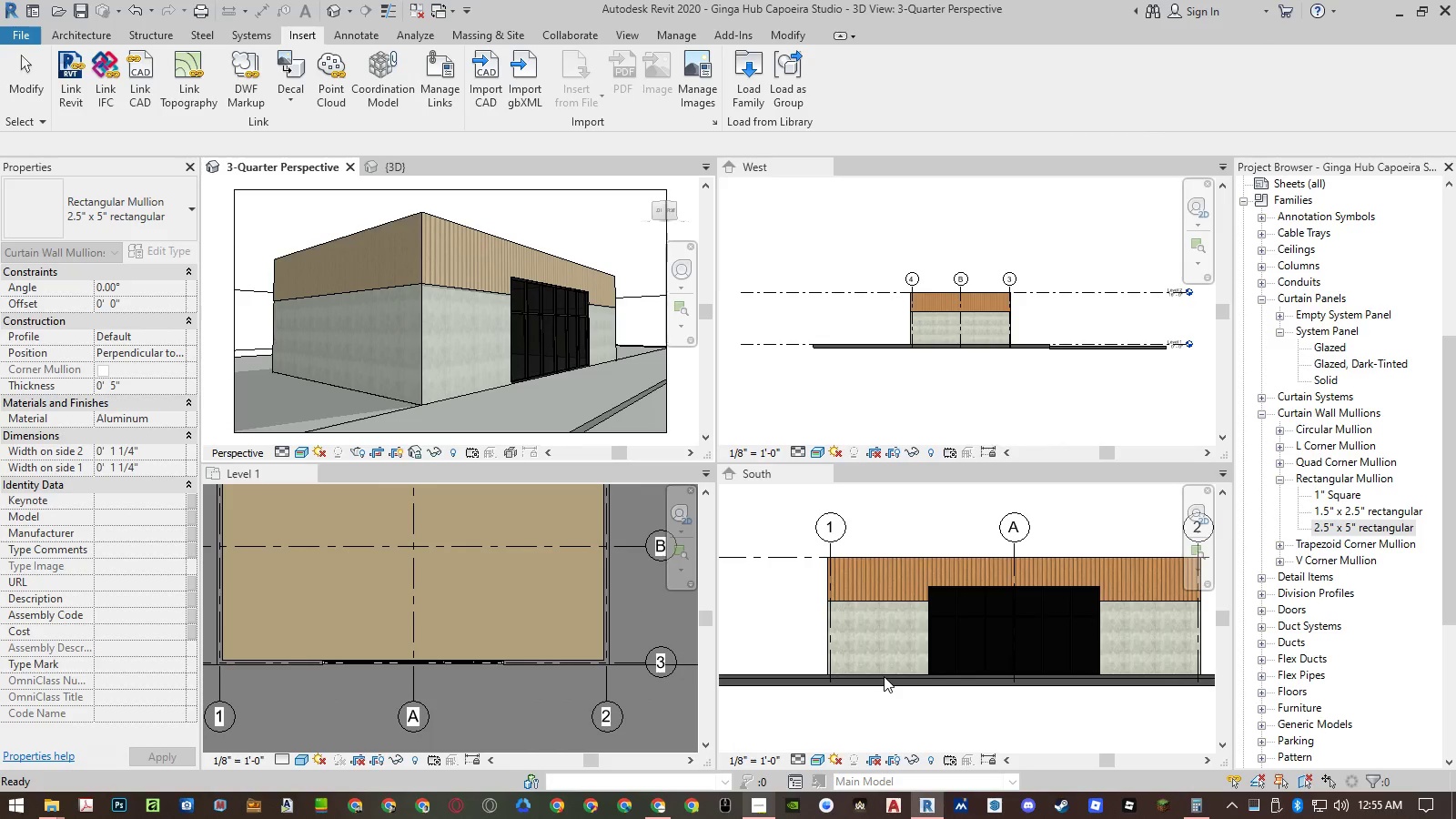 
wait(5.48)
 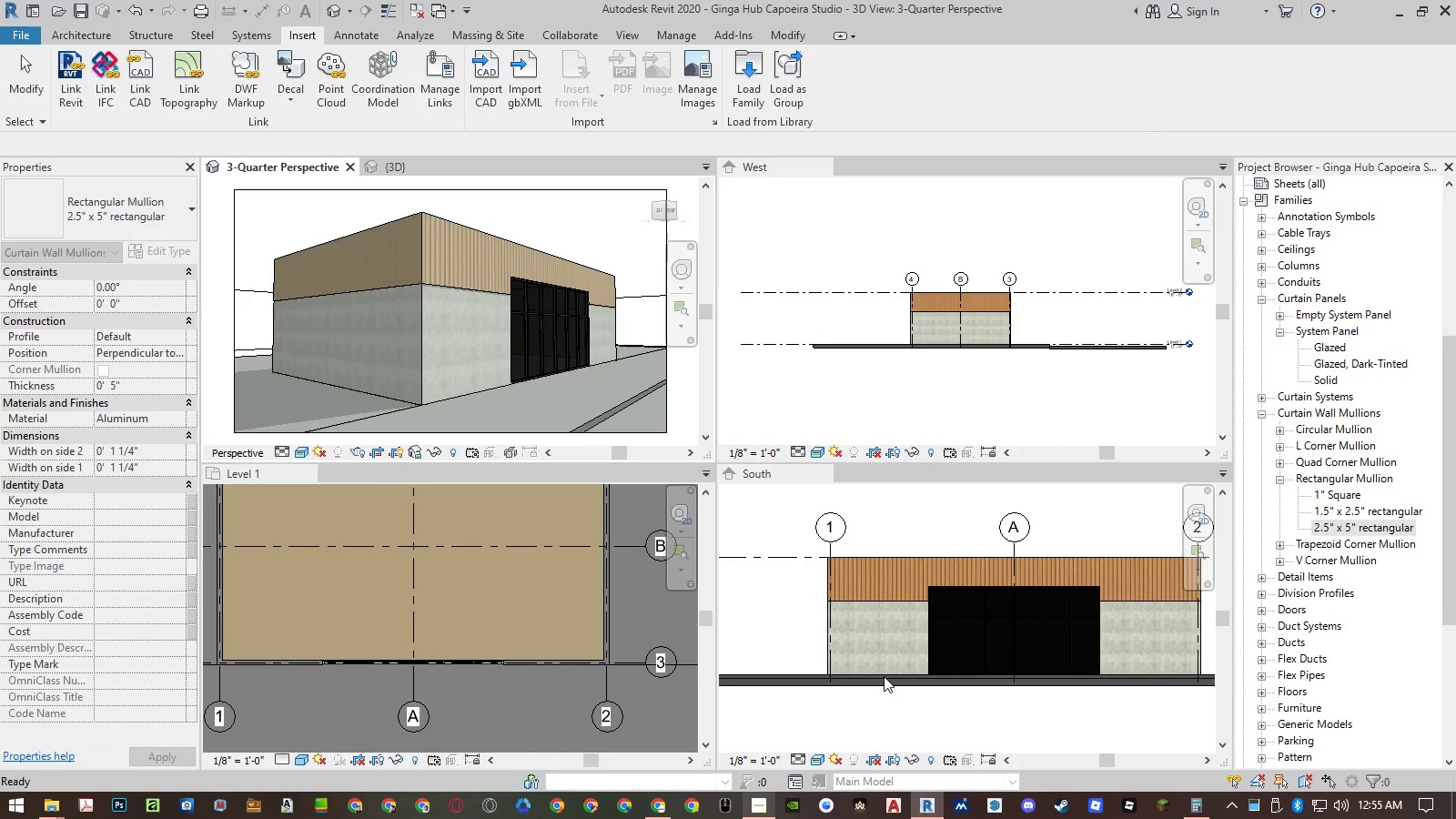 
scroll: coordinate [1057, 665], scroll_direction: up, amount: 6.0
 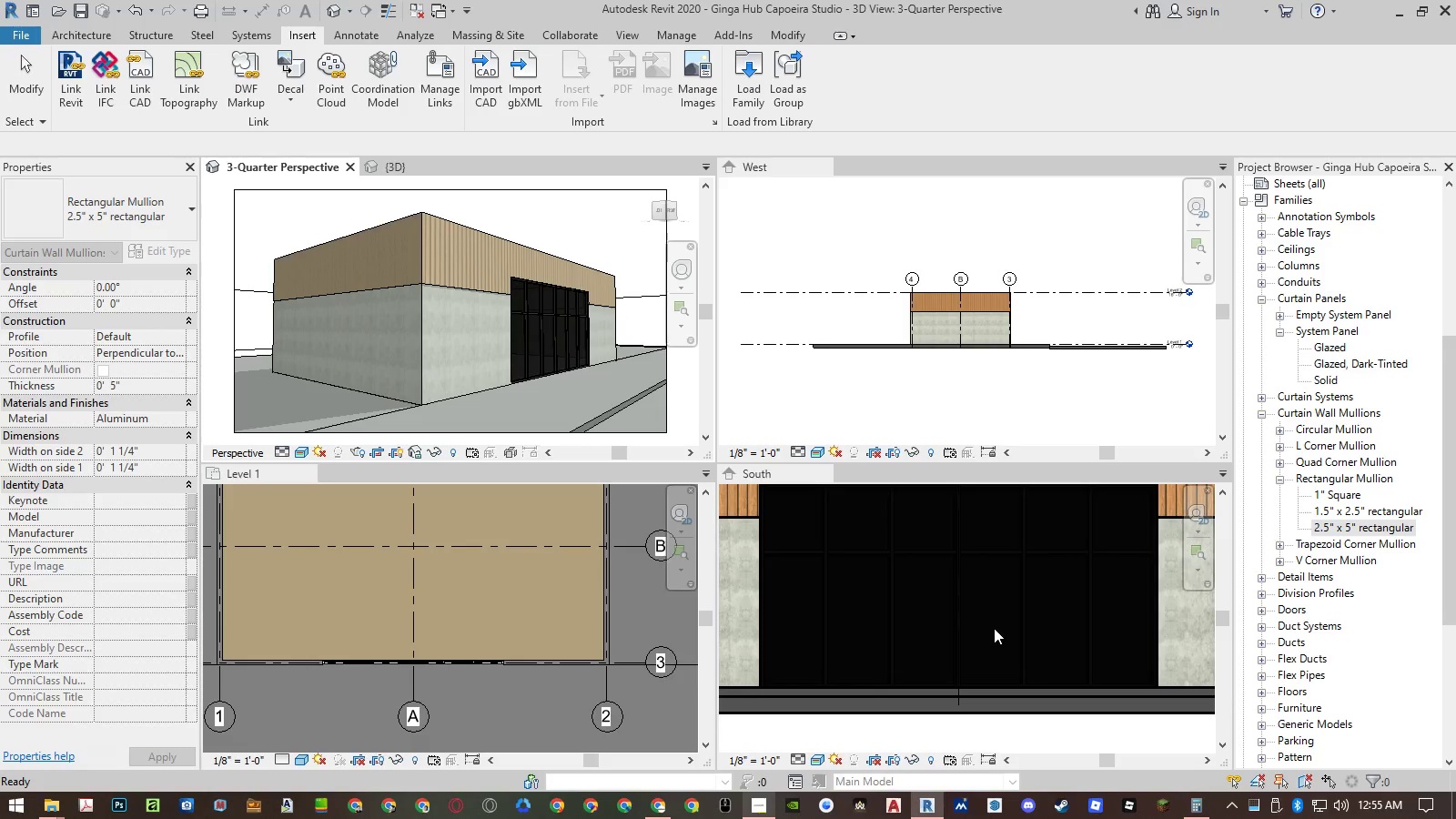 
left_click([994, 628])
 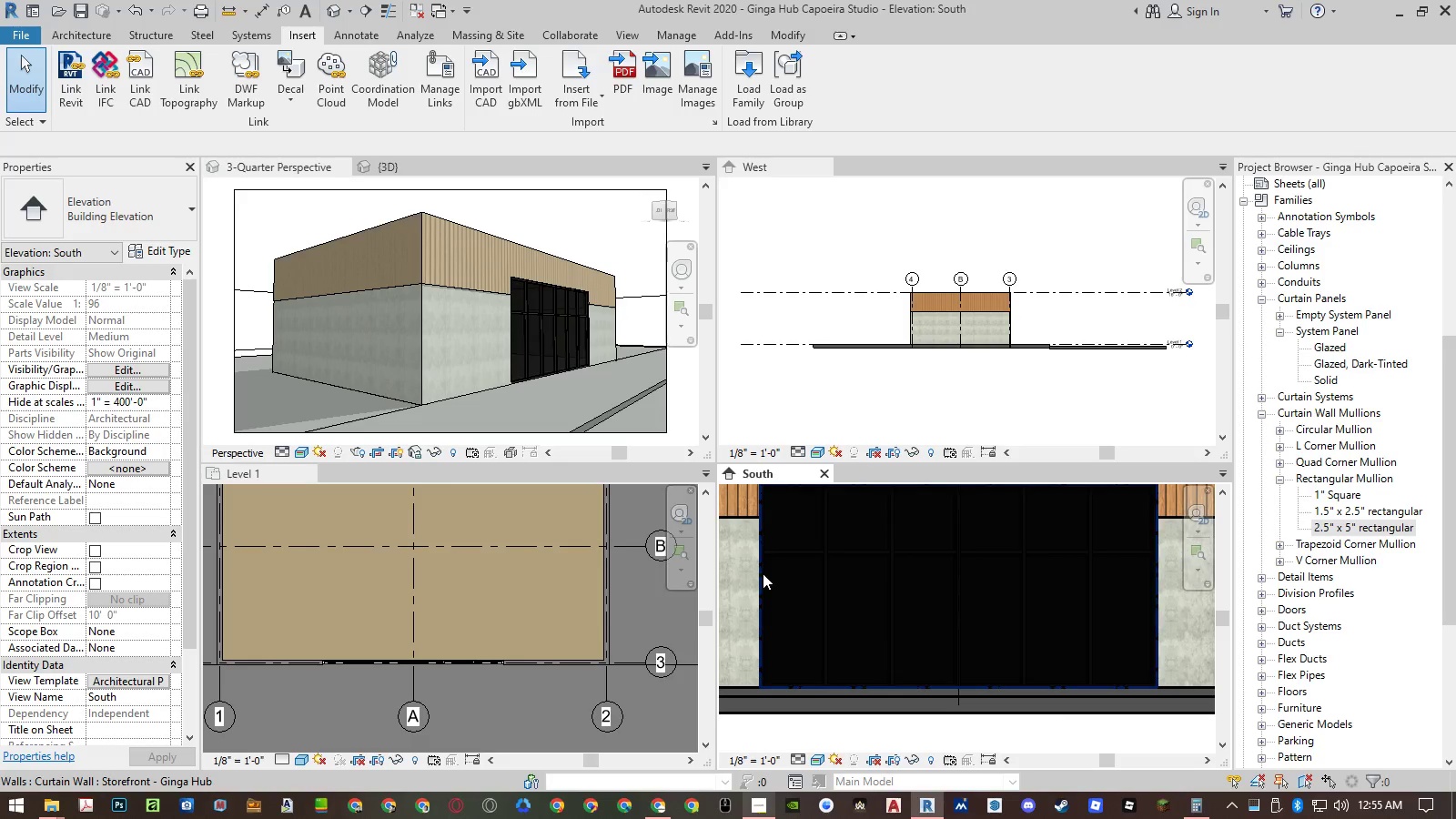 
left_click([763, 573])
 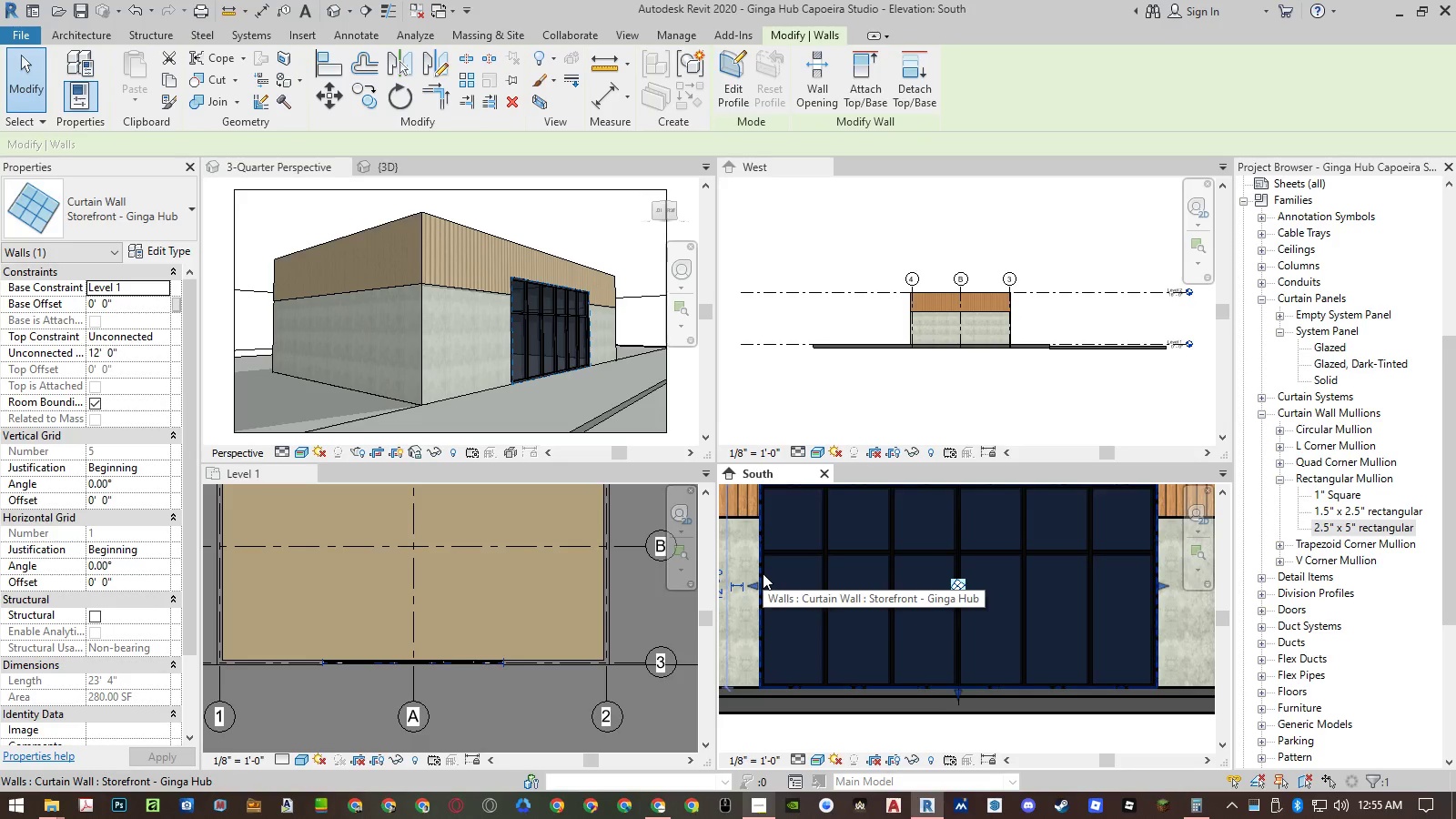 
mouse_move([864, 571])
 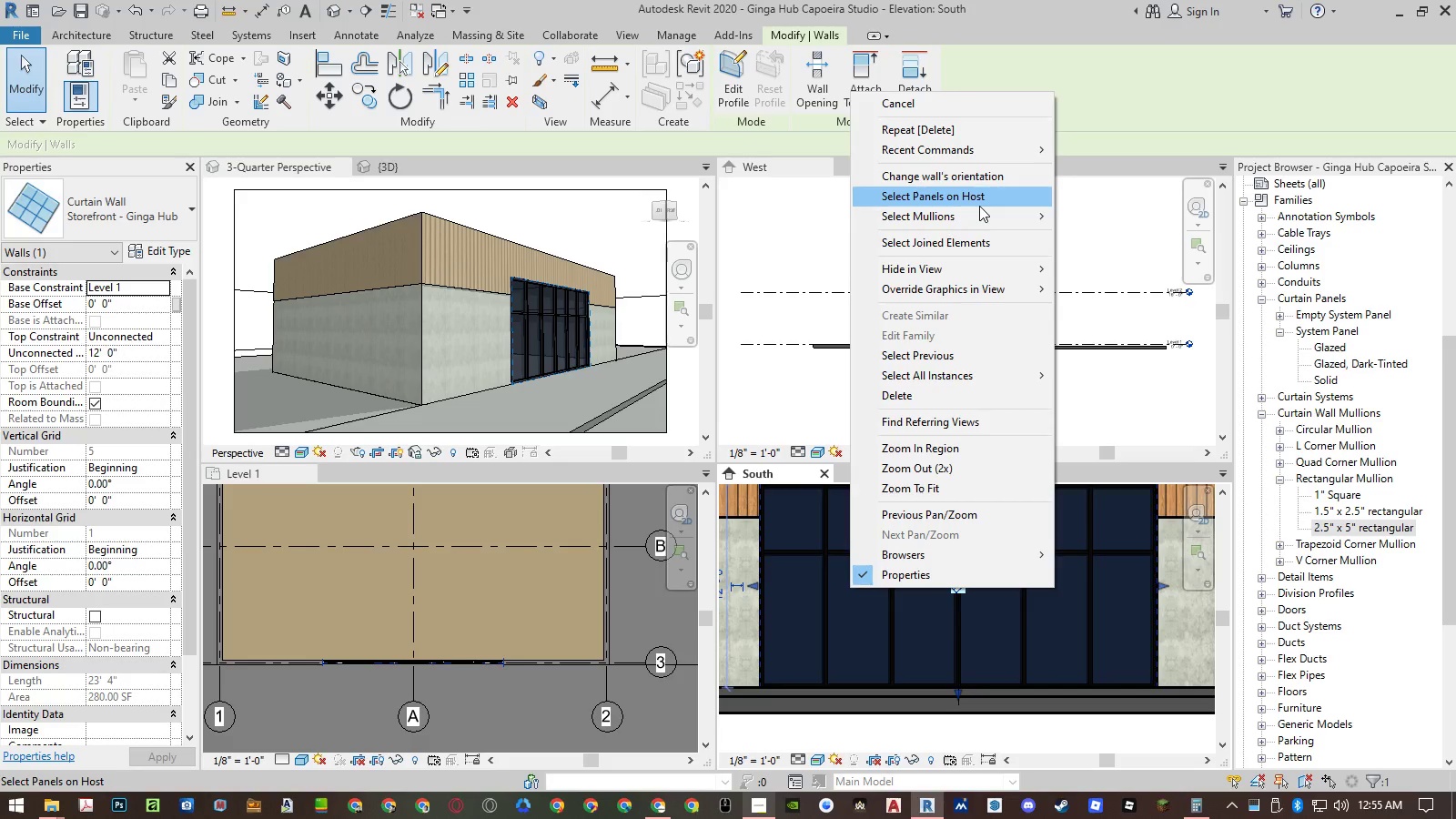 
left_click([979, 206])
 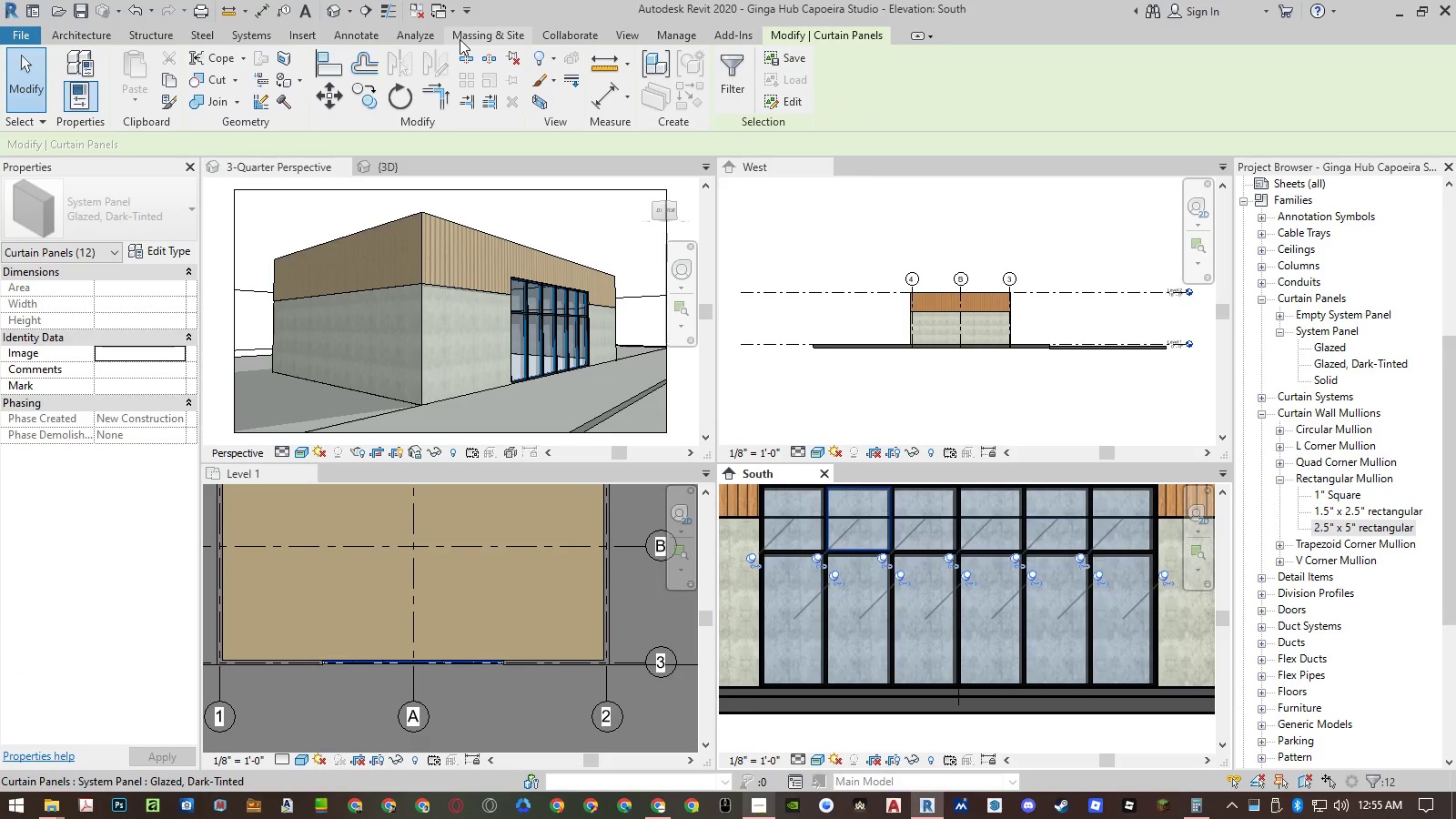 
left_click([285, 34])
 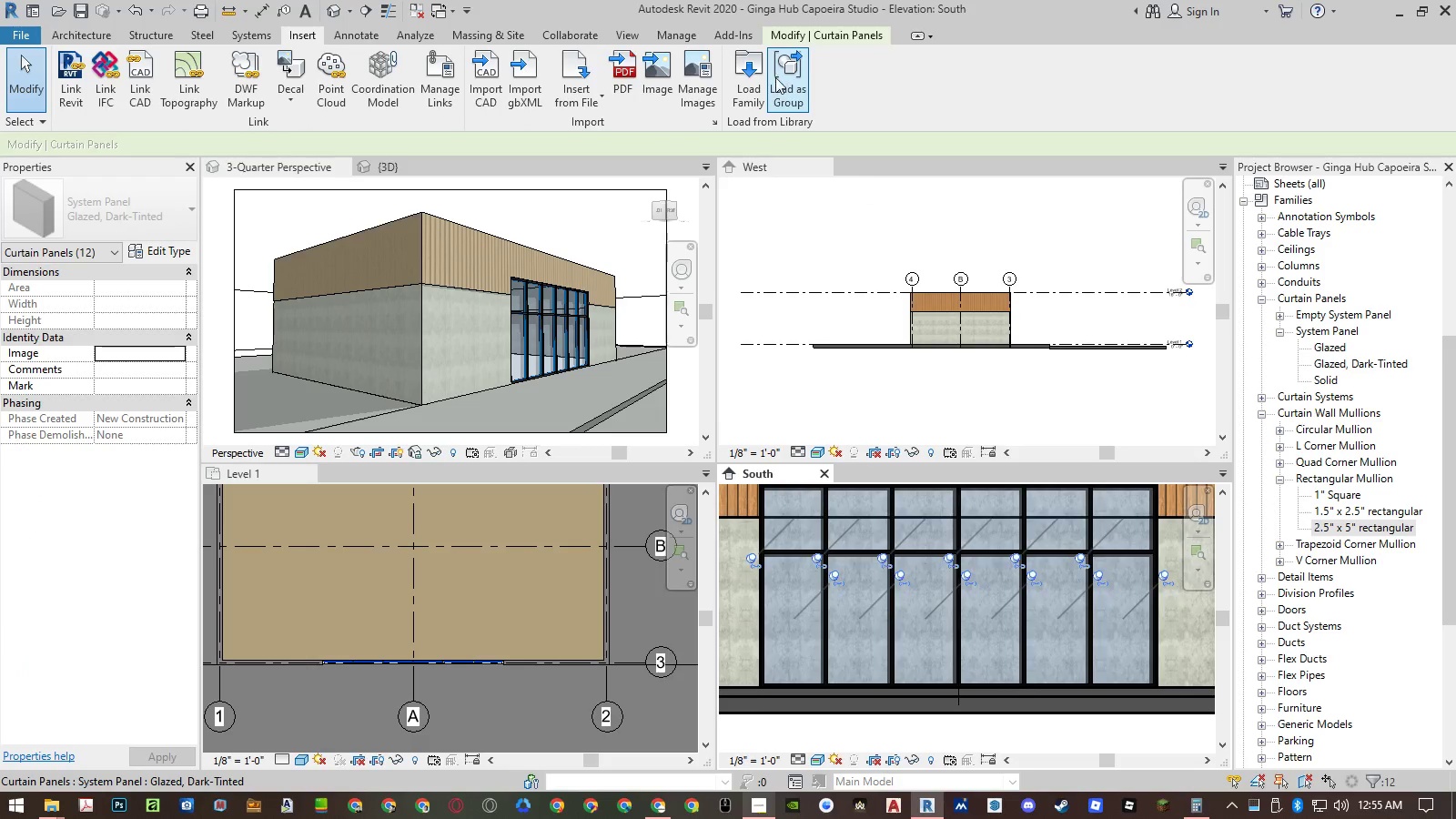 
left_click([751, 85])
 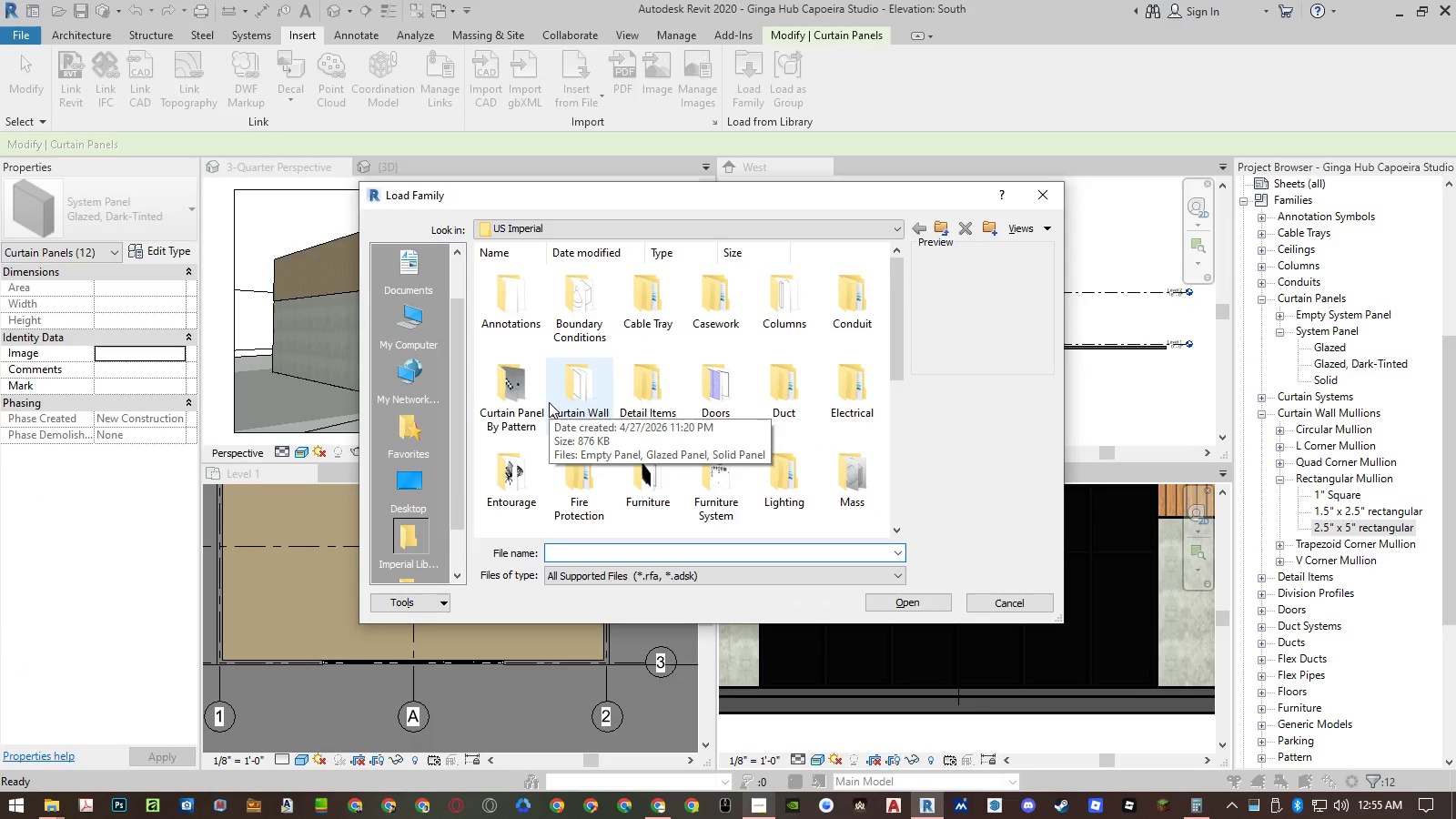 
double_click([723, 398])
 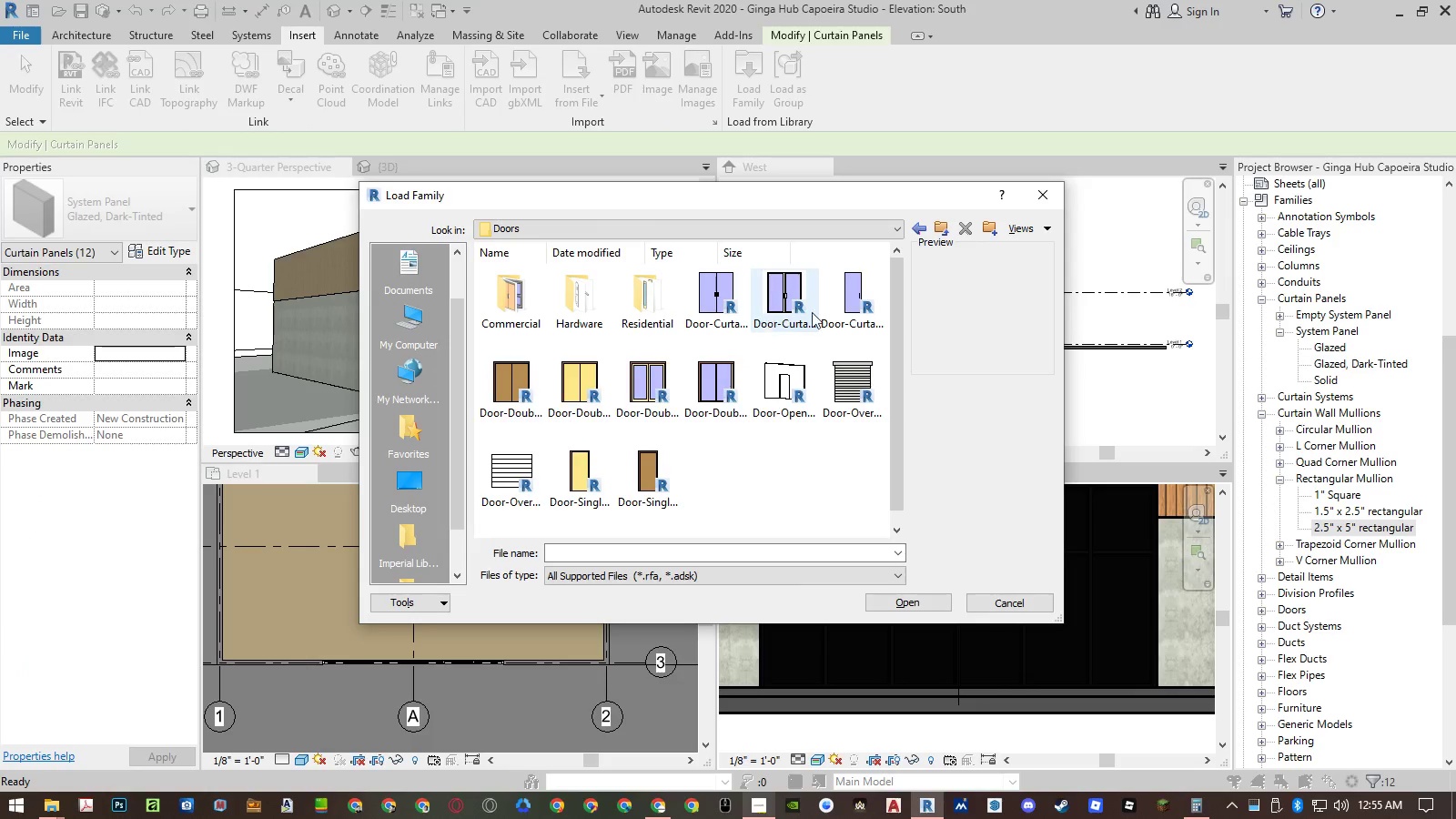 
left_click([855, 309])
 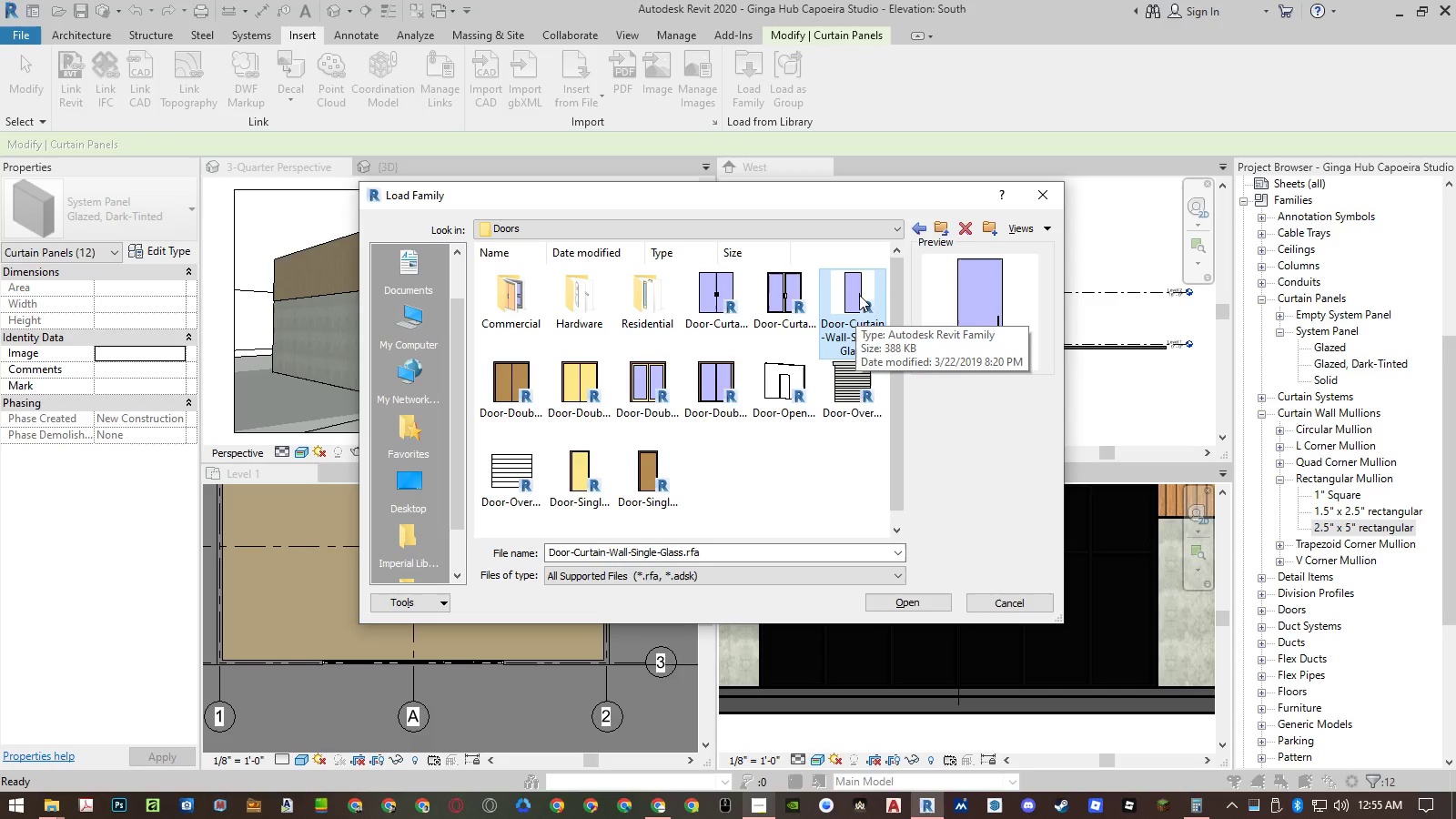 
left_click([941, 230])
 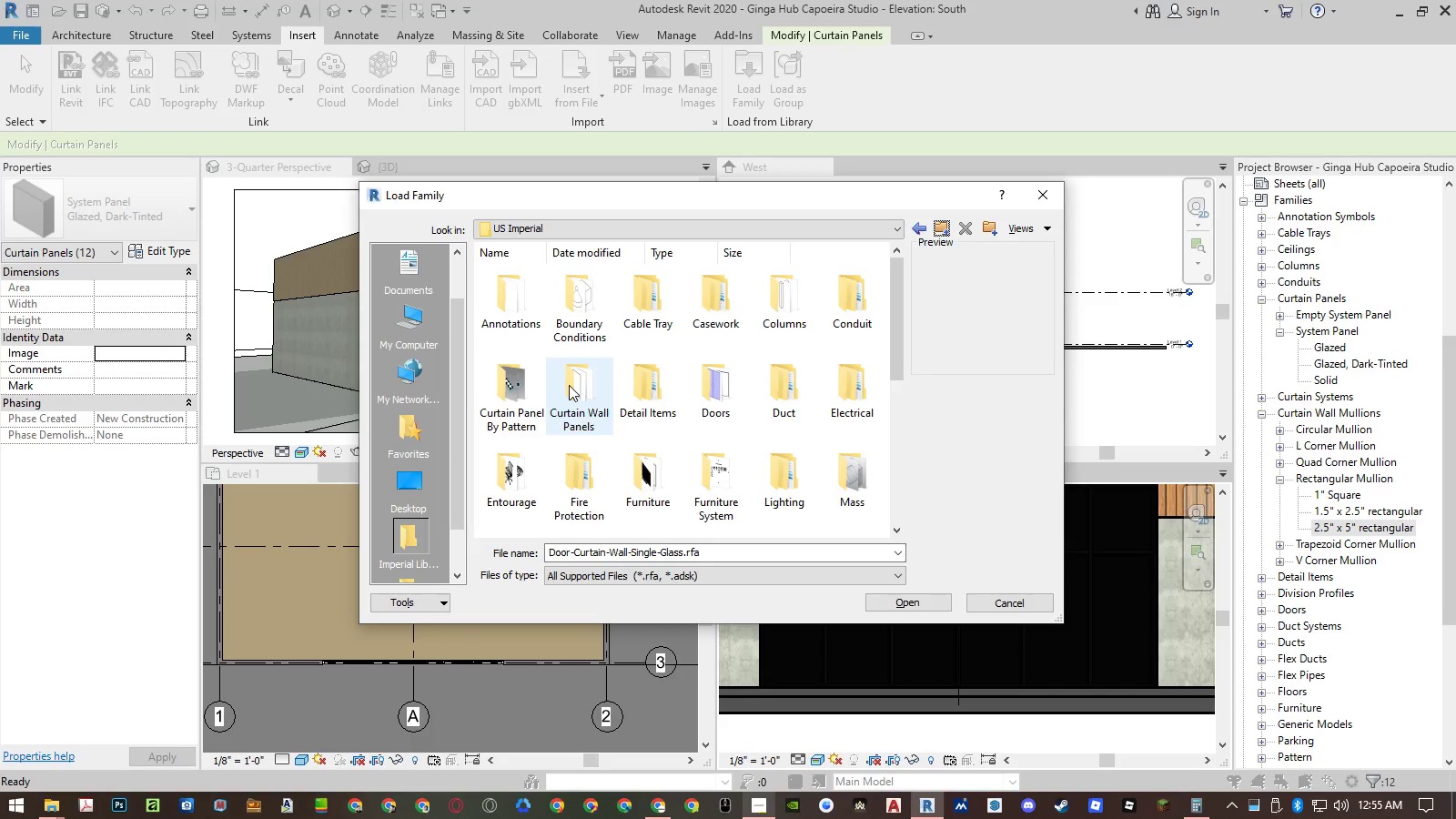 
double_click([569, 385])
 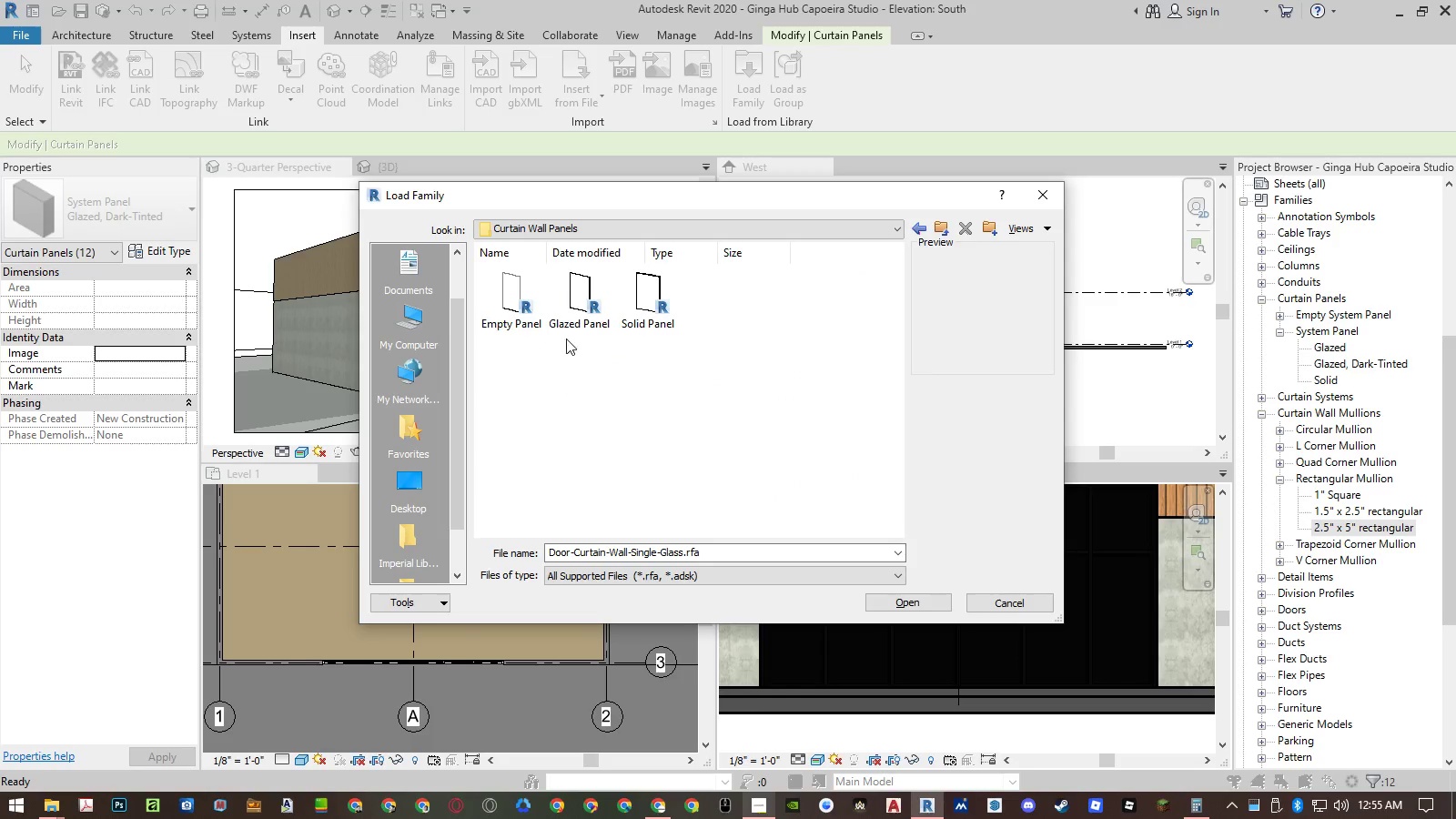 
left_click([522, 317])
 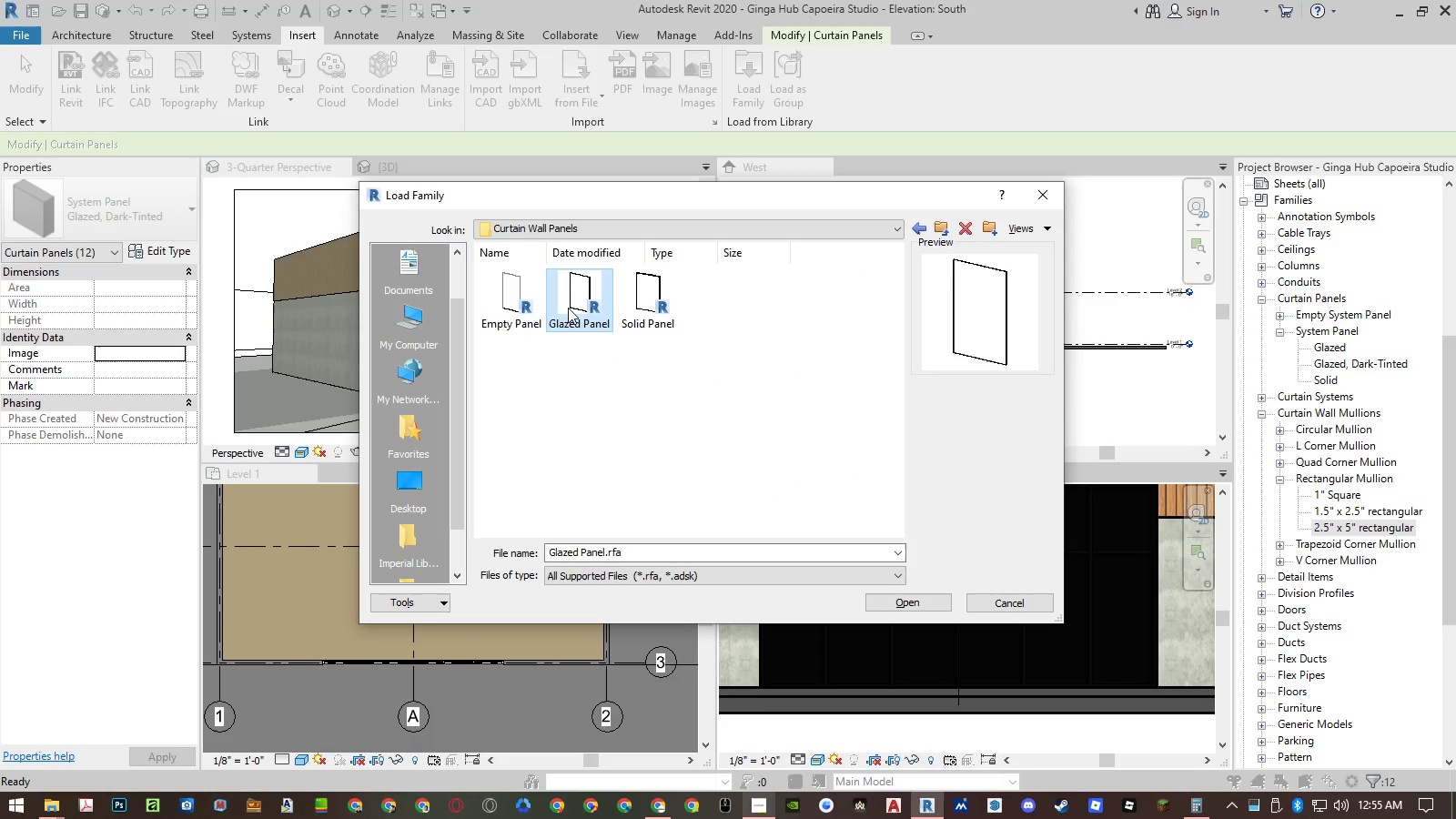 
double_click([647, 302])
 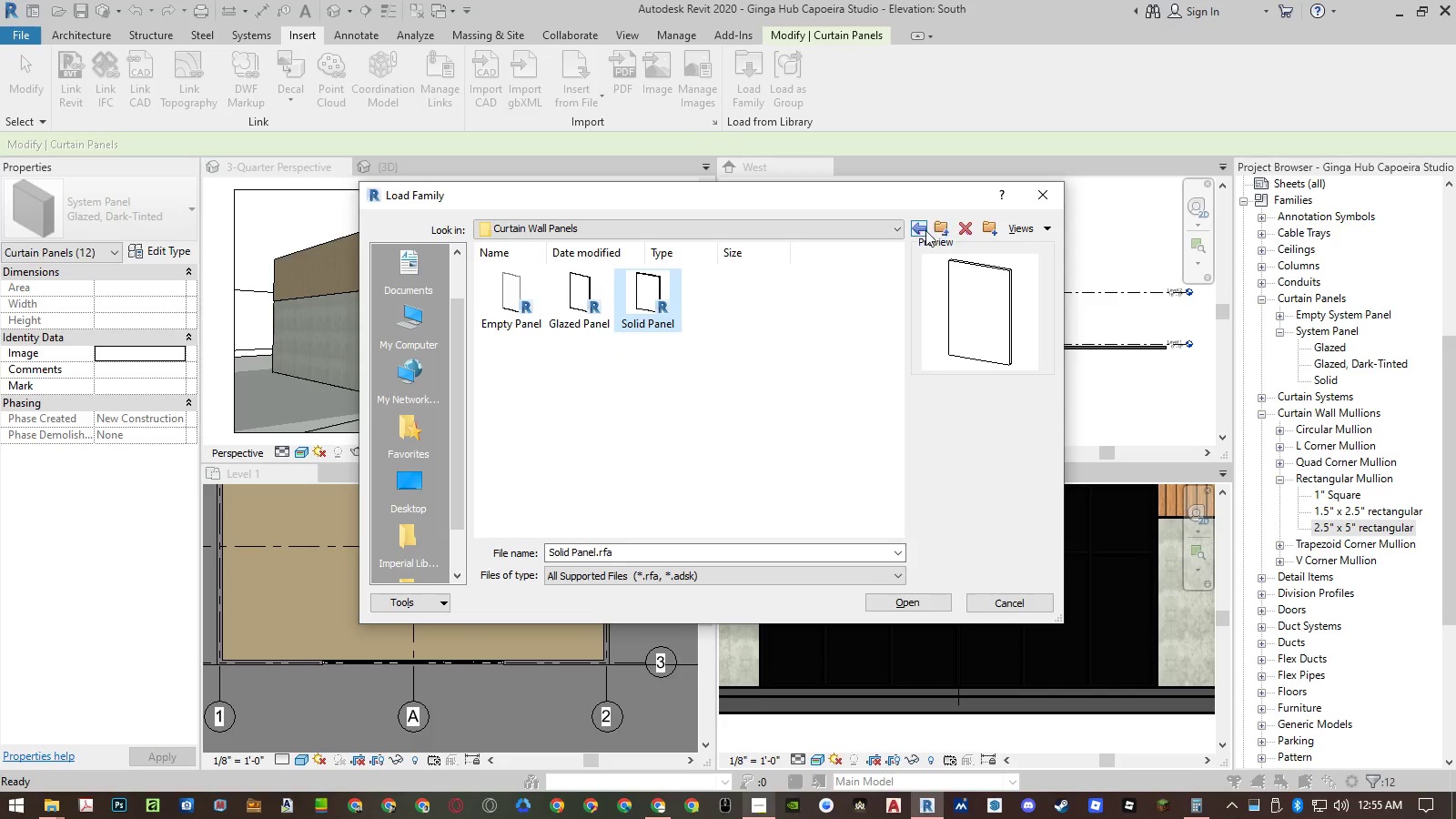 
left_click([925, 230])
 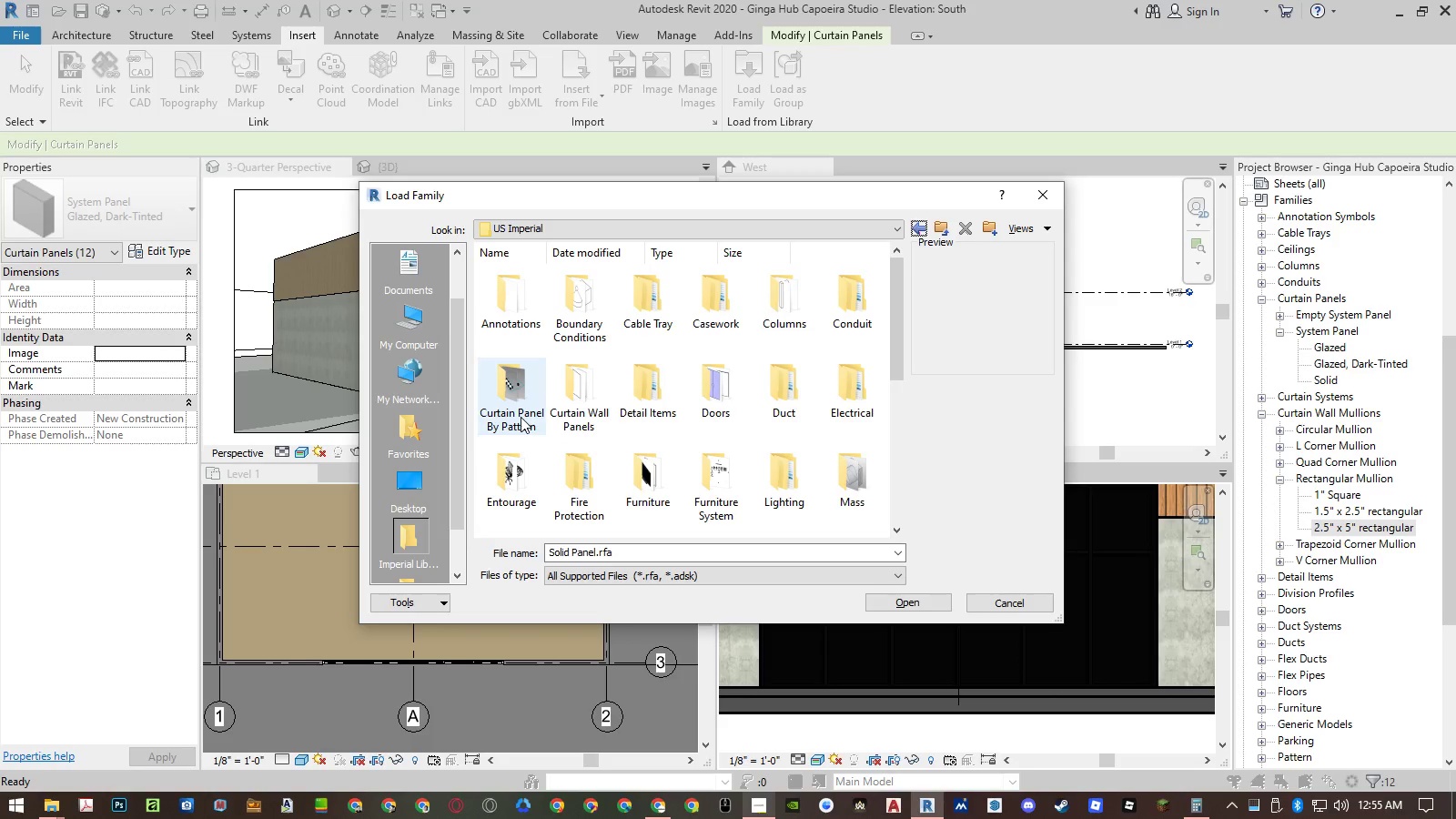 
double_click([521, 417])
 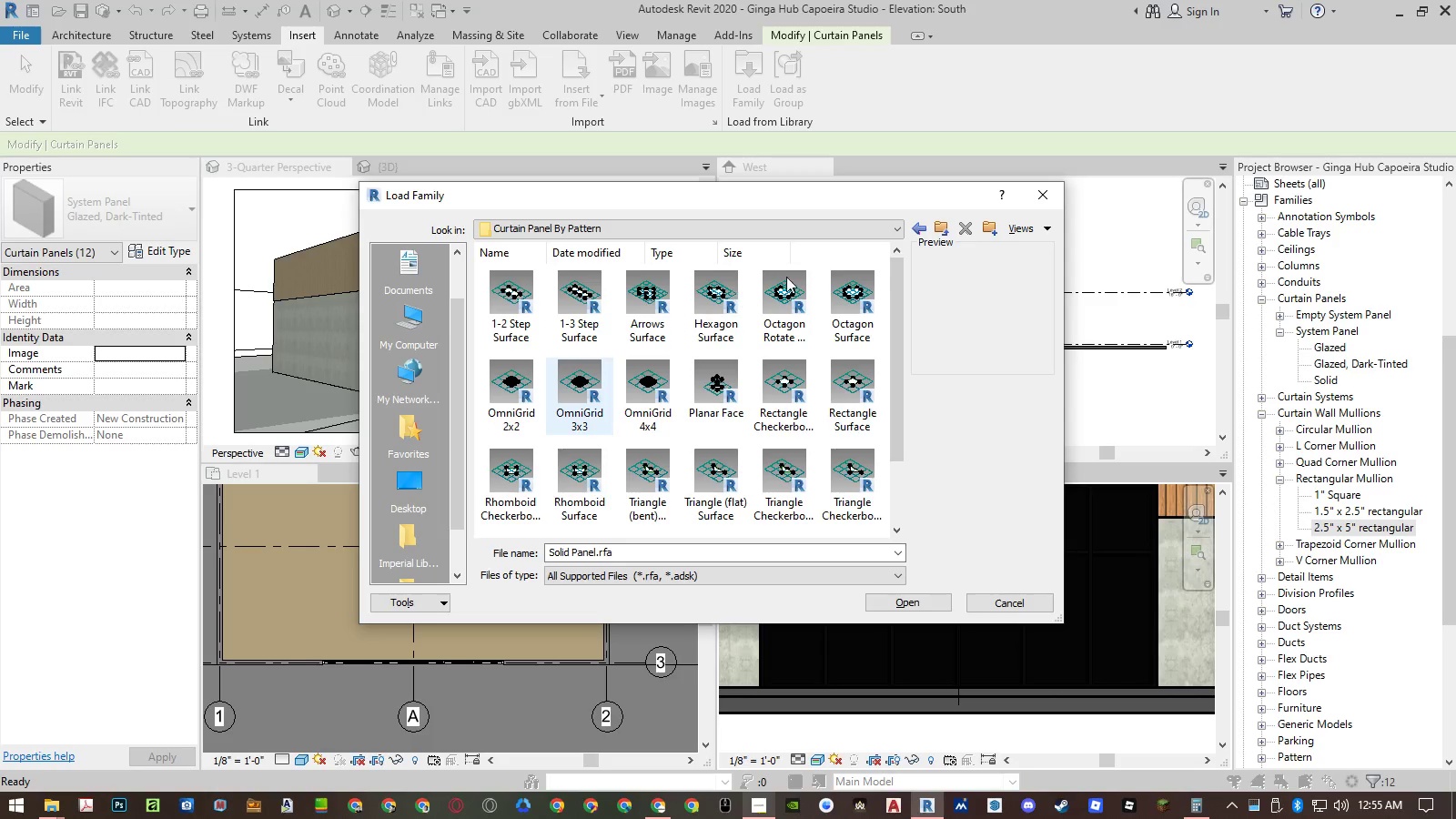 
left_click([944, 236])
 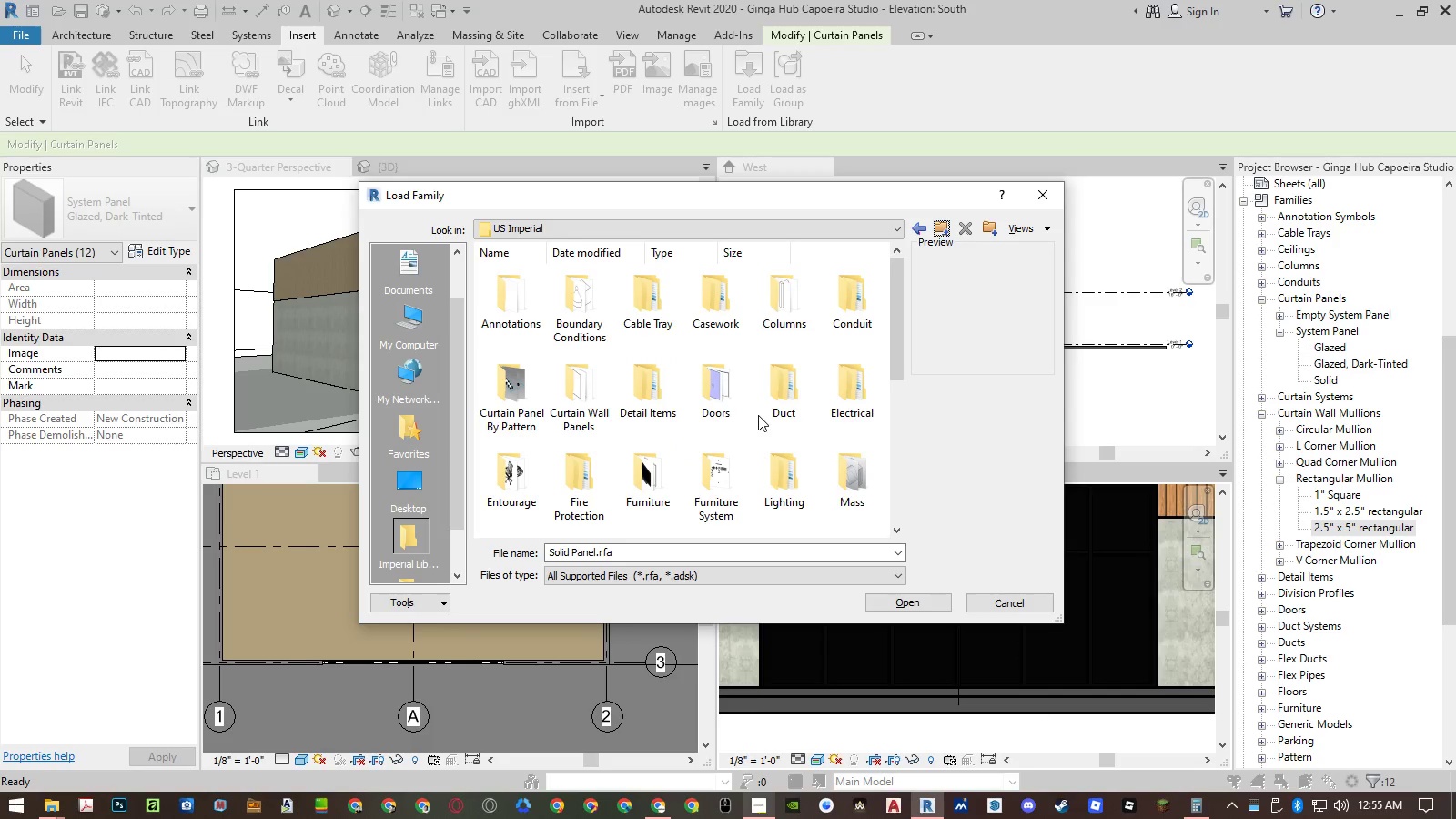 
double_click([725, 401])
 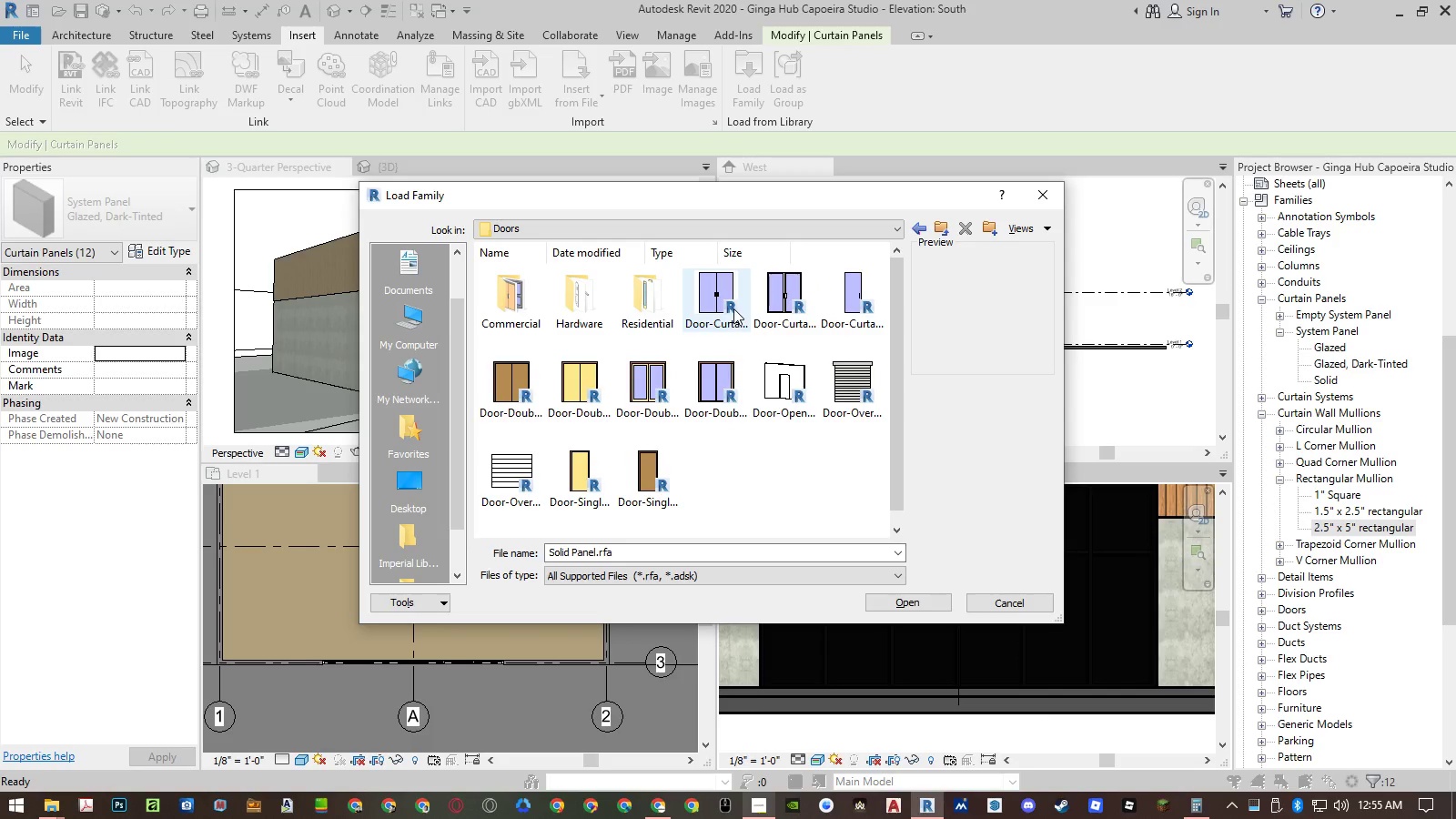 
mouse_move([843, 321])
 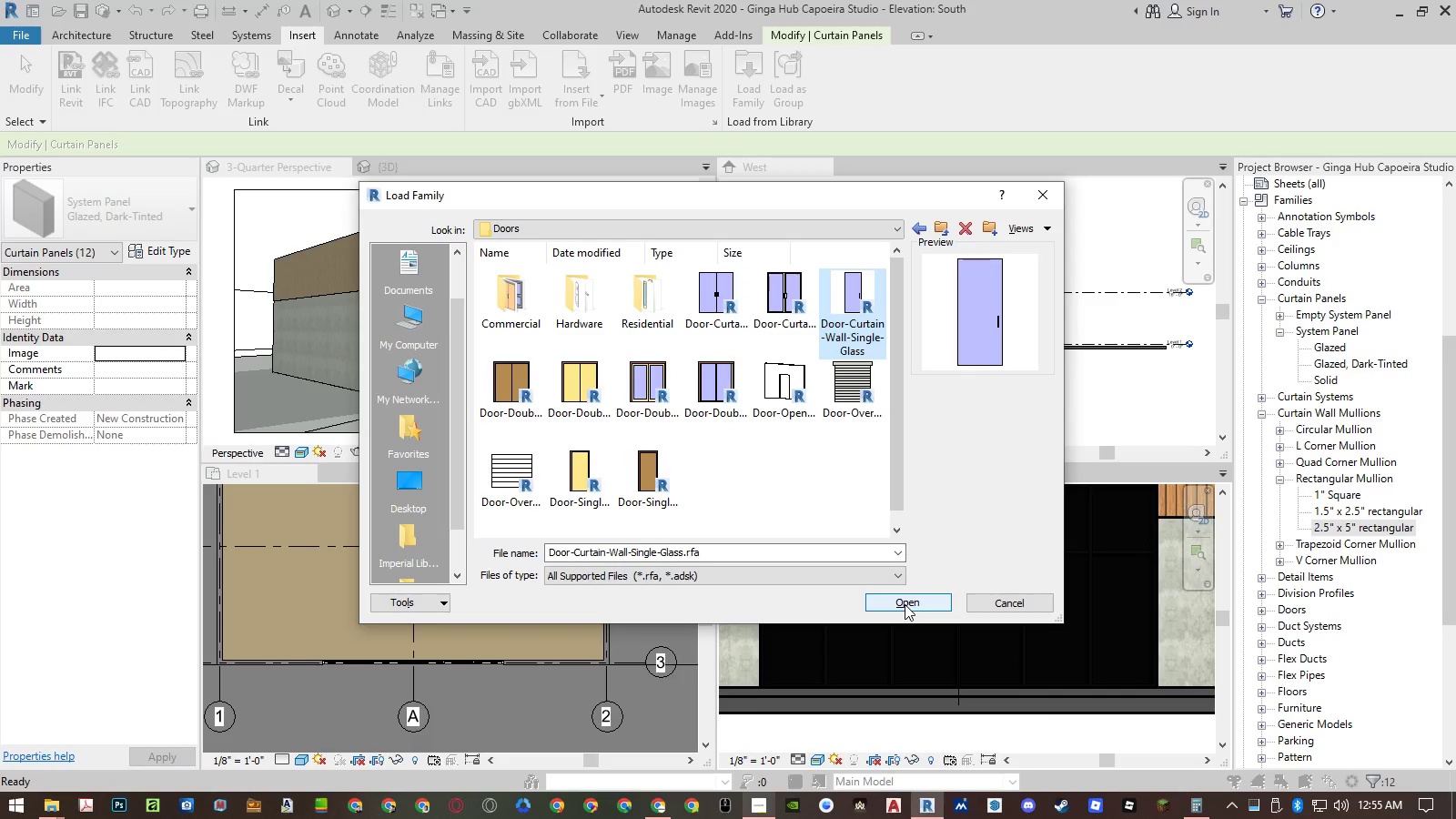 
left_click([905, 604])
 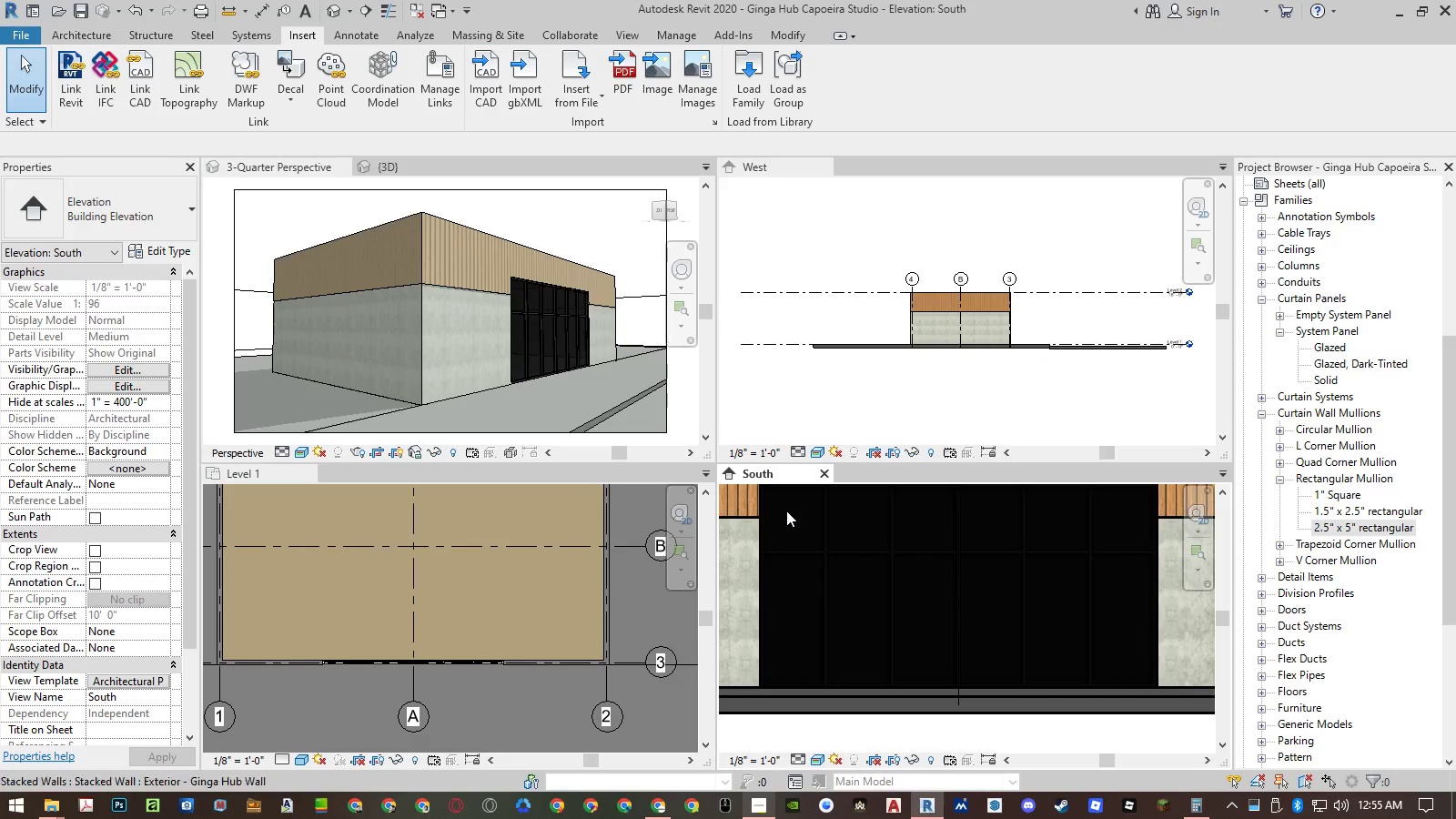 
left_click([875, 606])
 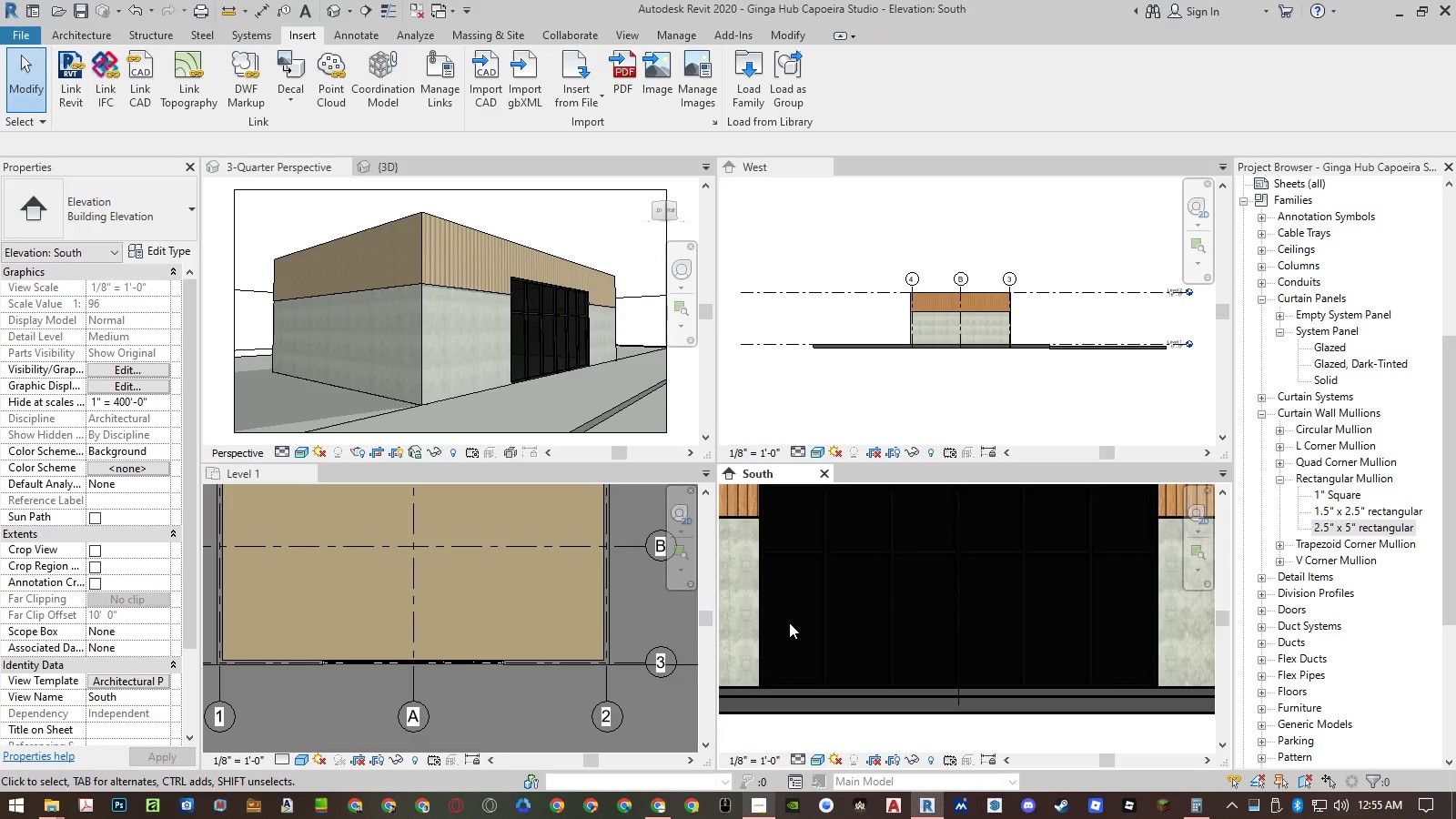 
left_click([760, 620])
 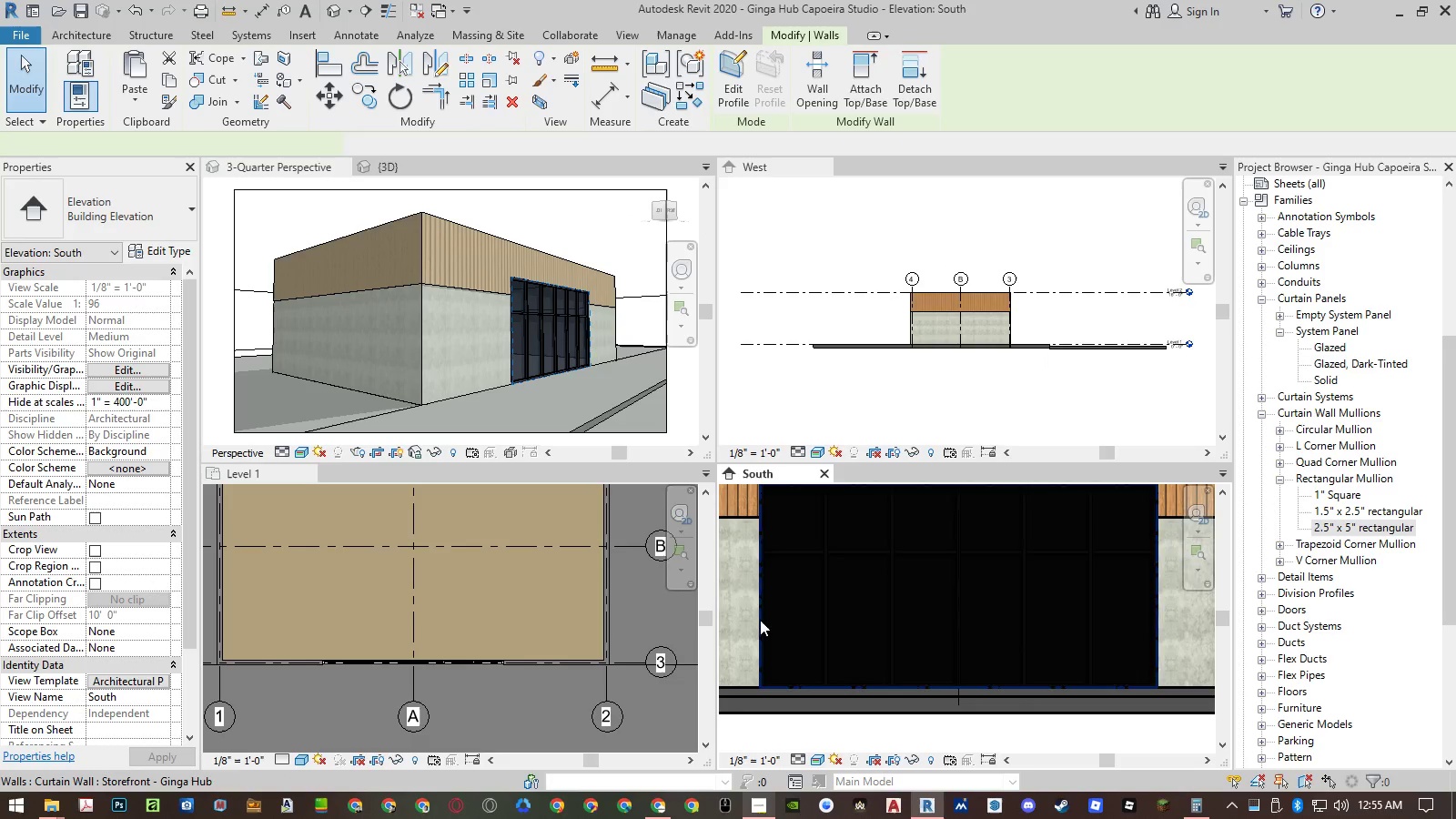 
right_click([760, 620])
 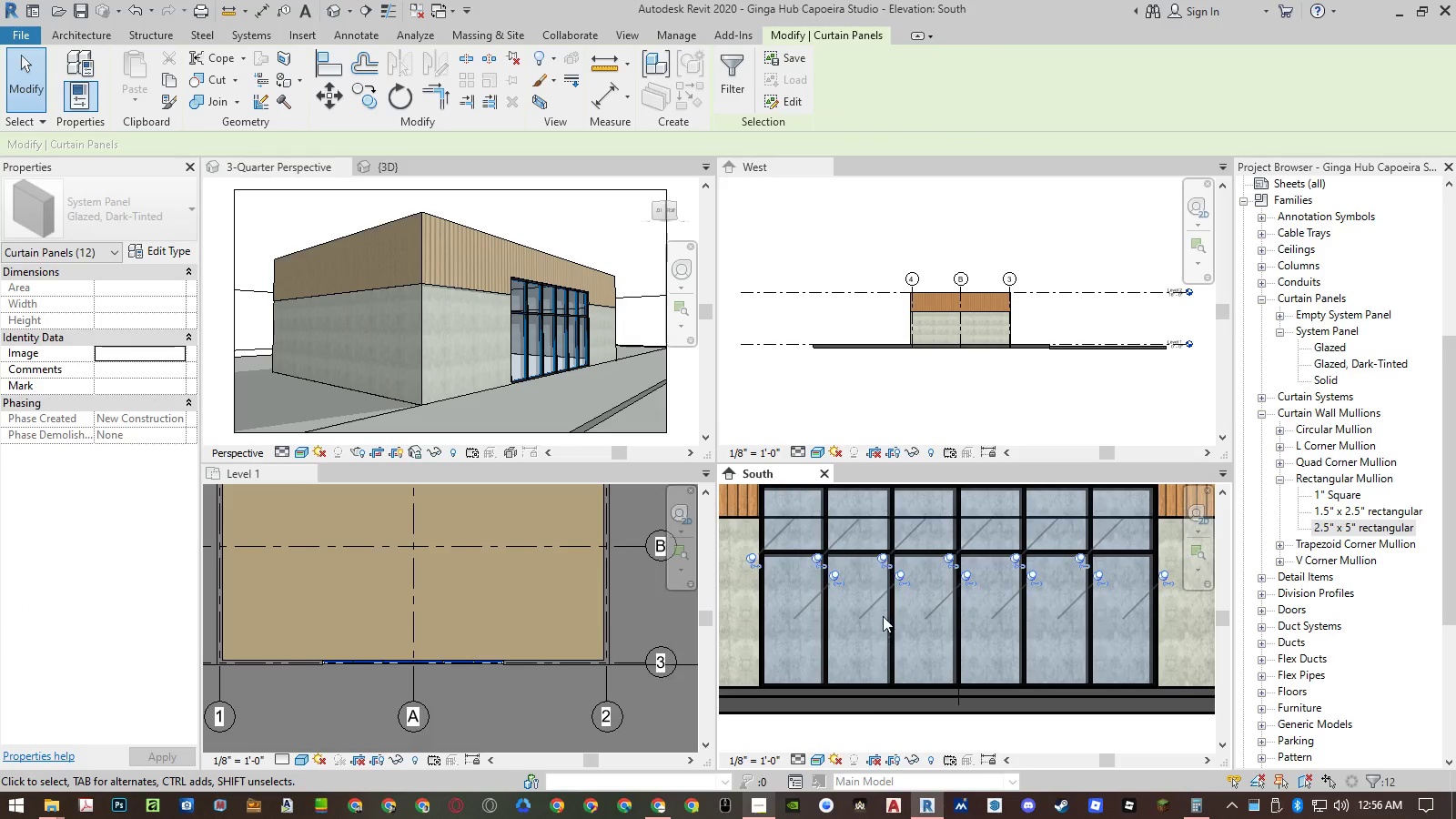 
scroll: coordinate [913, 644], scroll_direction: up, amount: 3.0
 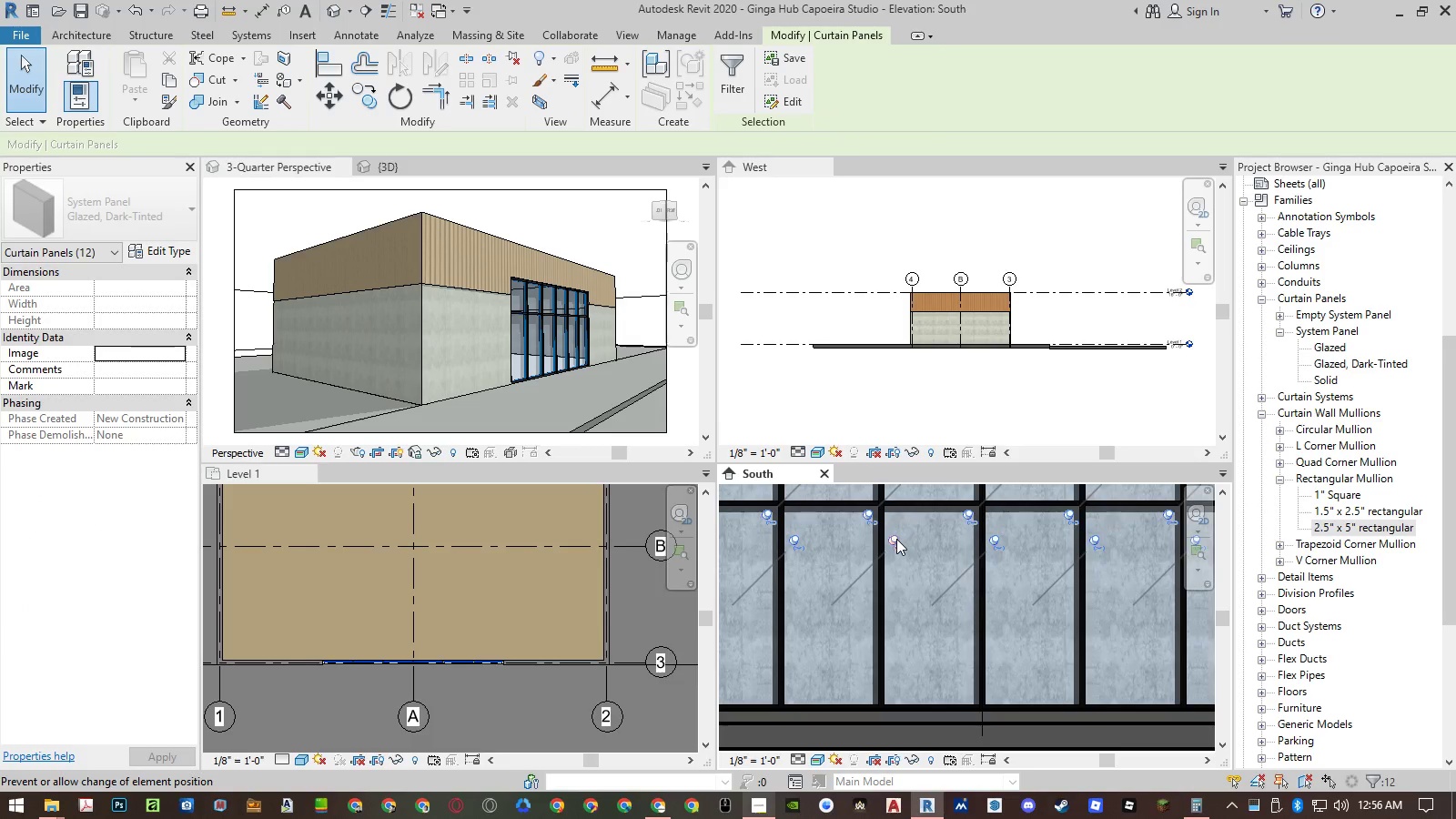 
left_click([896, 539])
 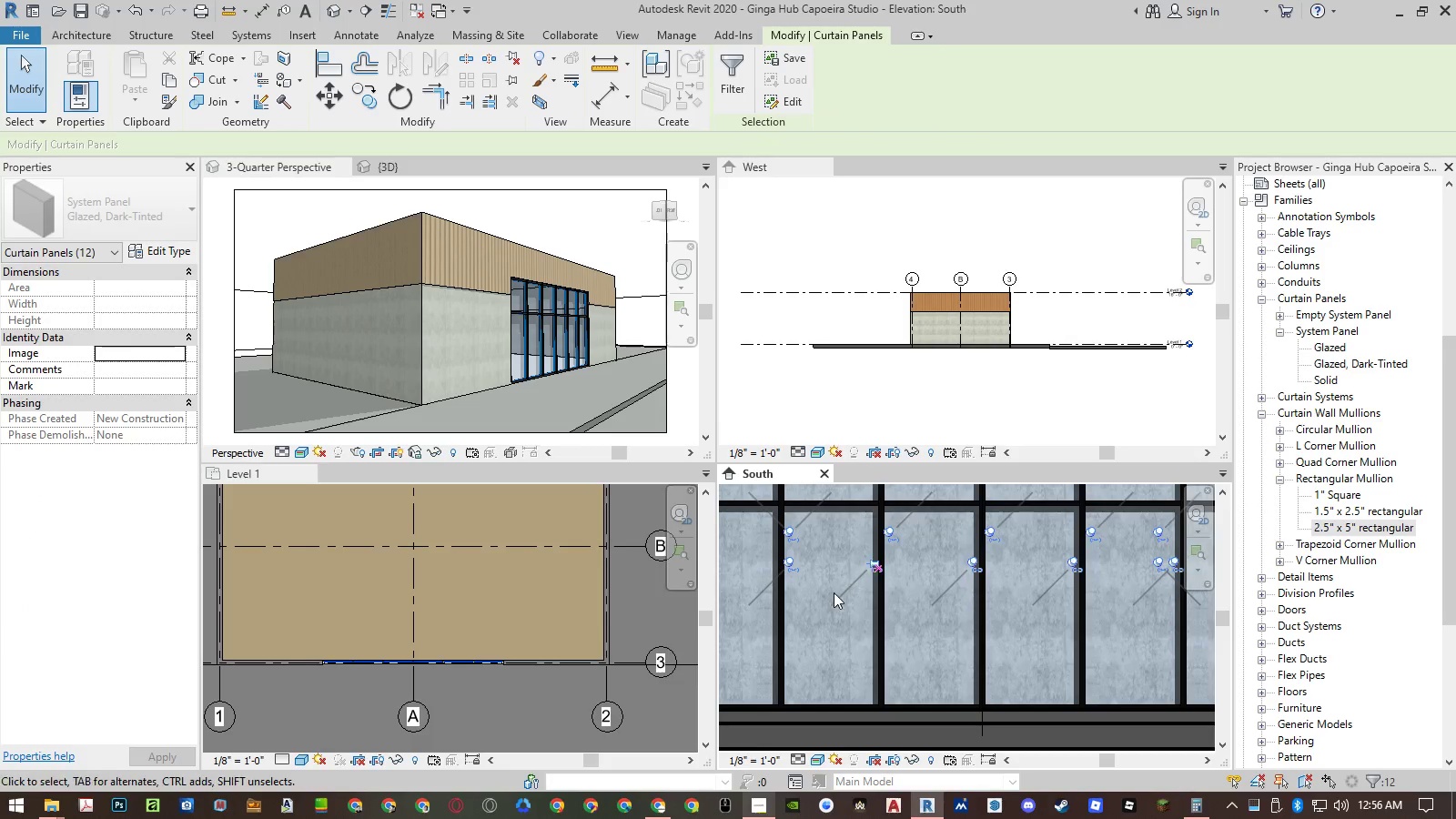 
scroll: coordinate [815, 654], scroll_direction: down, amount: 3.0
 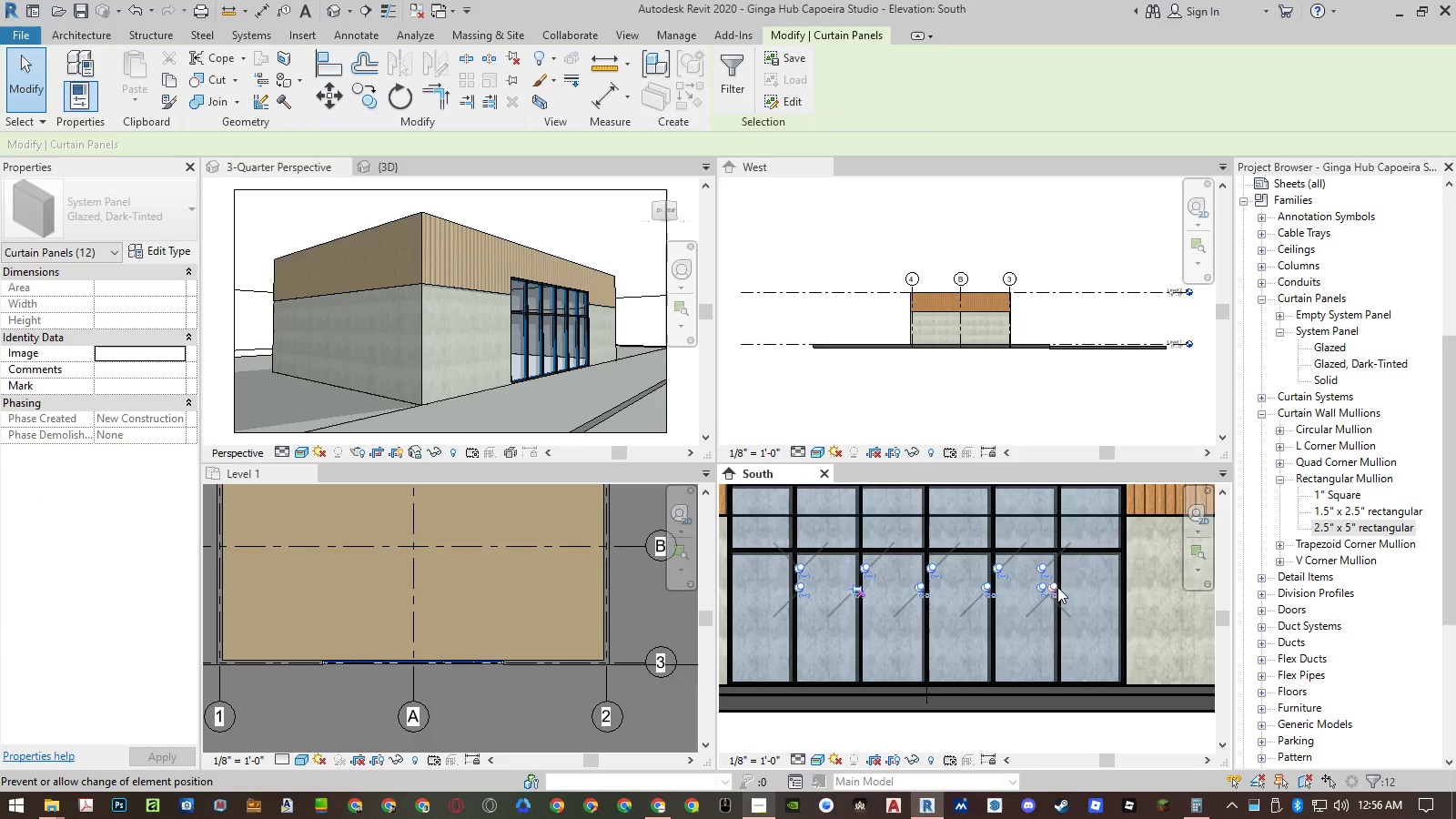 
left_click([1056, 587])
 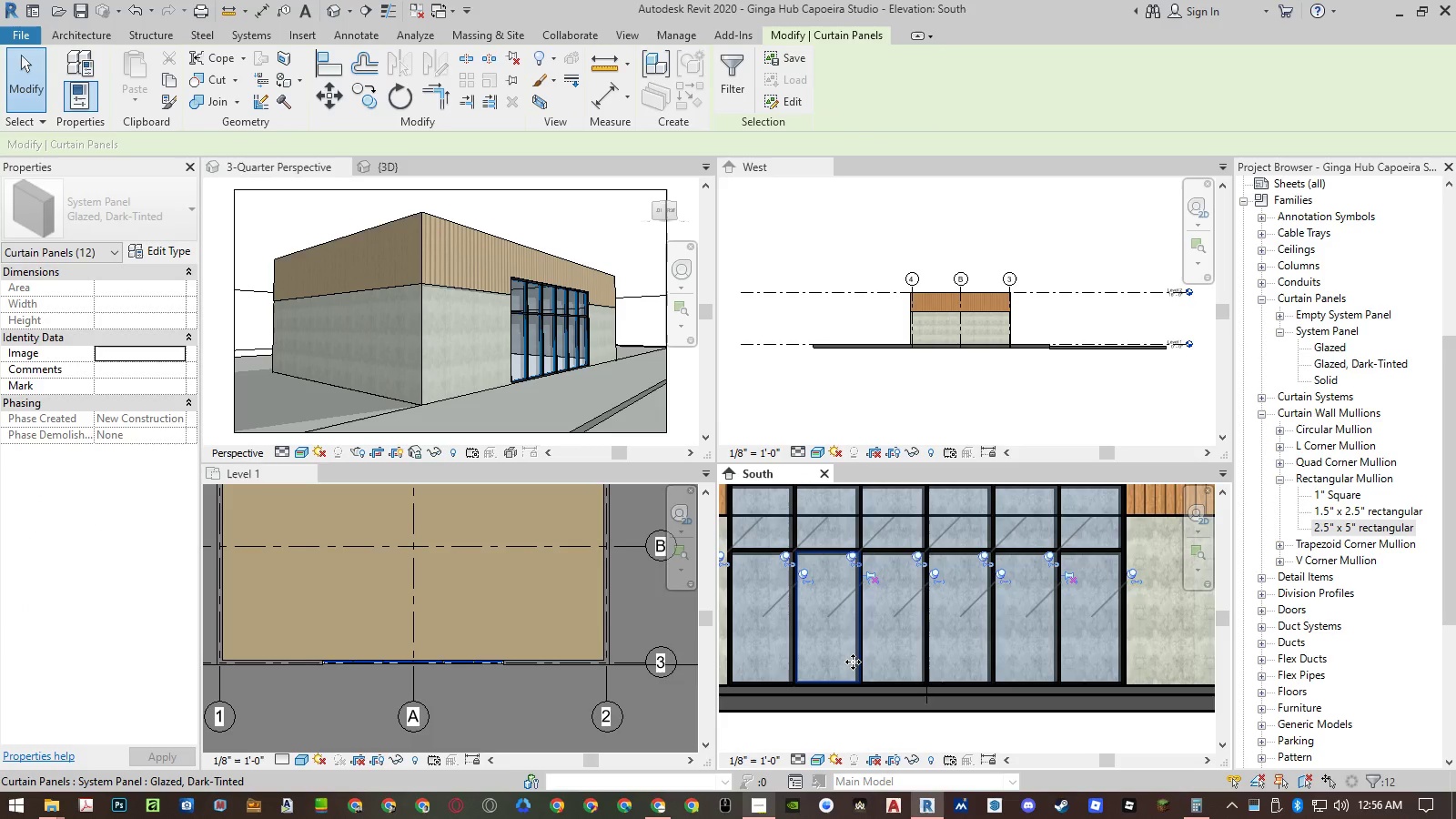 
left_click([853, 662])
 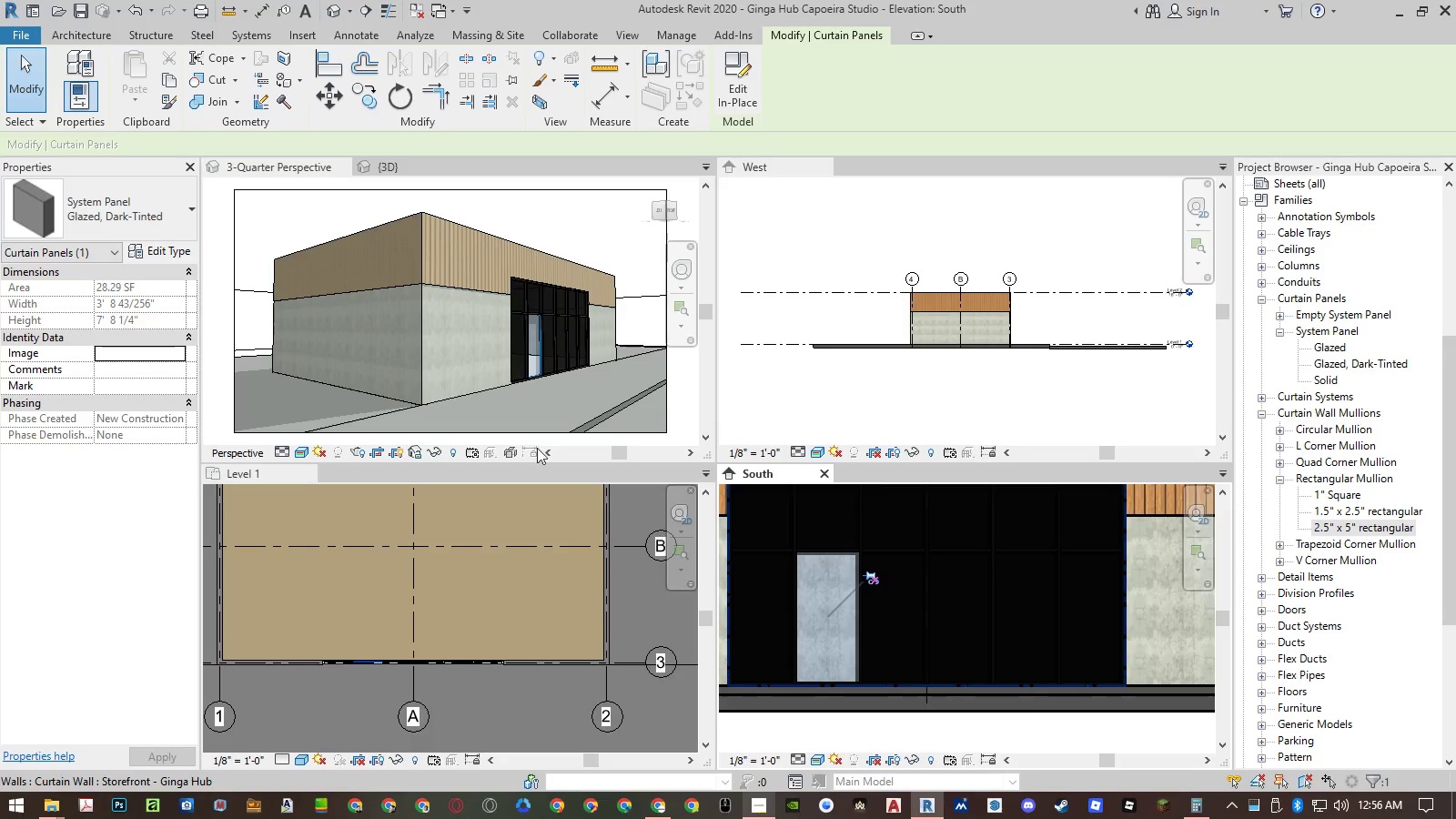 
left_click([148, 213])
 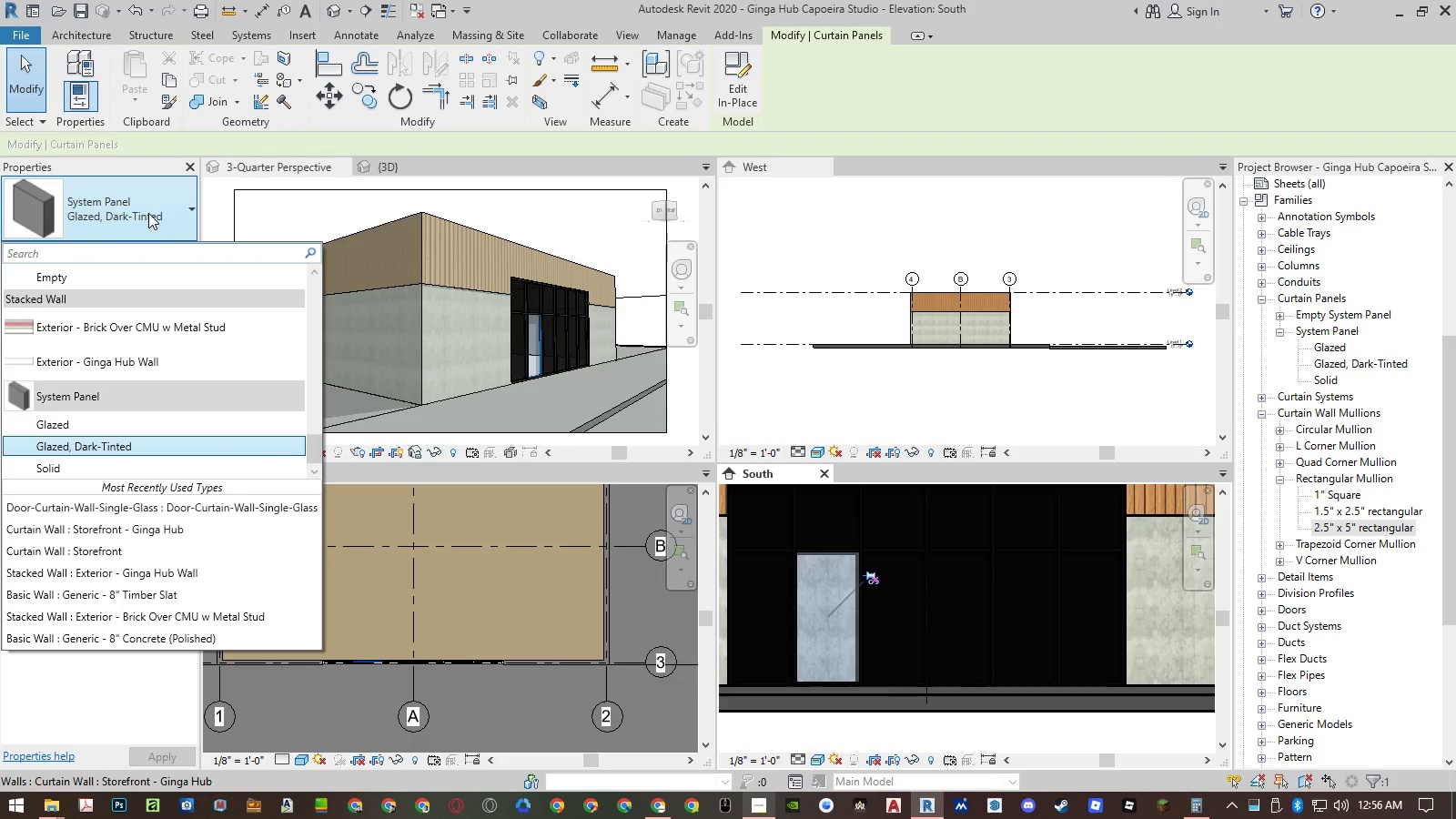 
scroll: coordinate [140, 347], scroll_direction: down, amount: 1.0
 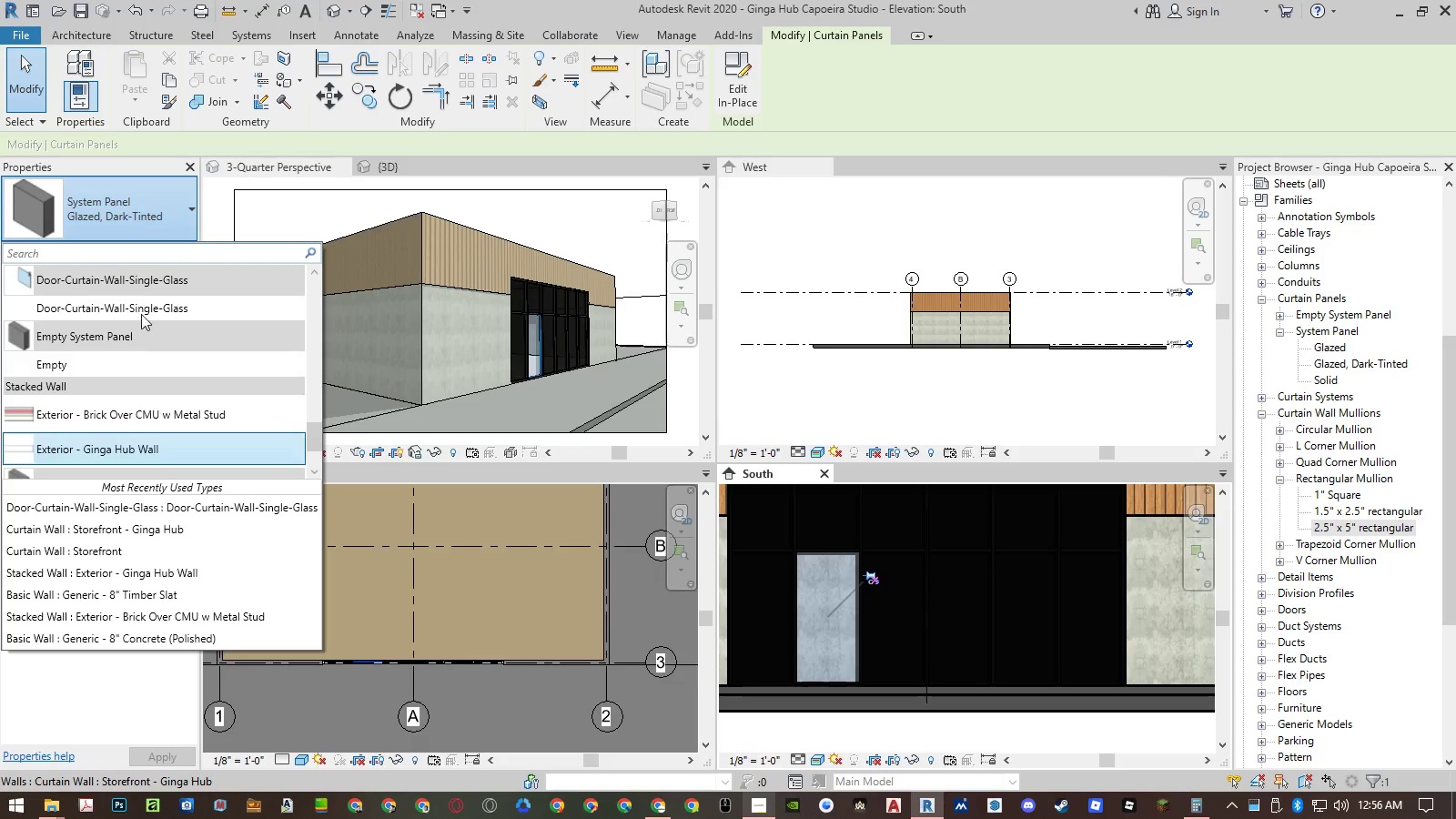 
scroll: coordinate [128, 343], scroll_direction: up, amount: 3.0
 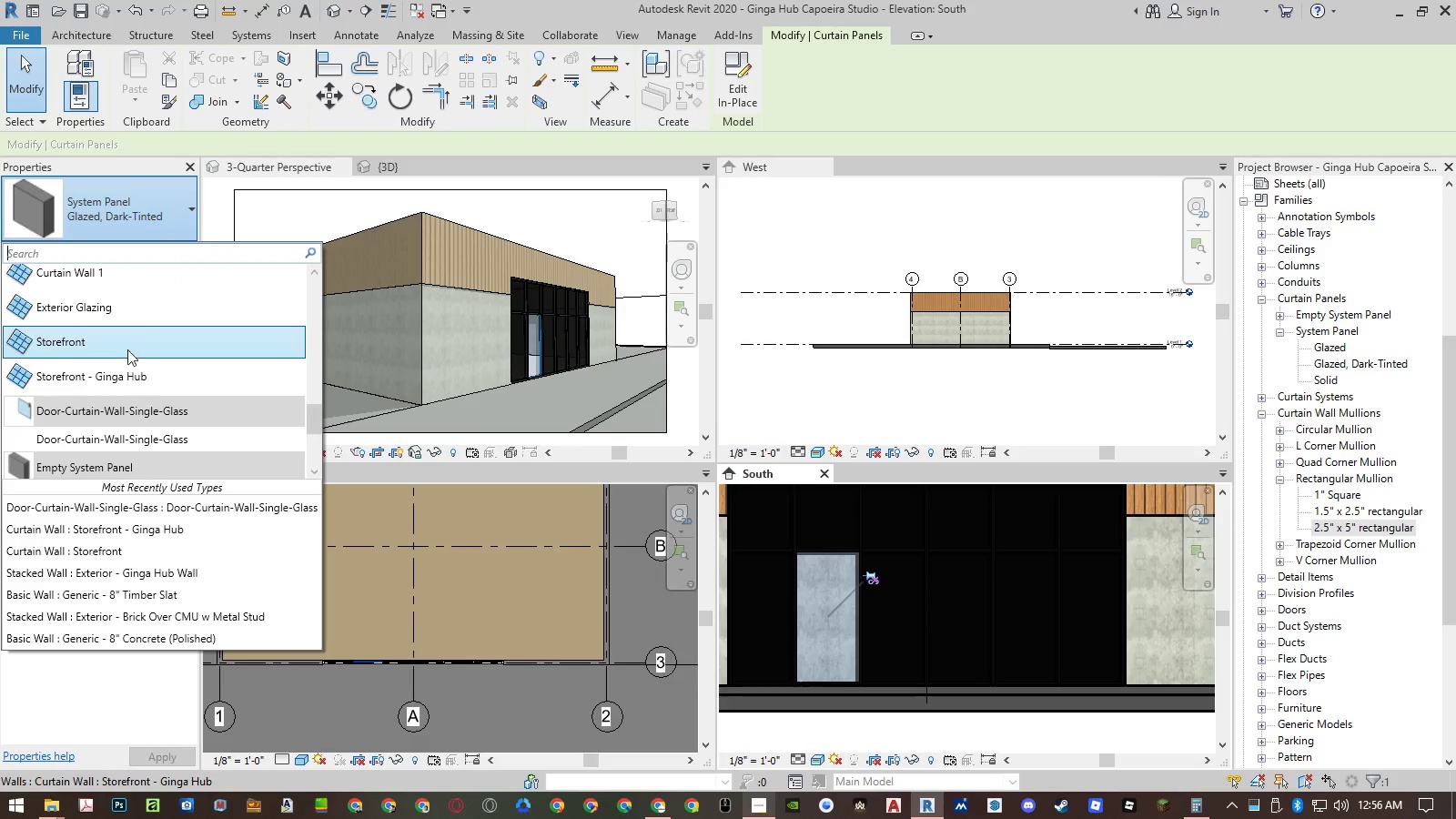 
scroll: coordinate [127, 354], scroll_direction: down, amount: 1.0
 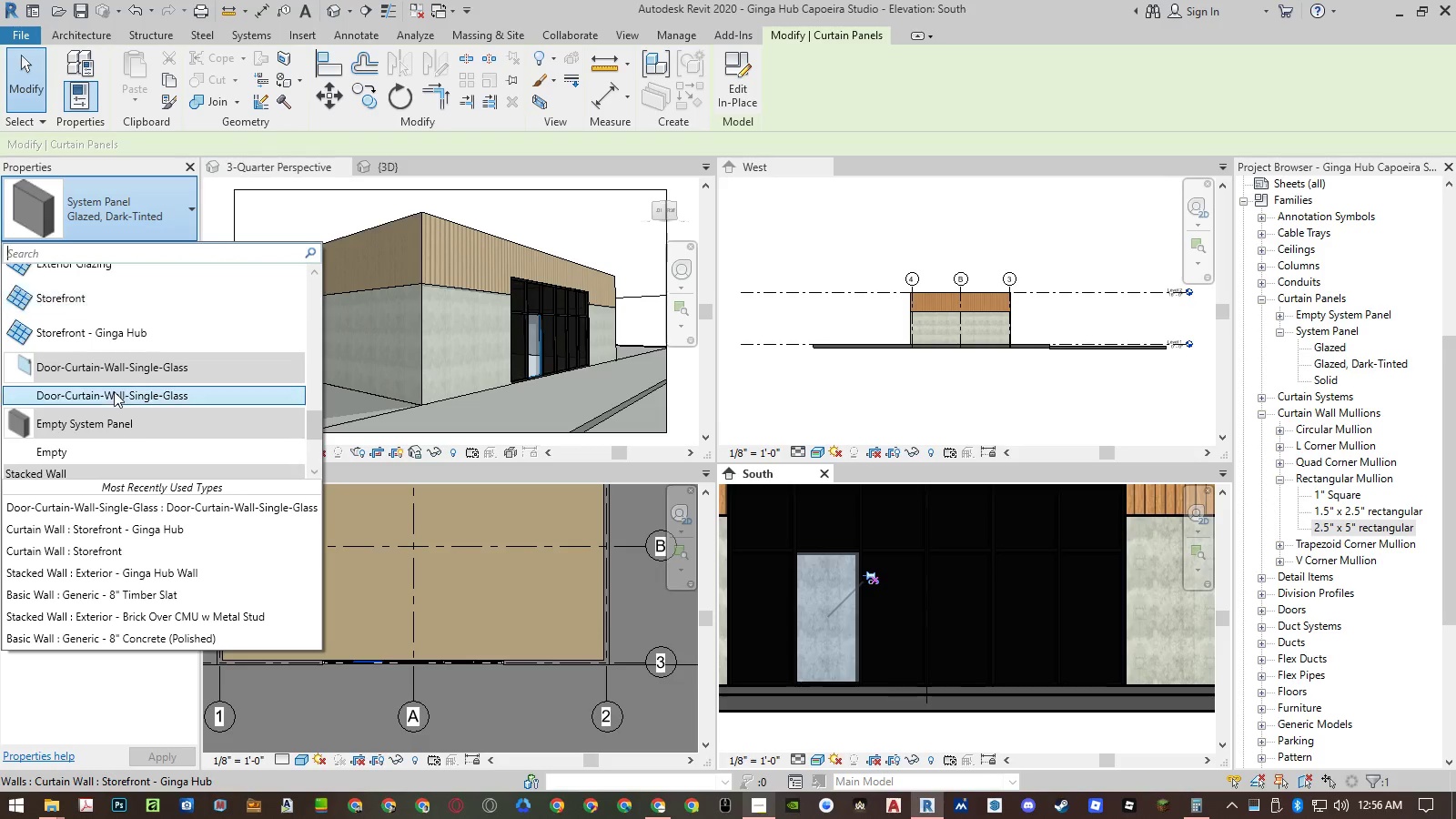 
left_click([112, 397])
 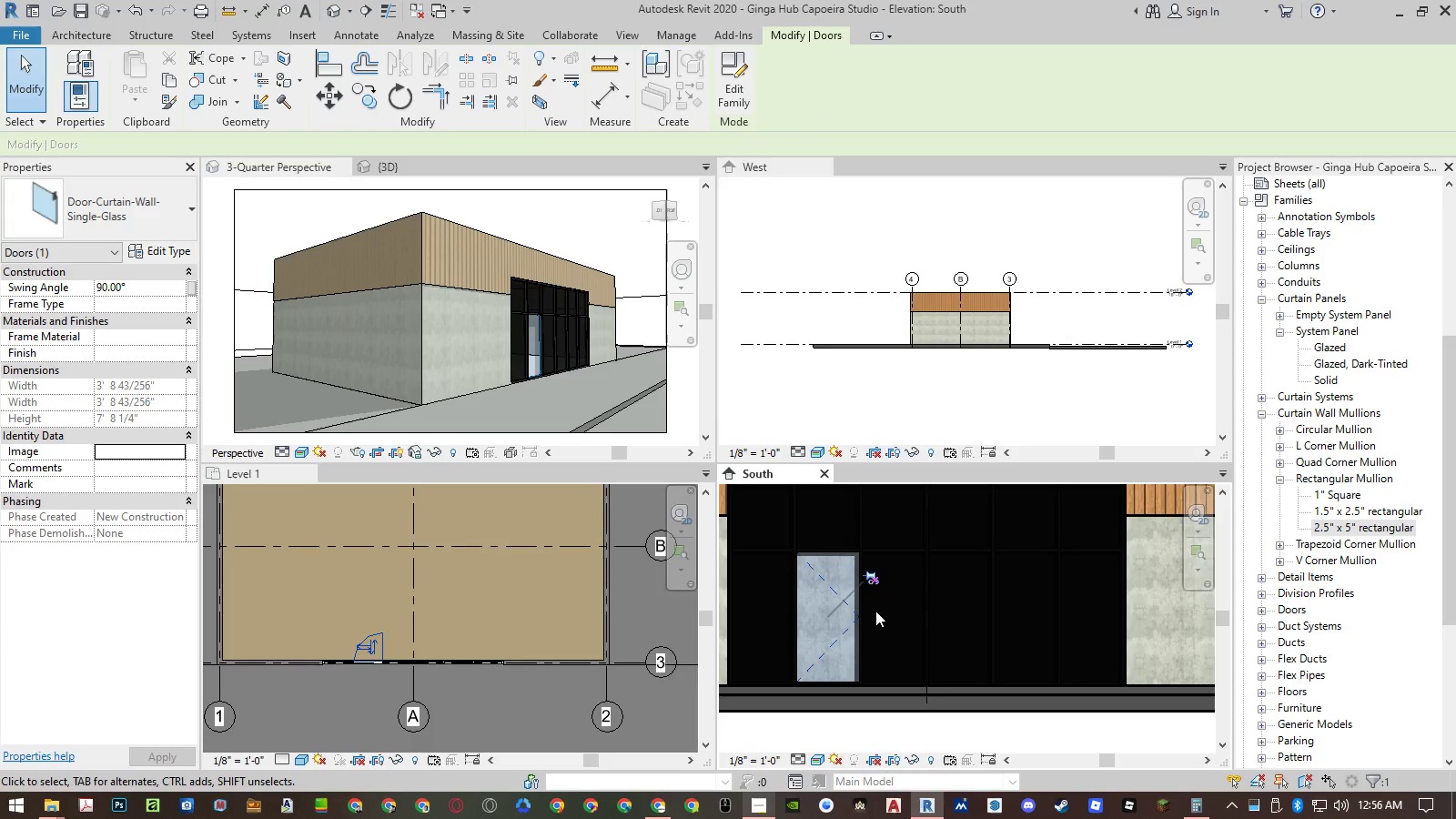 
left_click([163, 250])
 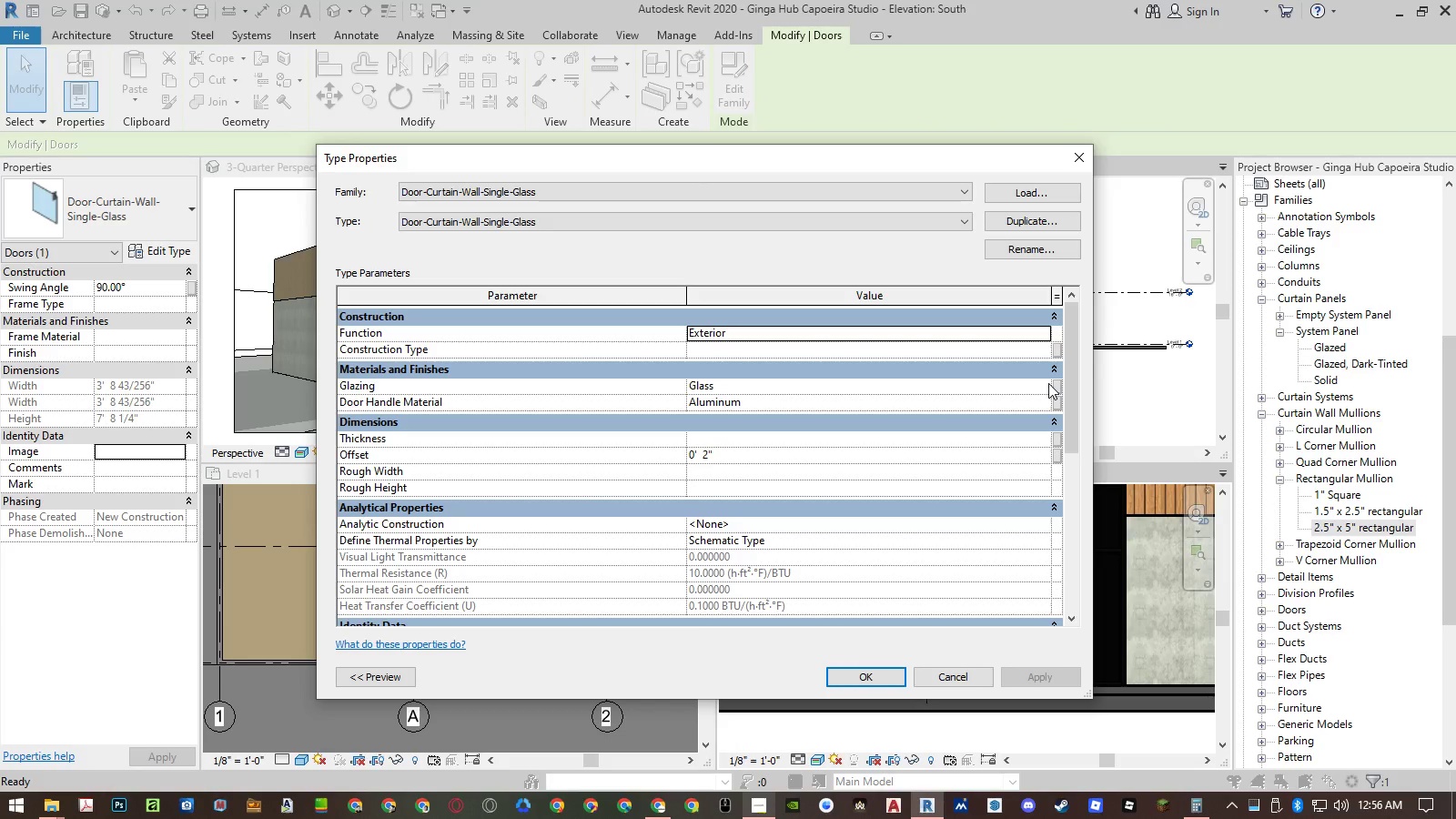 
left_click([1046, 400])
 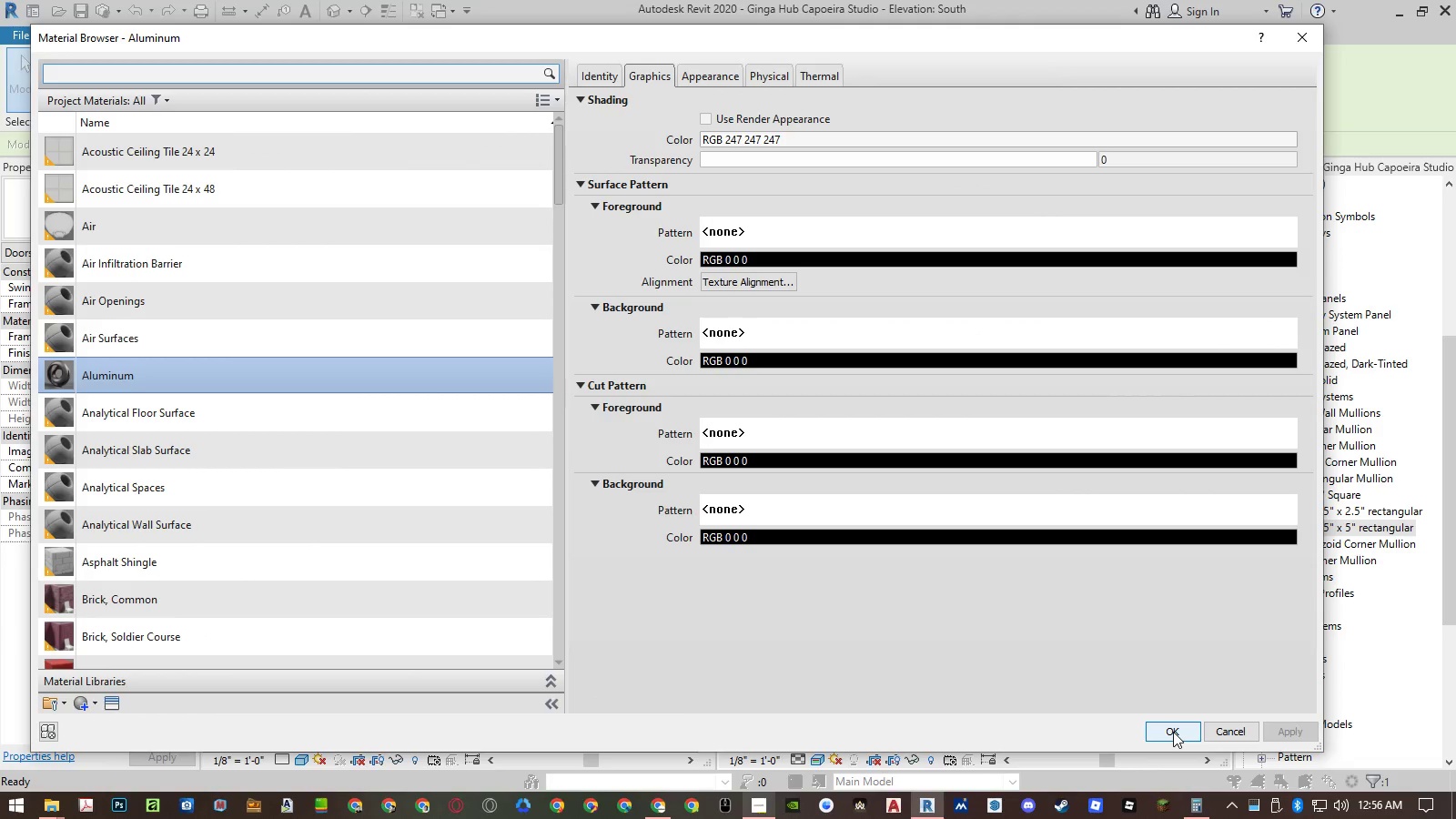 
left_click([1173, 732])
 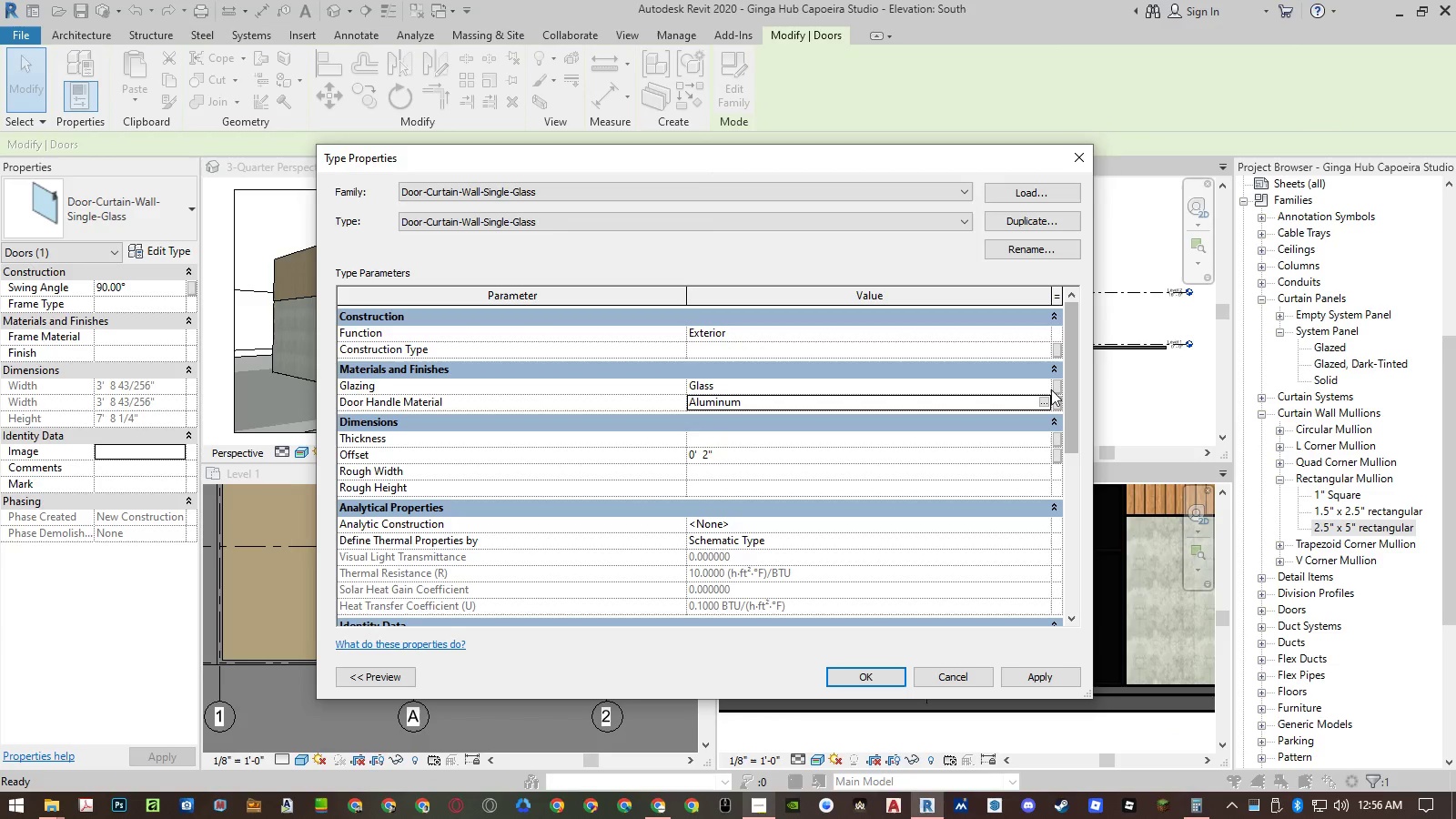 
left_click([1046, 385])
 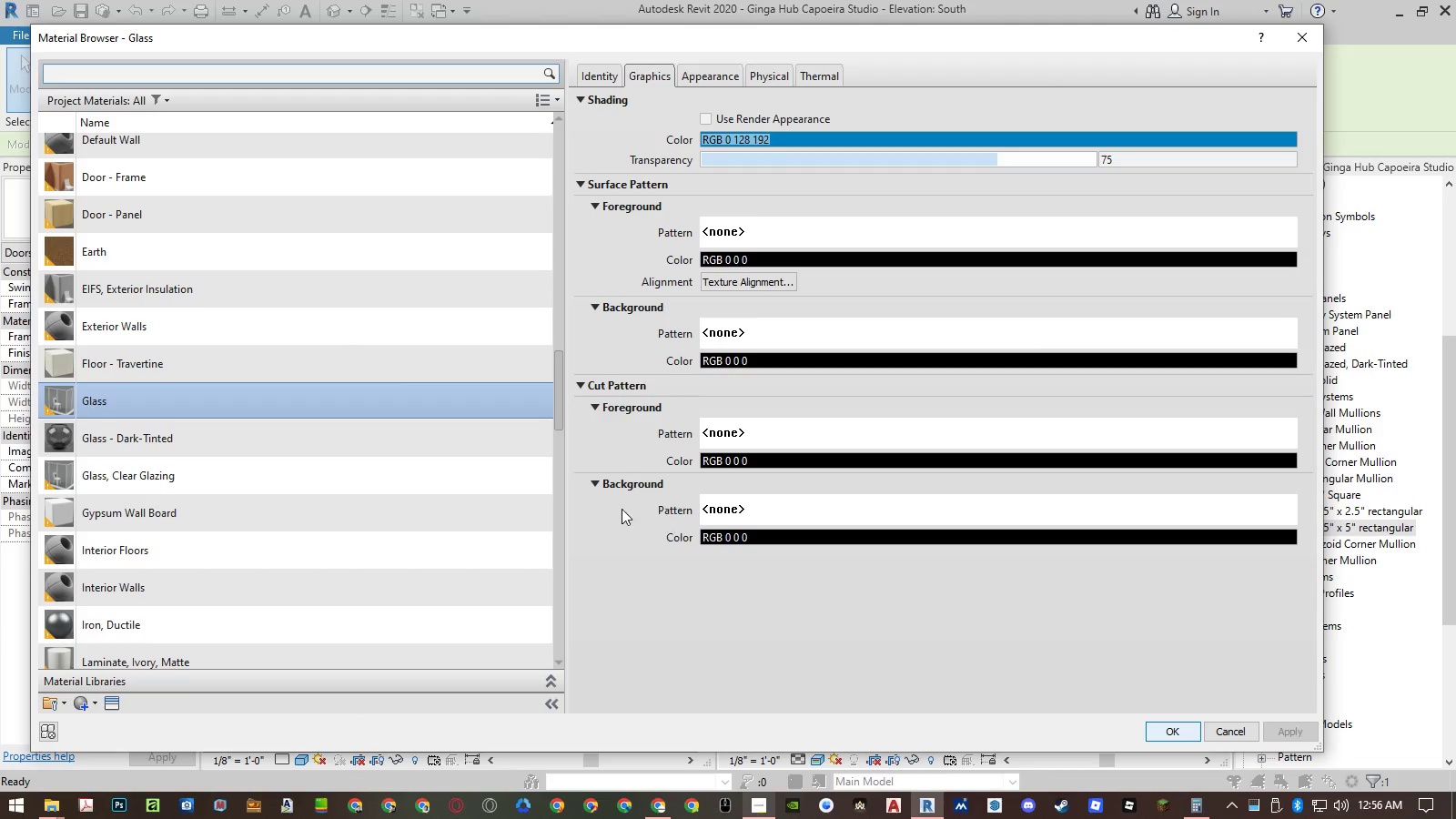 
left_click([337, 435])
 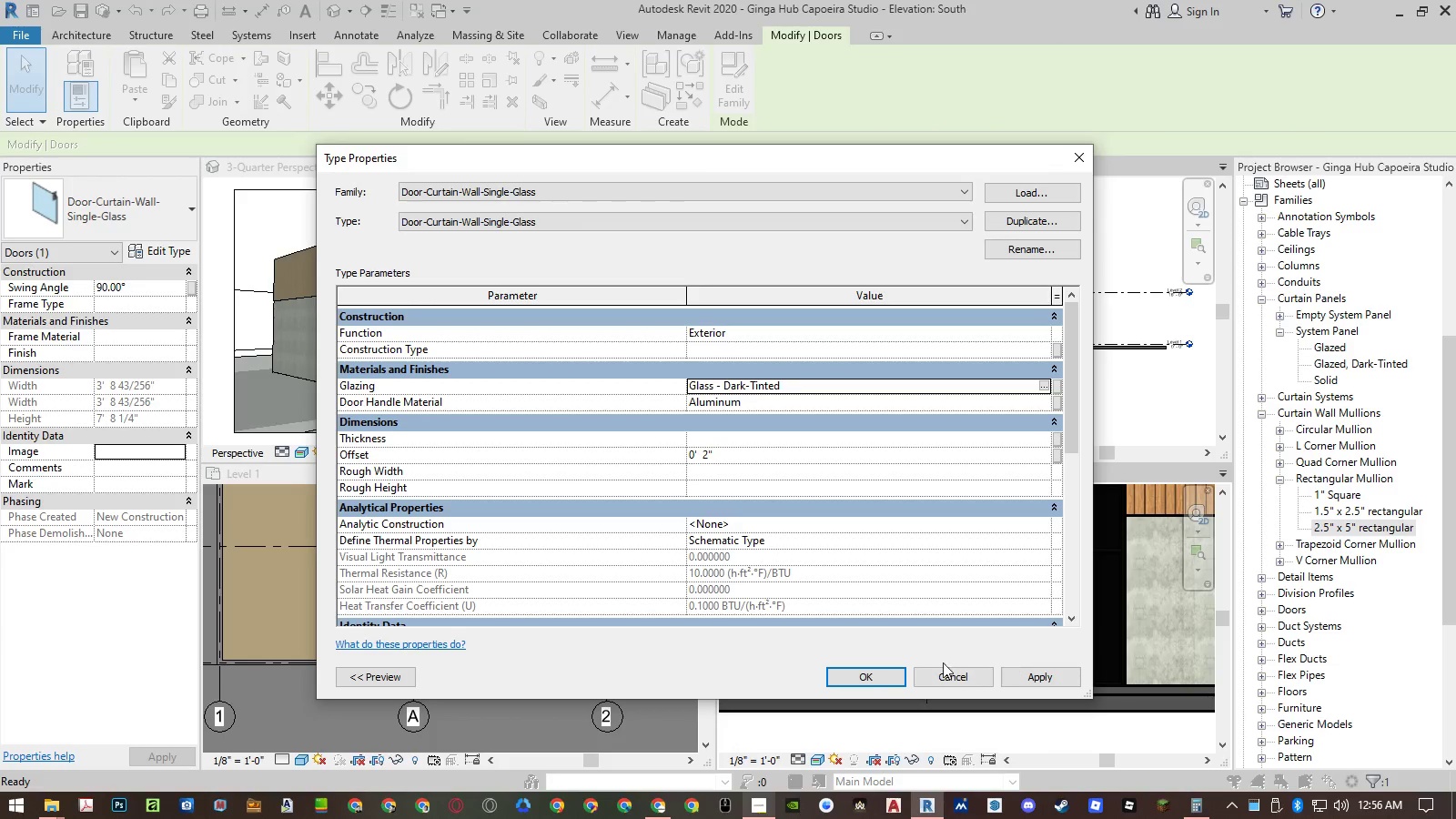 
left_click([864, 671])
 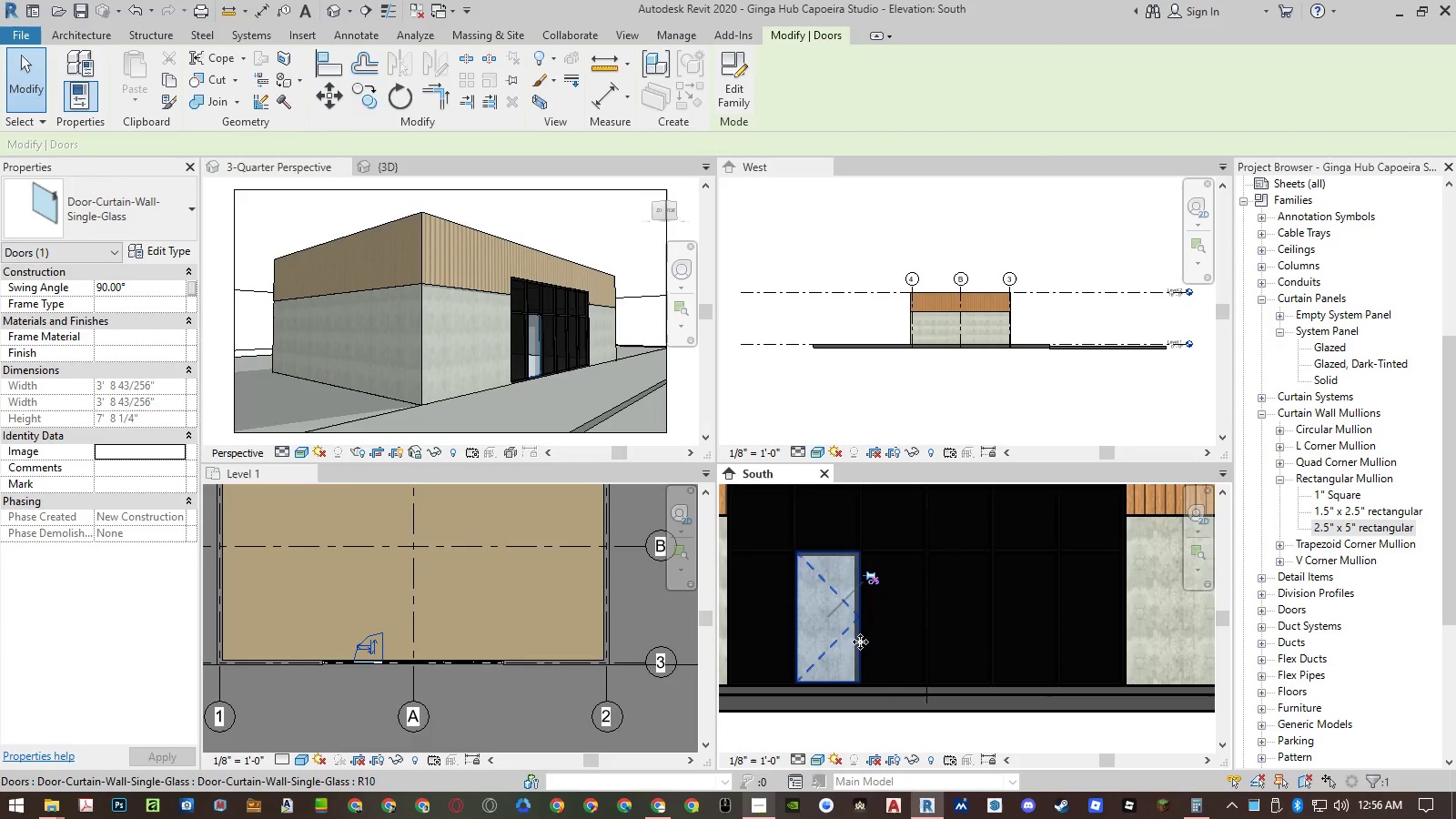 
hold_key(key=Escape, duration=15.47)
 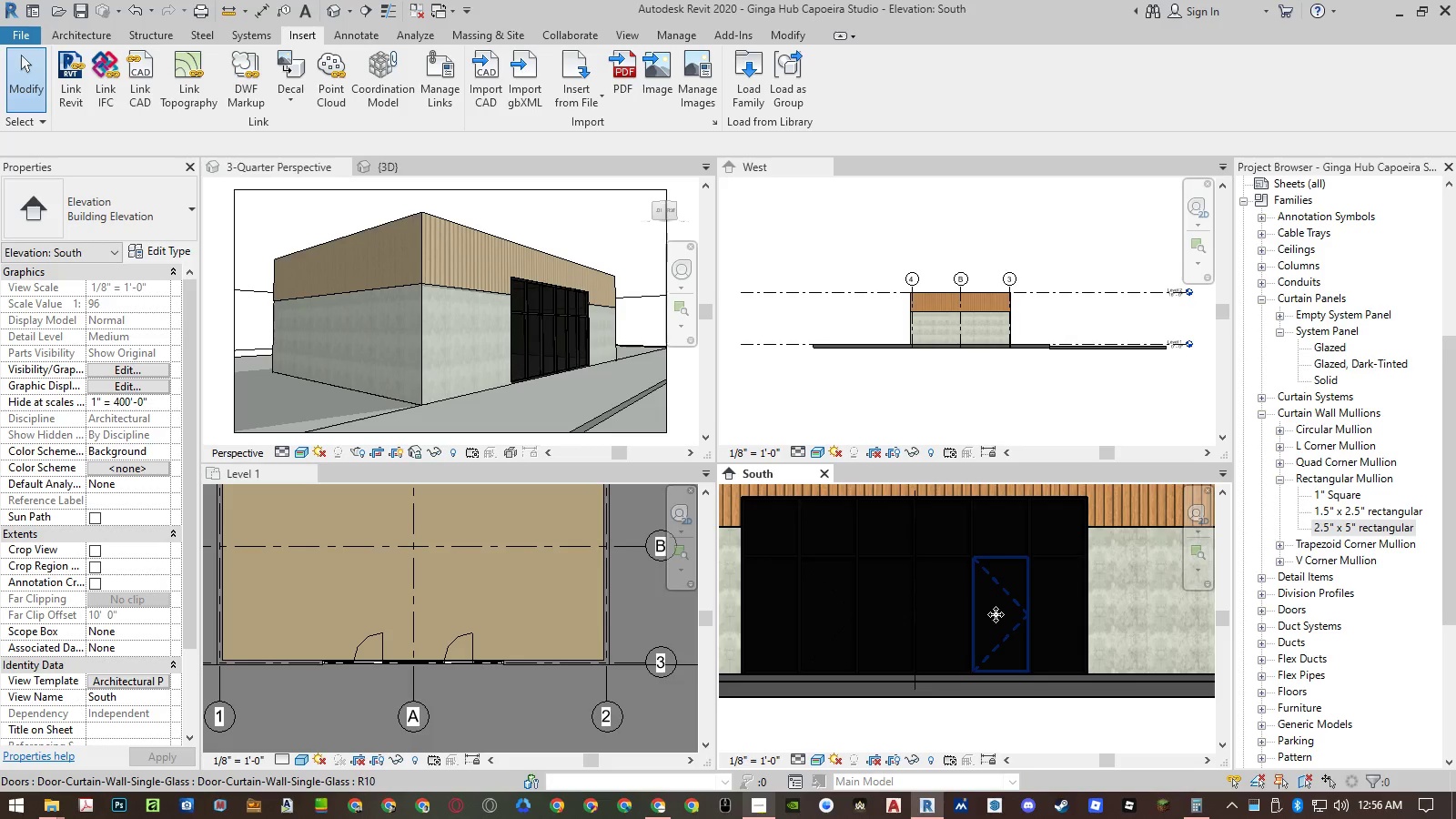 
scroll: coordinate [832, 599], scroll_direction: down, amount: 1.0
 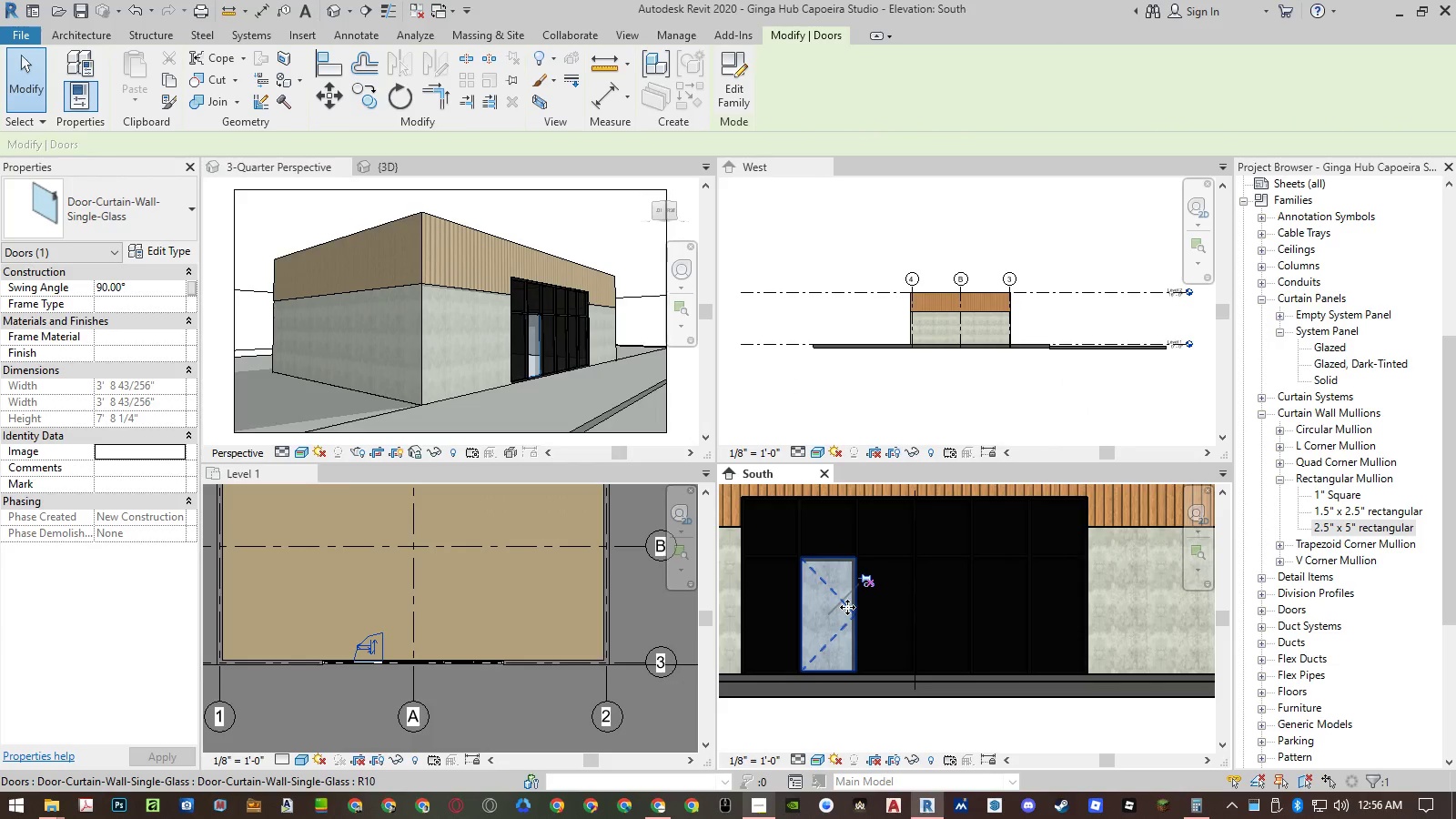 
right_click([1086, 655])
 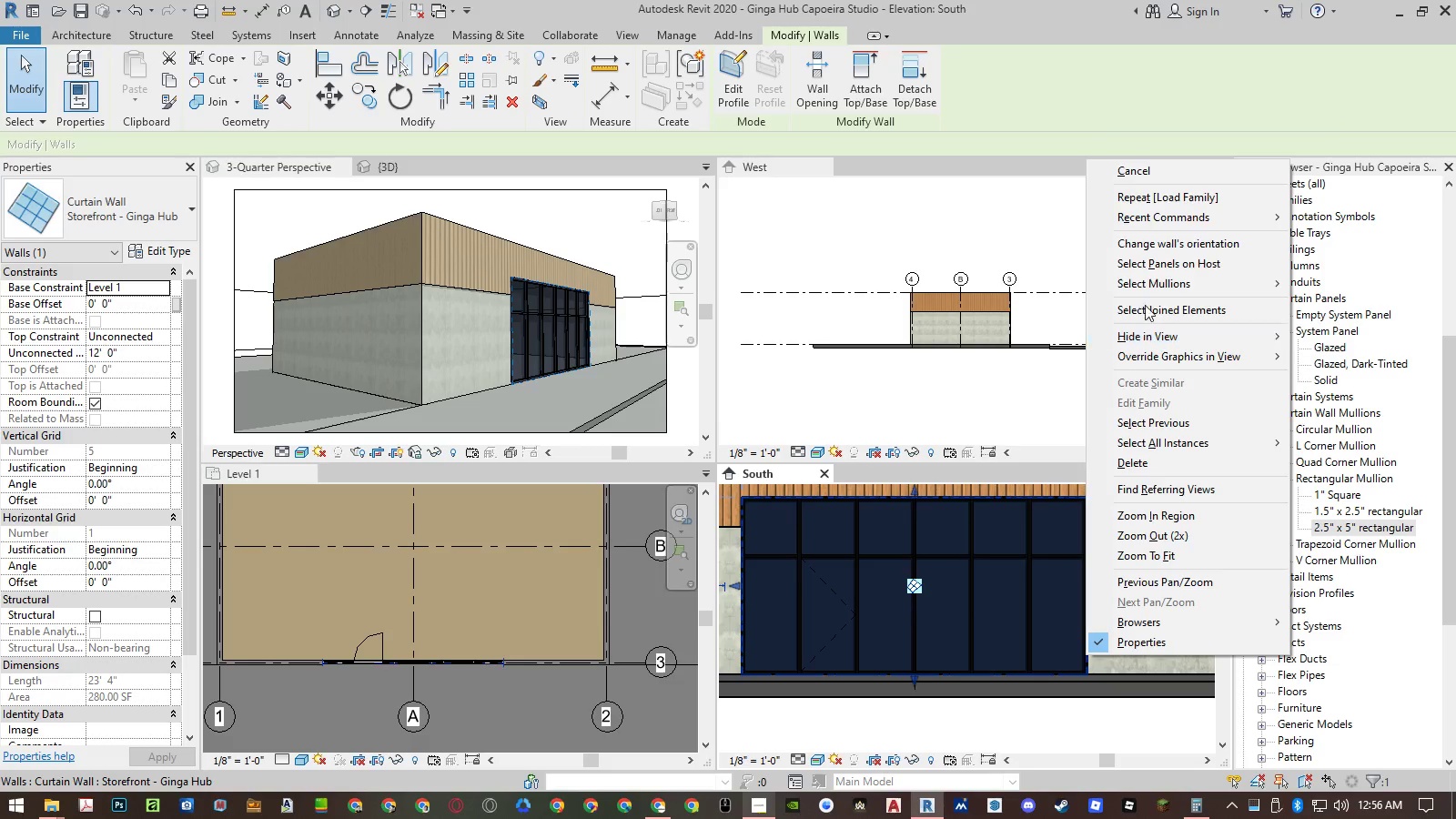 
left_click([1159, 262])
 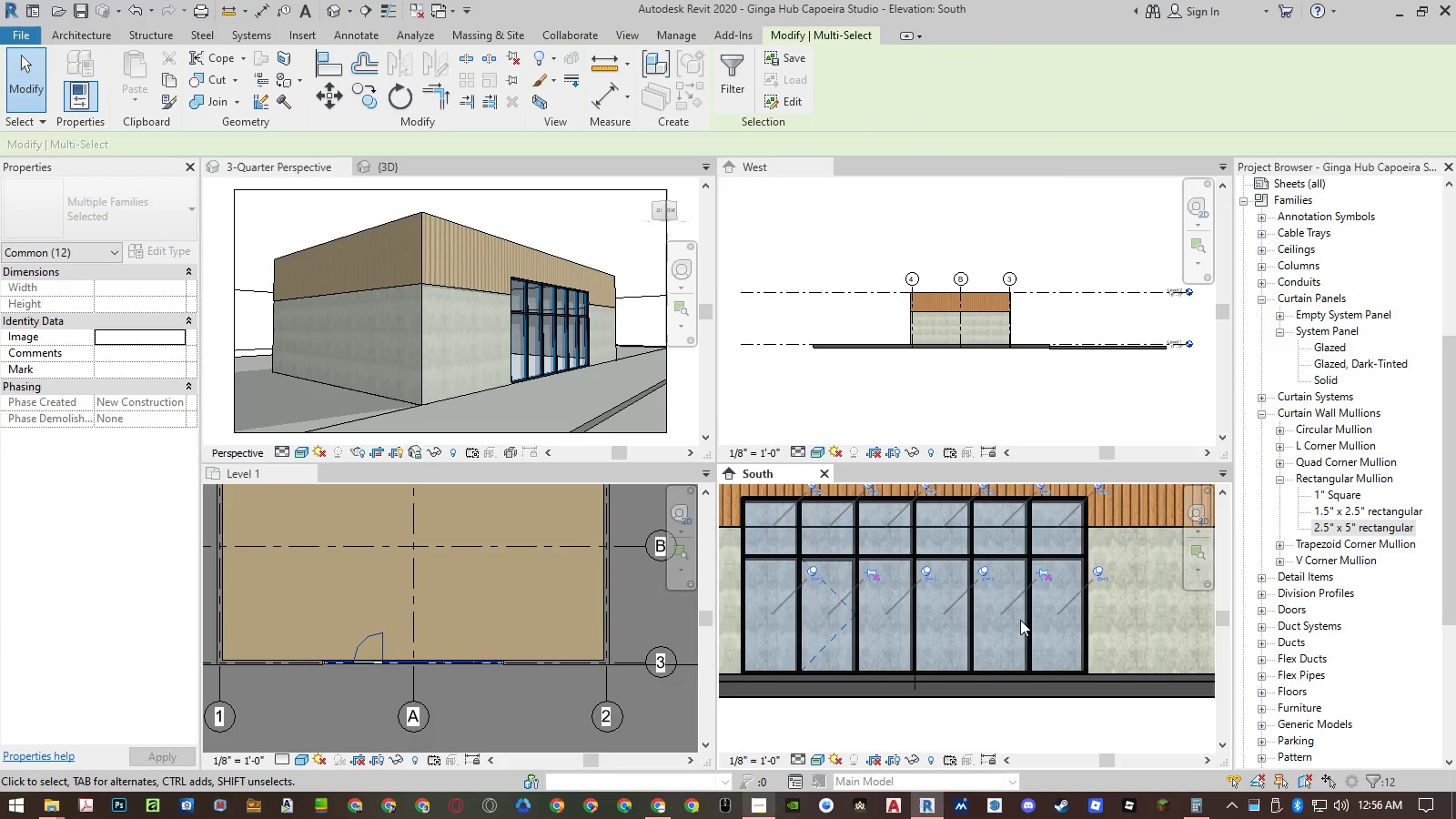 
left_click([1025, 622])
 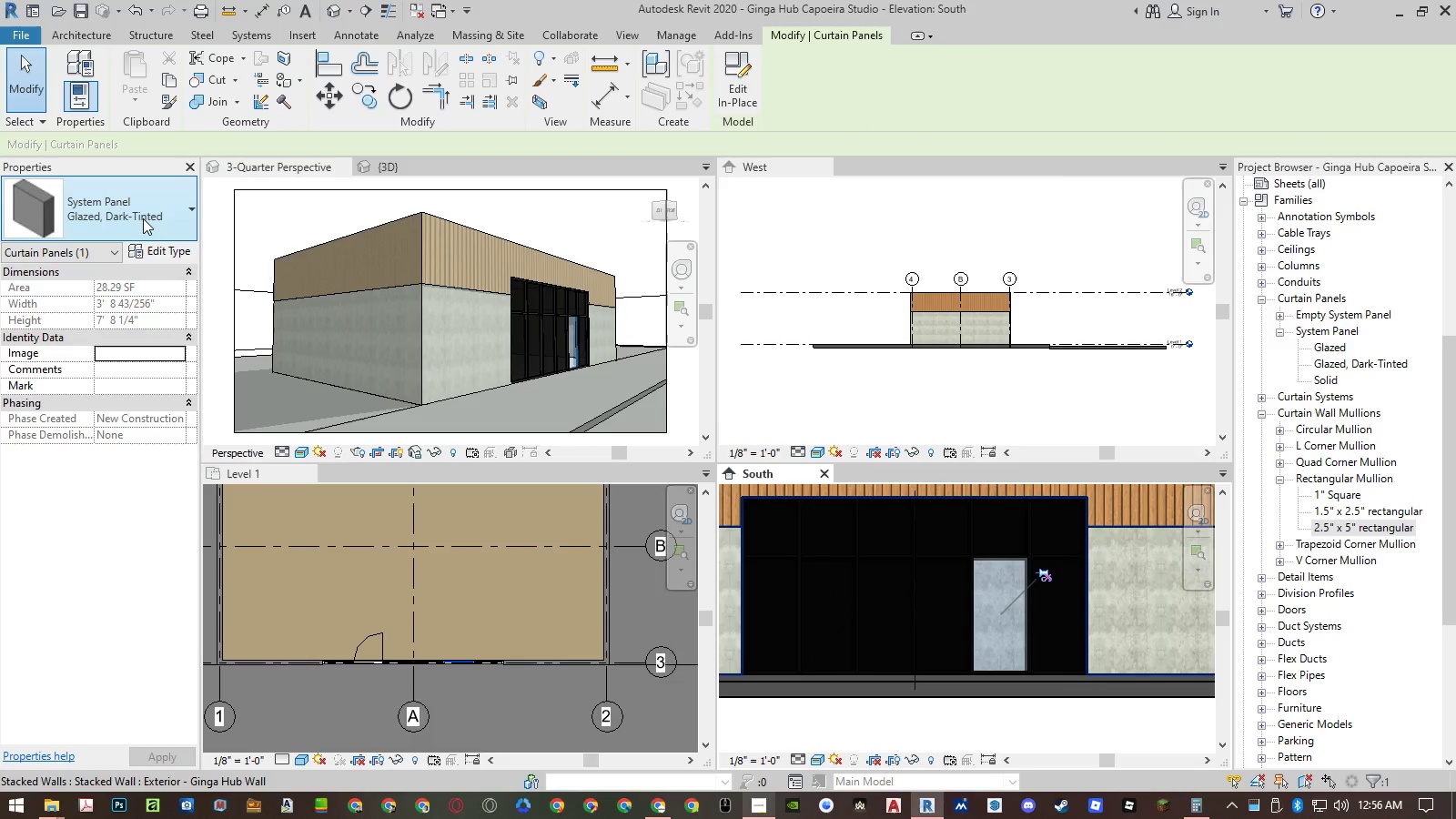 
left_click([143, 218])
 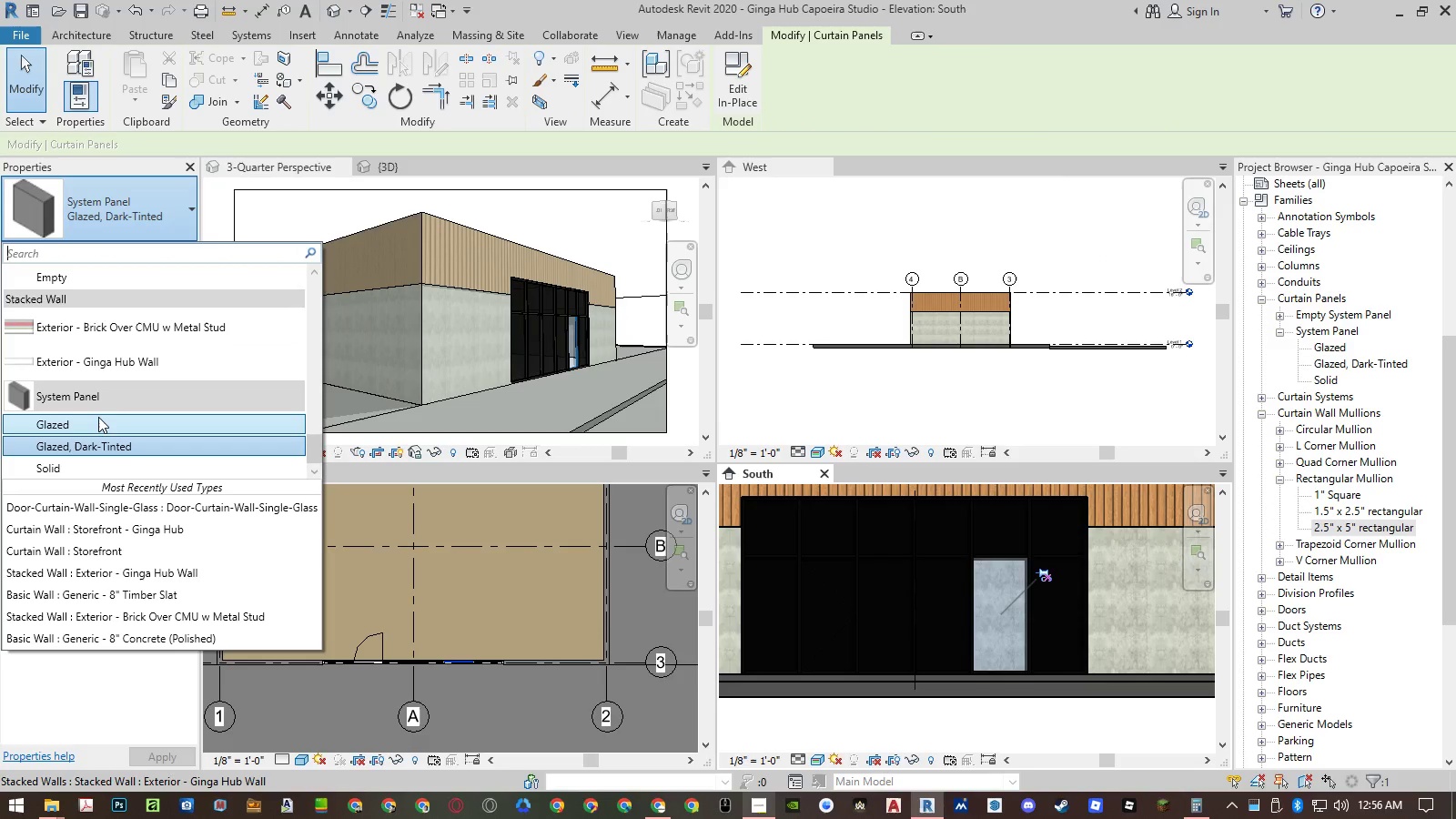 
scroll: coordinate [98, 418], scroll_direction: up, amount: 1.0
 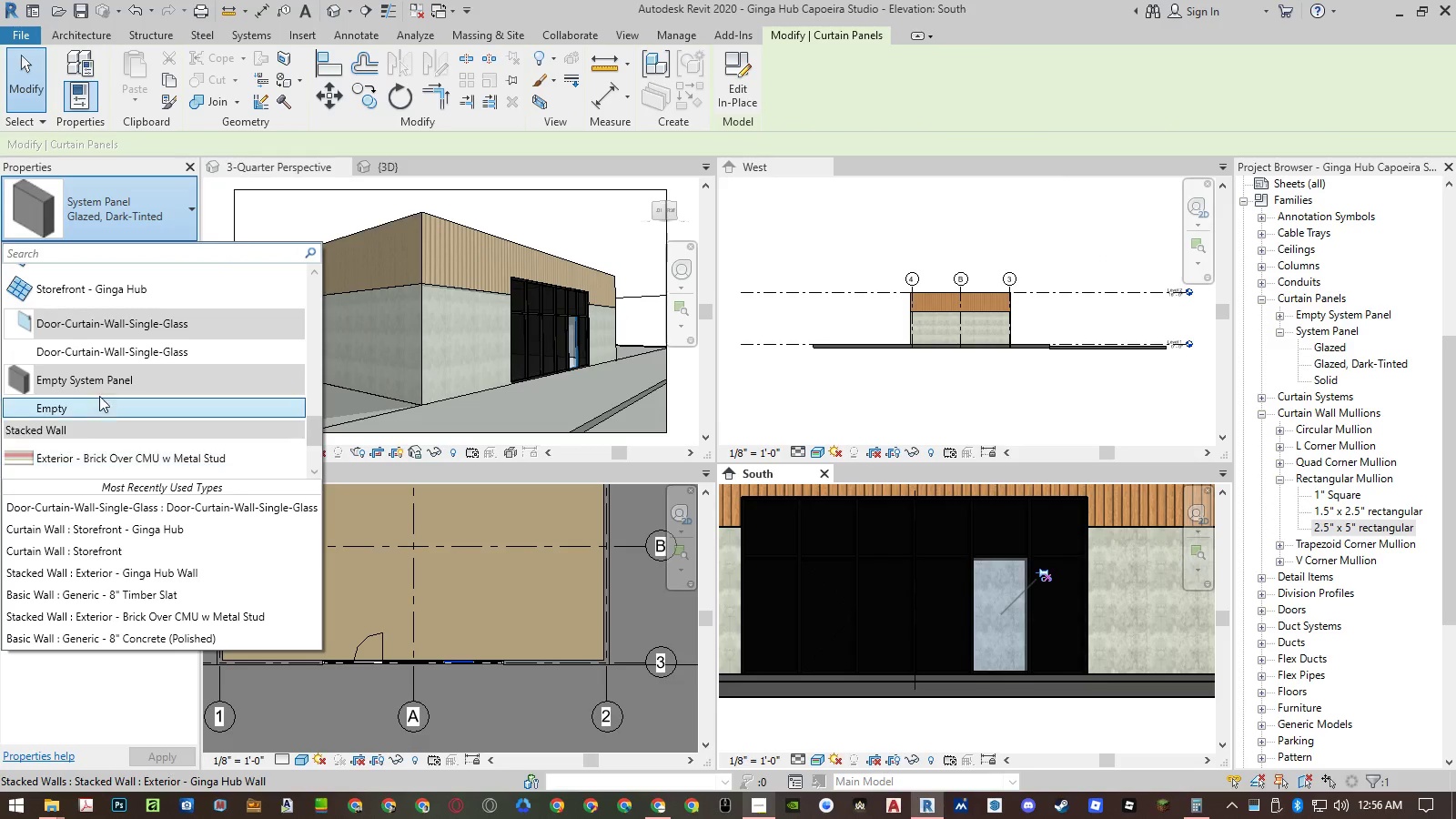 
left_click([108, 355])
 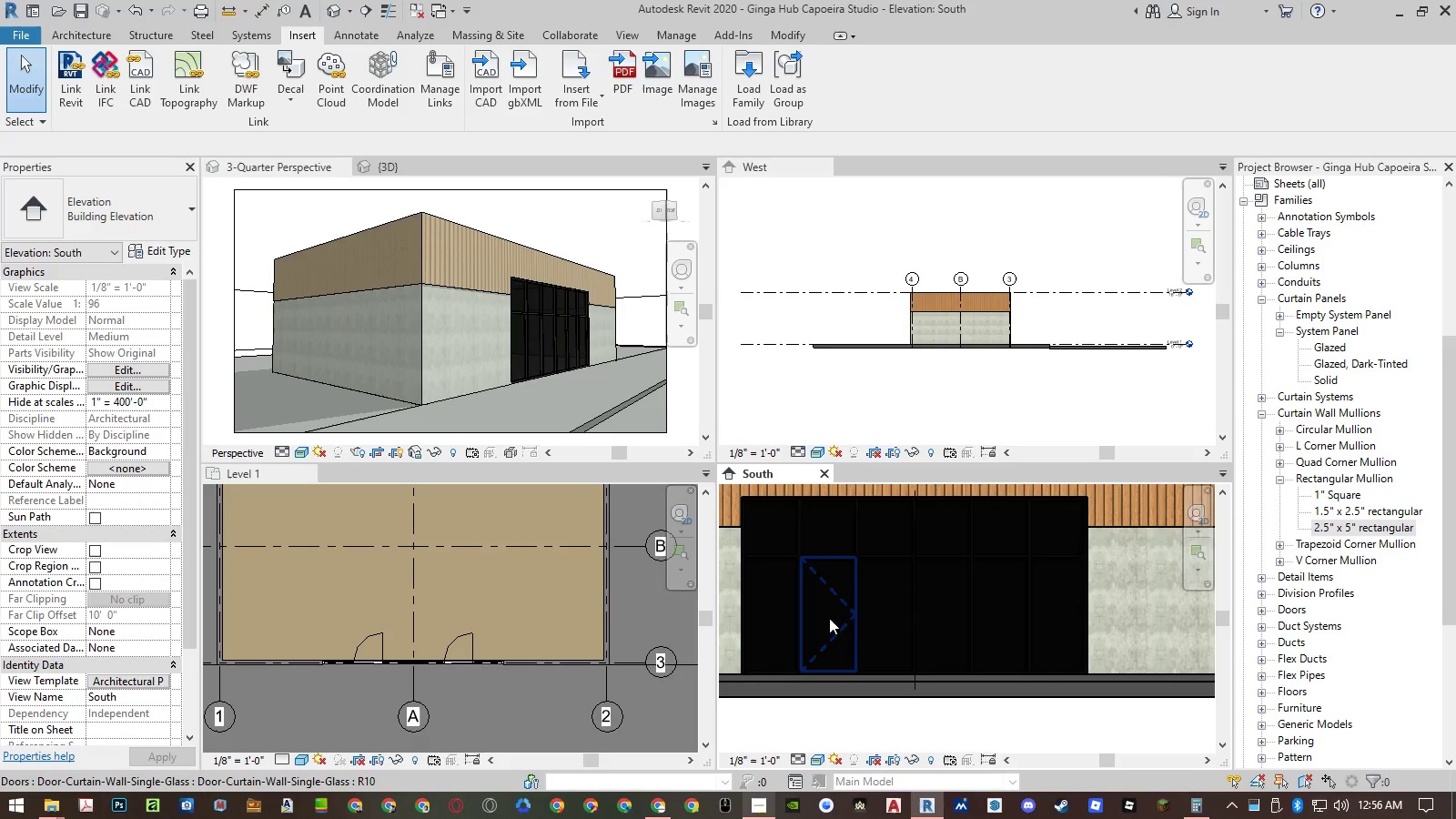 
key(Escape)
 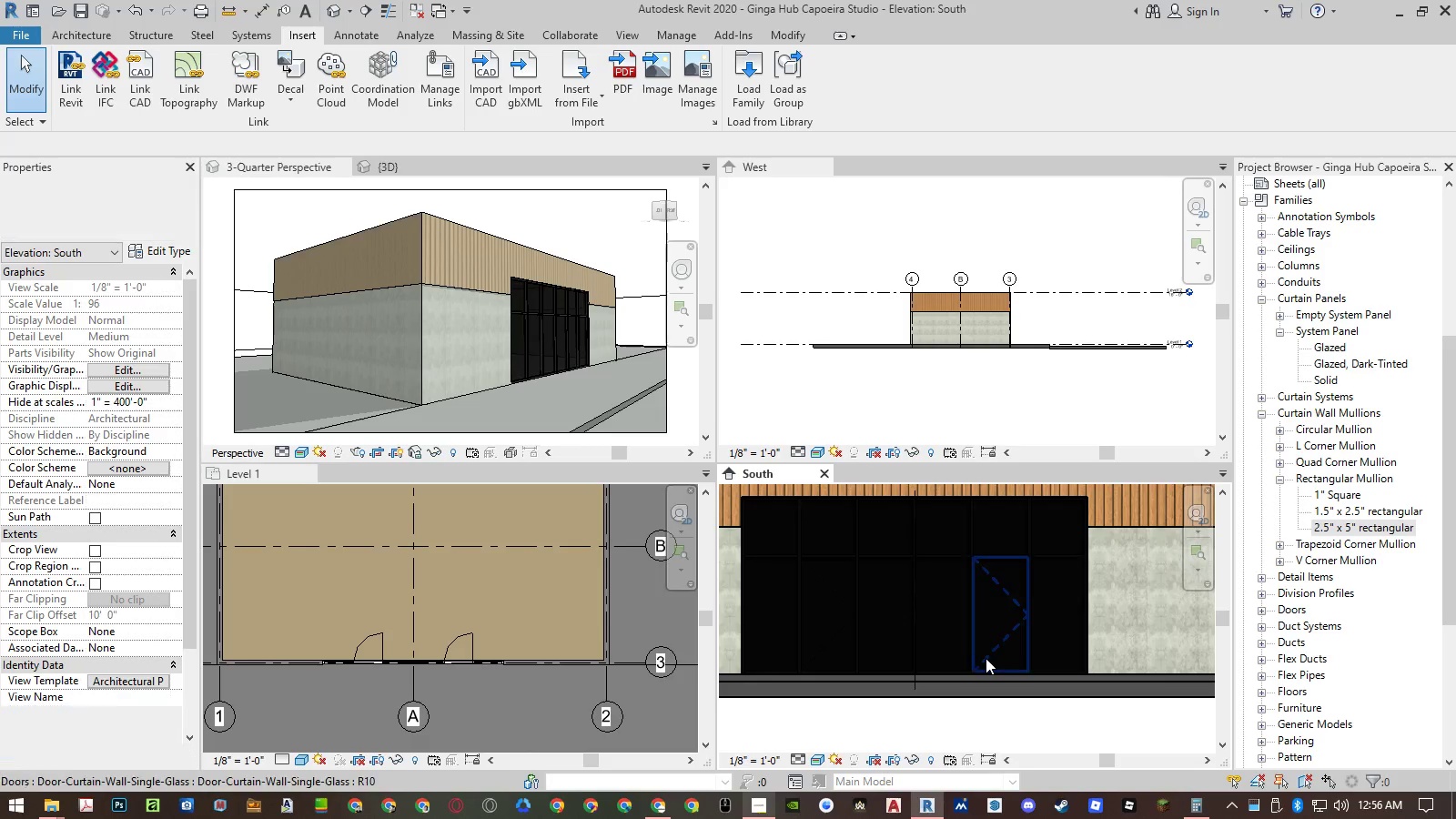 
key(Escape)
 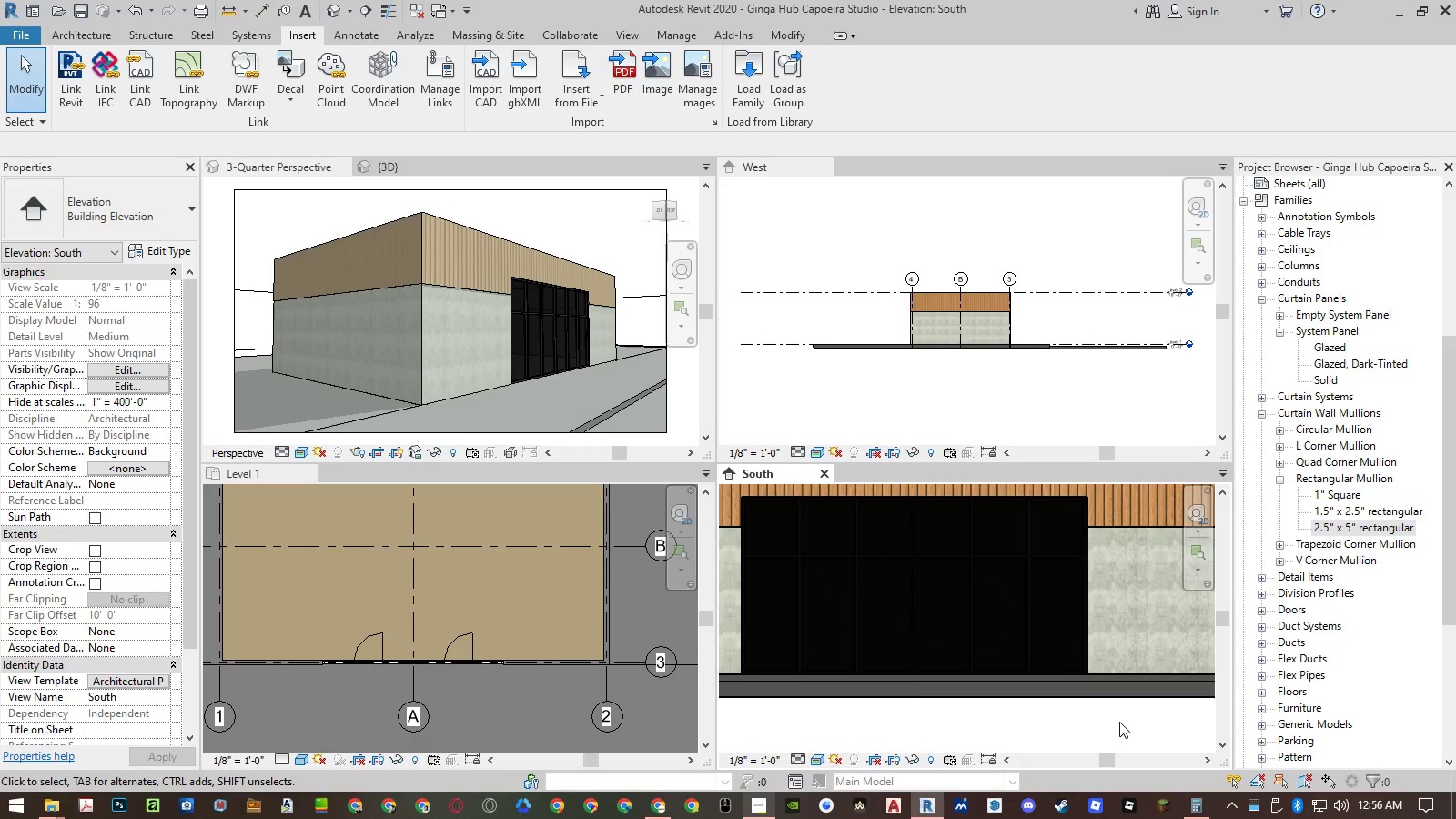 
scroll: coordinate [1119, 722], scroll_direction: down, amount: 1.0
 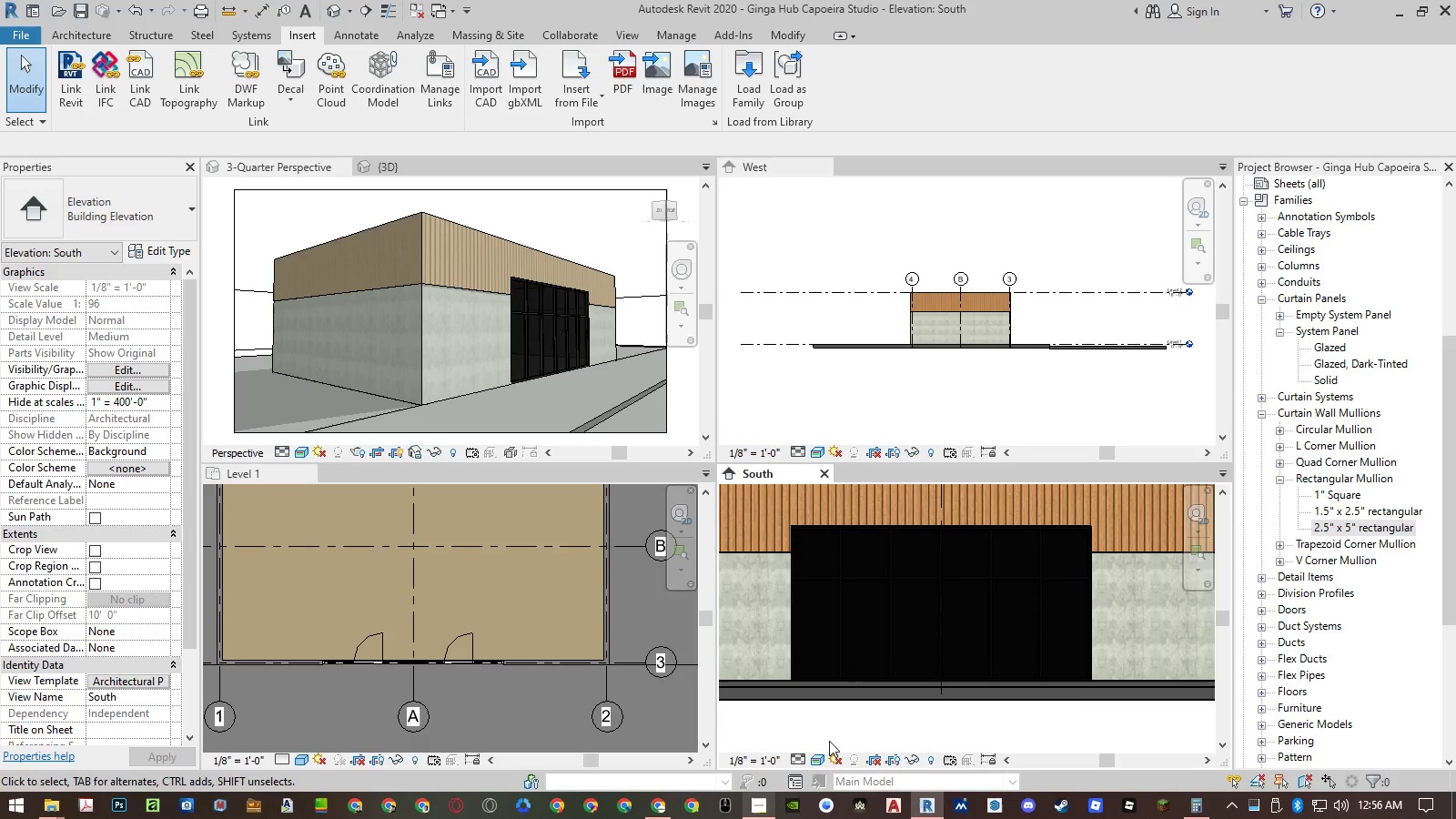 
left_click([821, 754])
 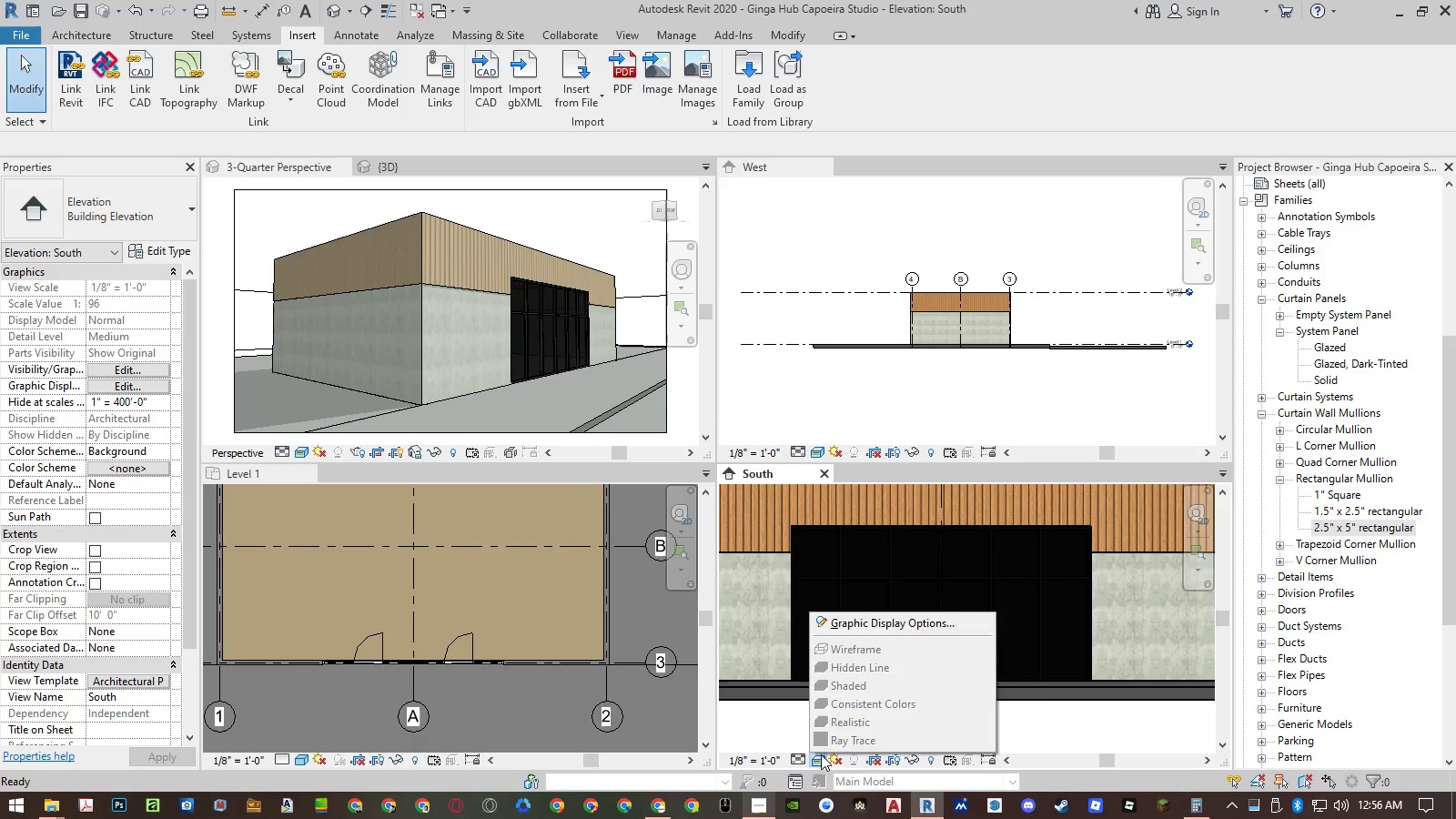 
key(Escape)
 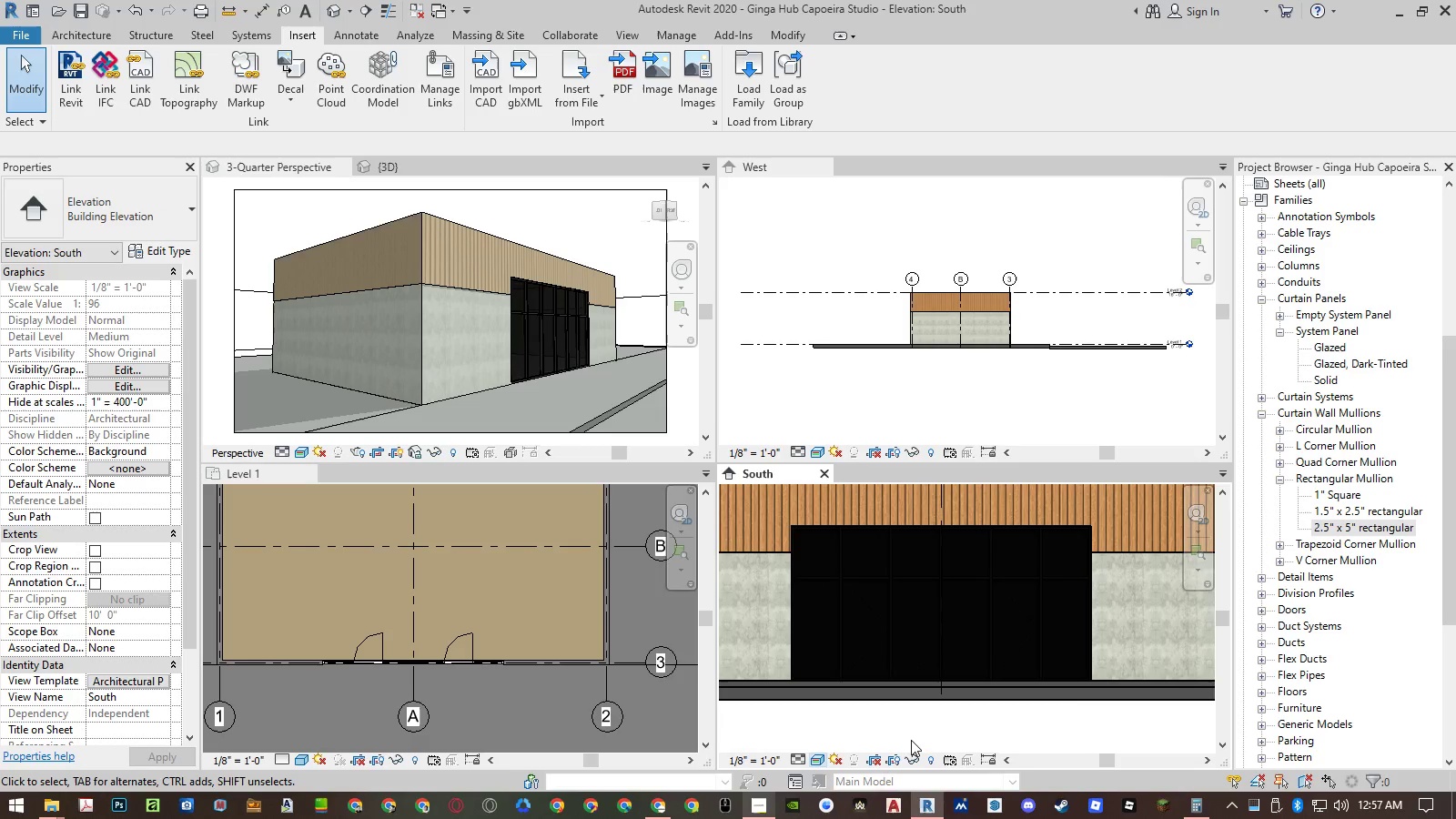 
left_click([911, 740])
 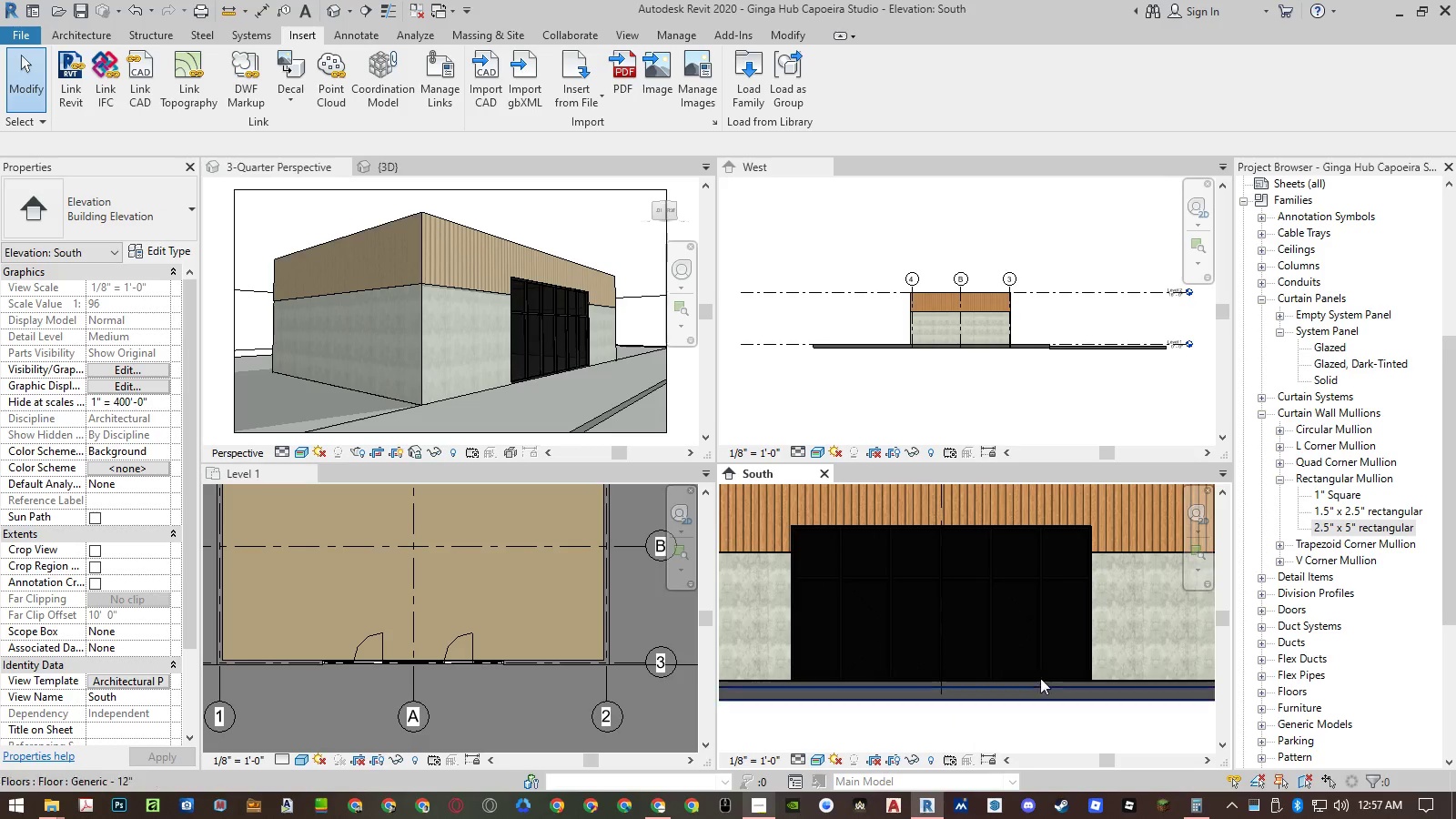 
scroll: coordinate [1109, 636], scroll_direction: down, amount: 4.0
 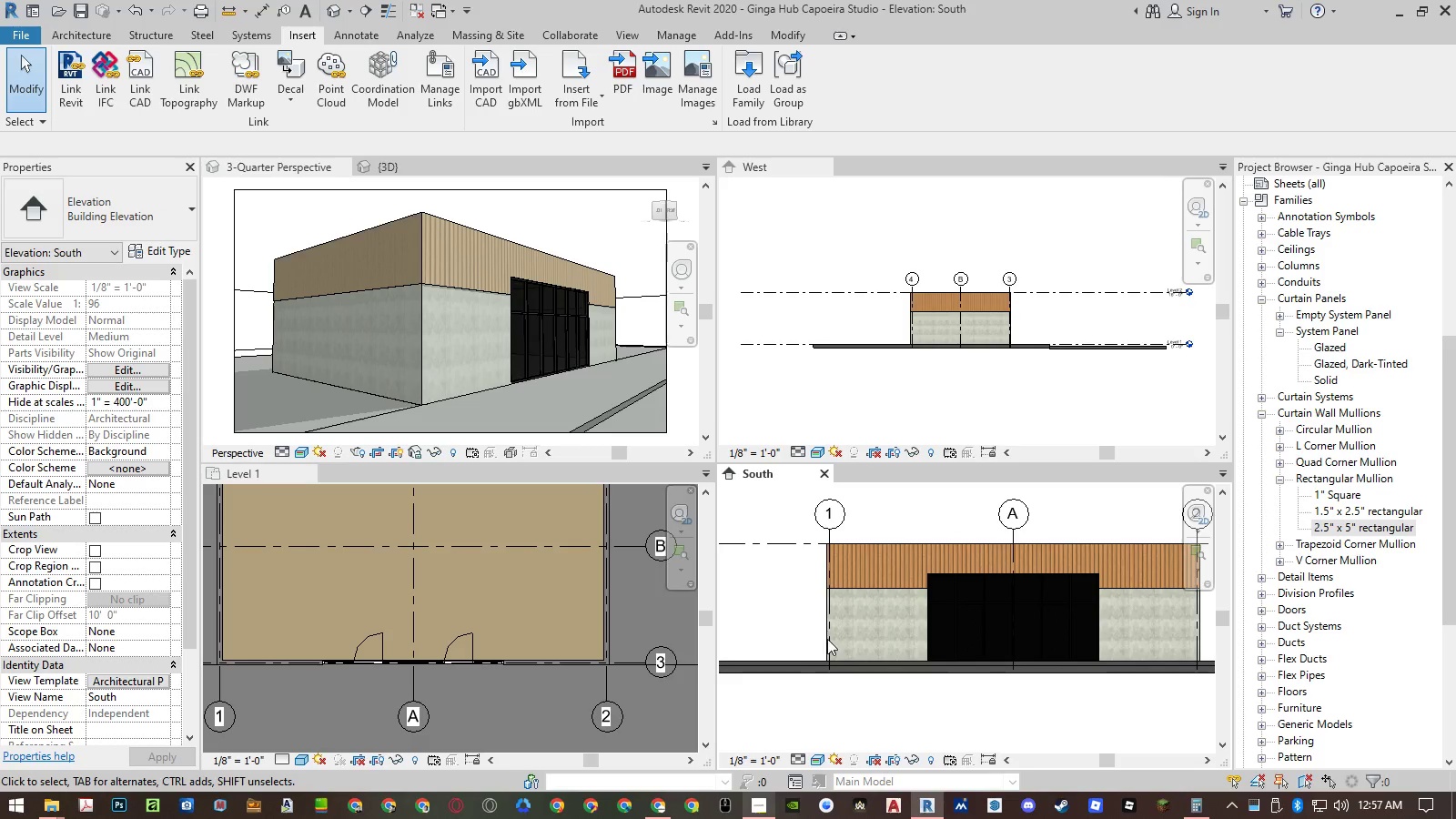 
scroll: coordinate [943, 610], scroll_direction: none, amount: 0.0
 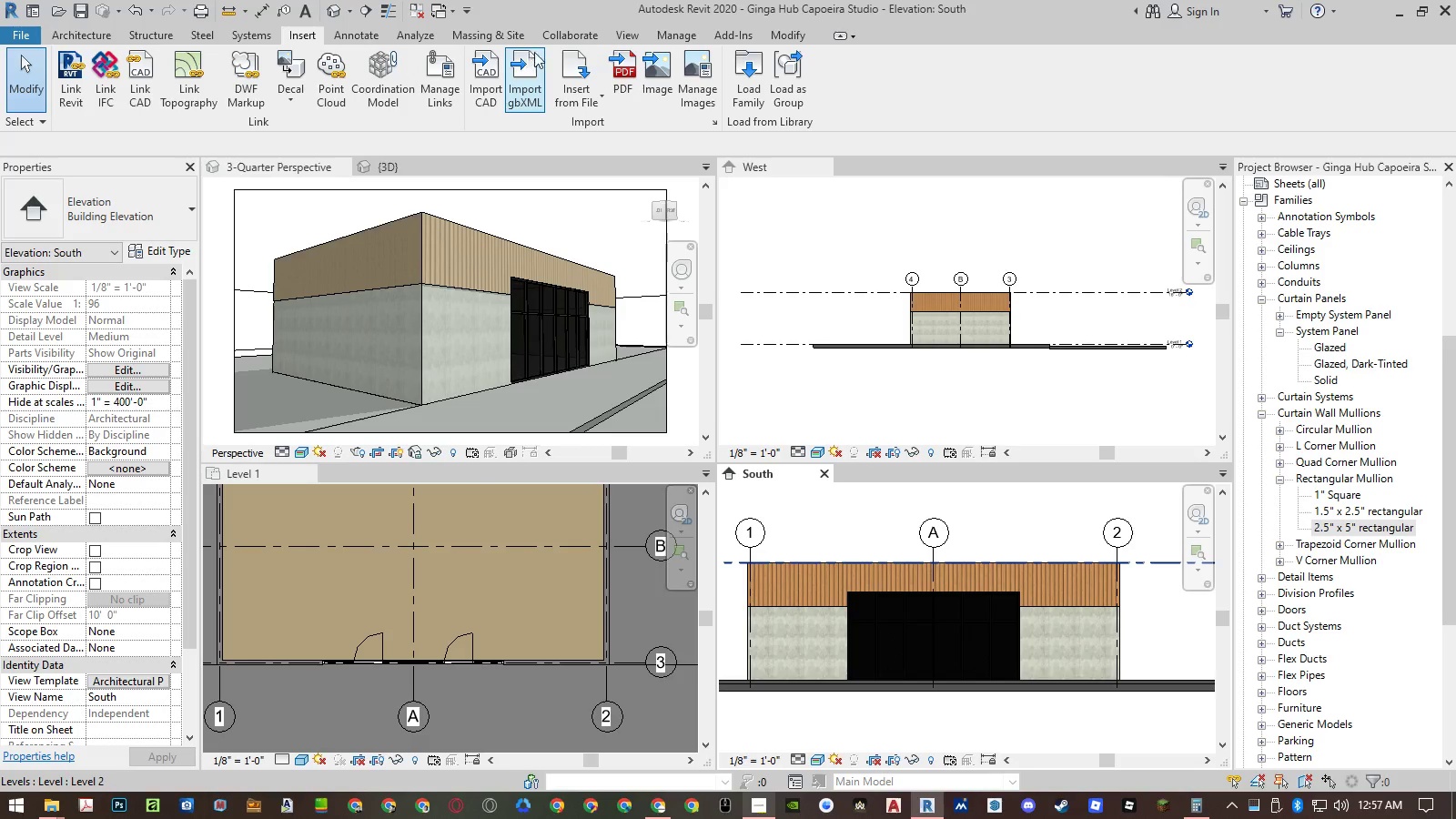 
left_click([664, 30])
 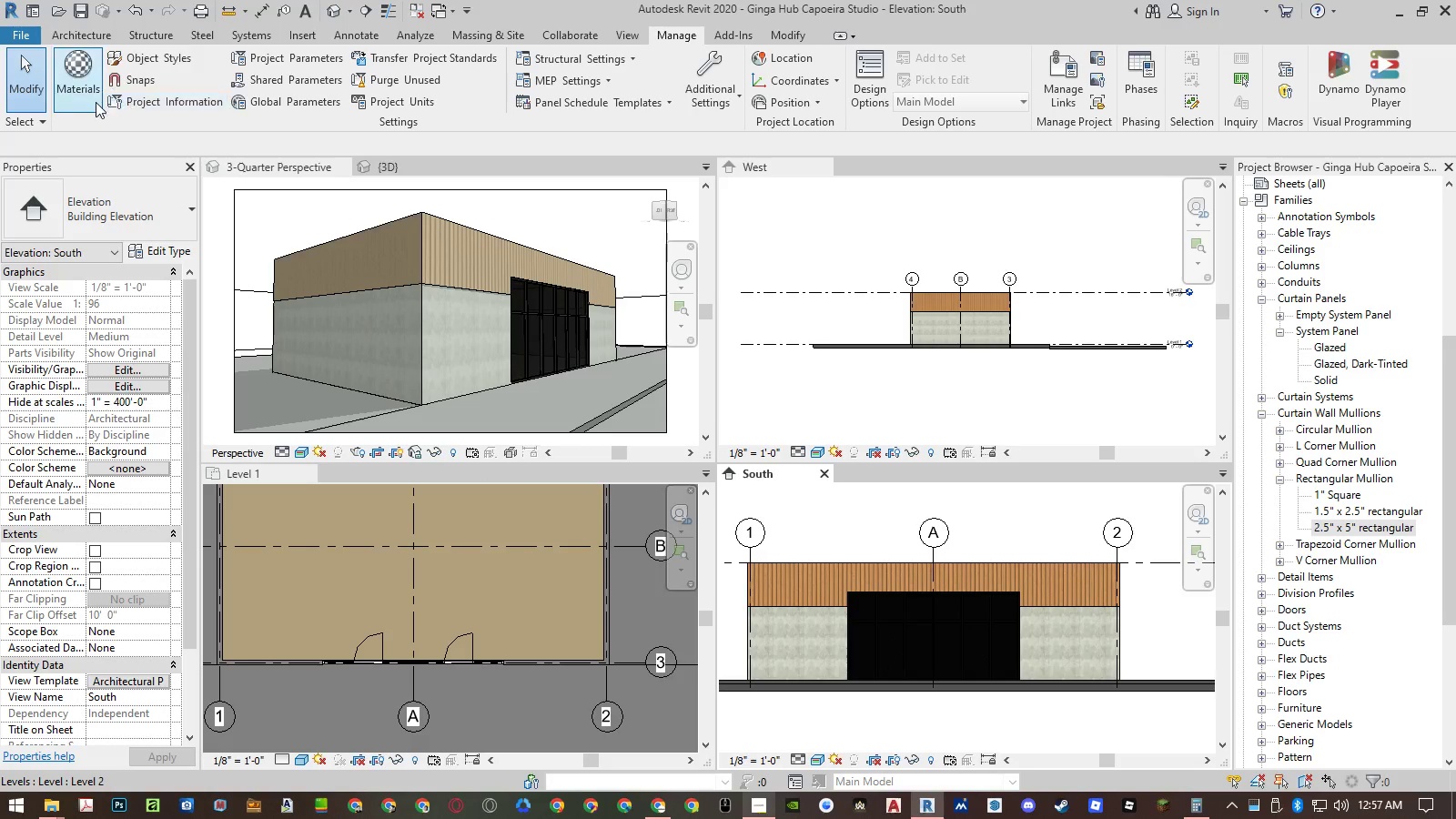 
left_click([86, 100])
 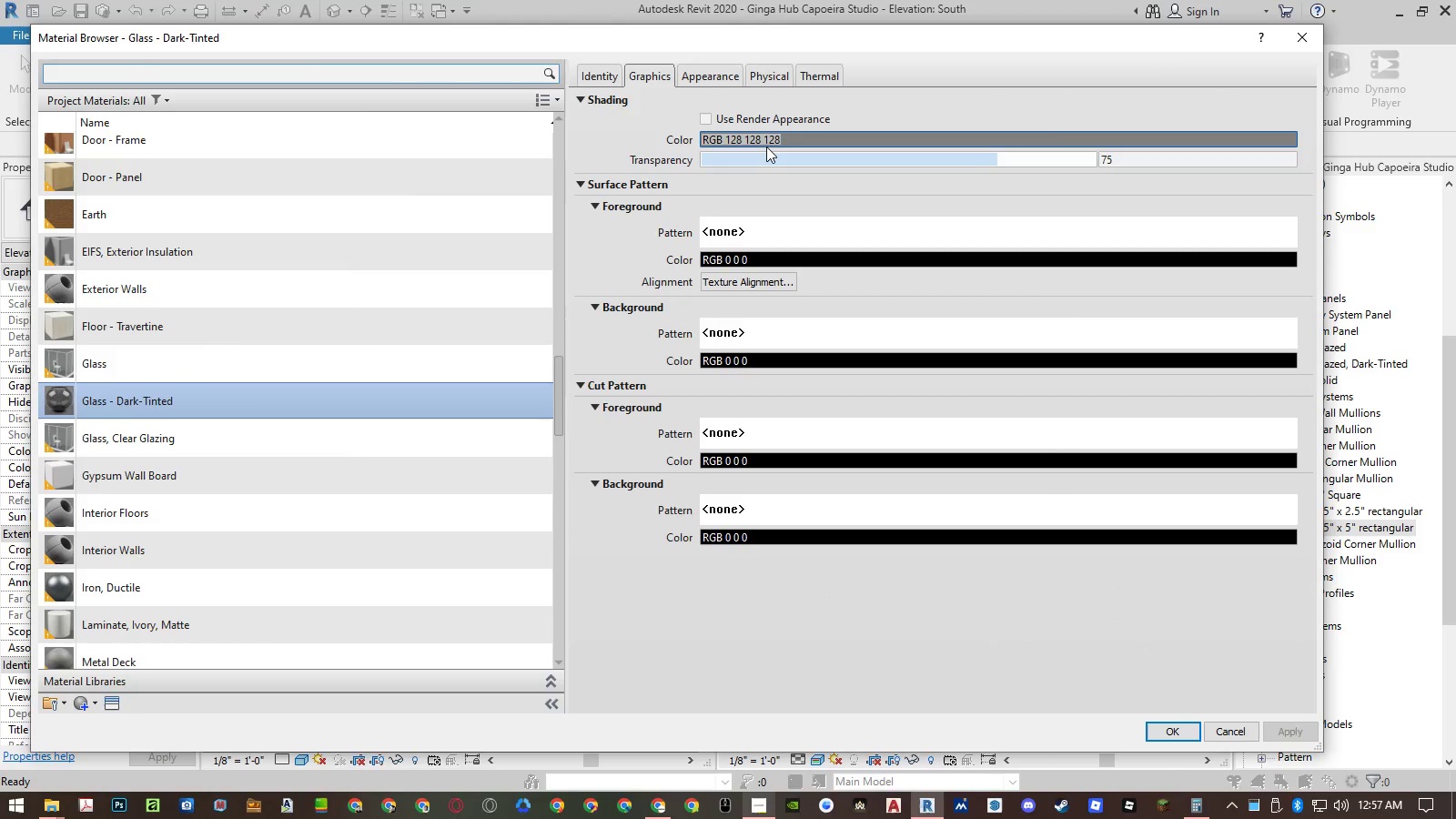 
wait(6.02)
 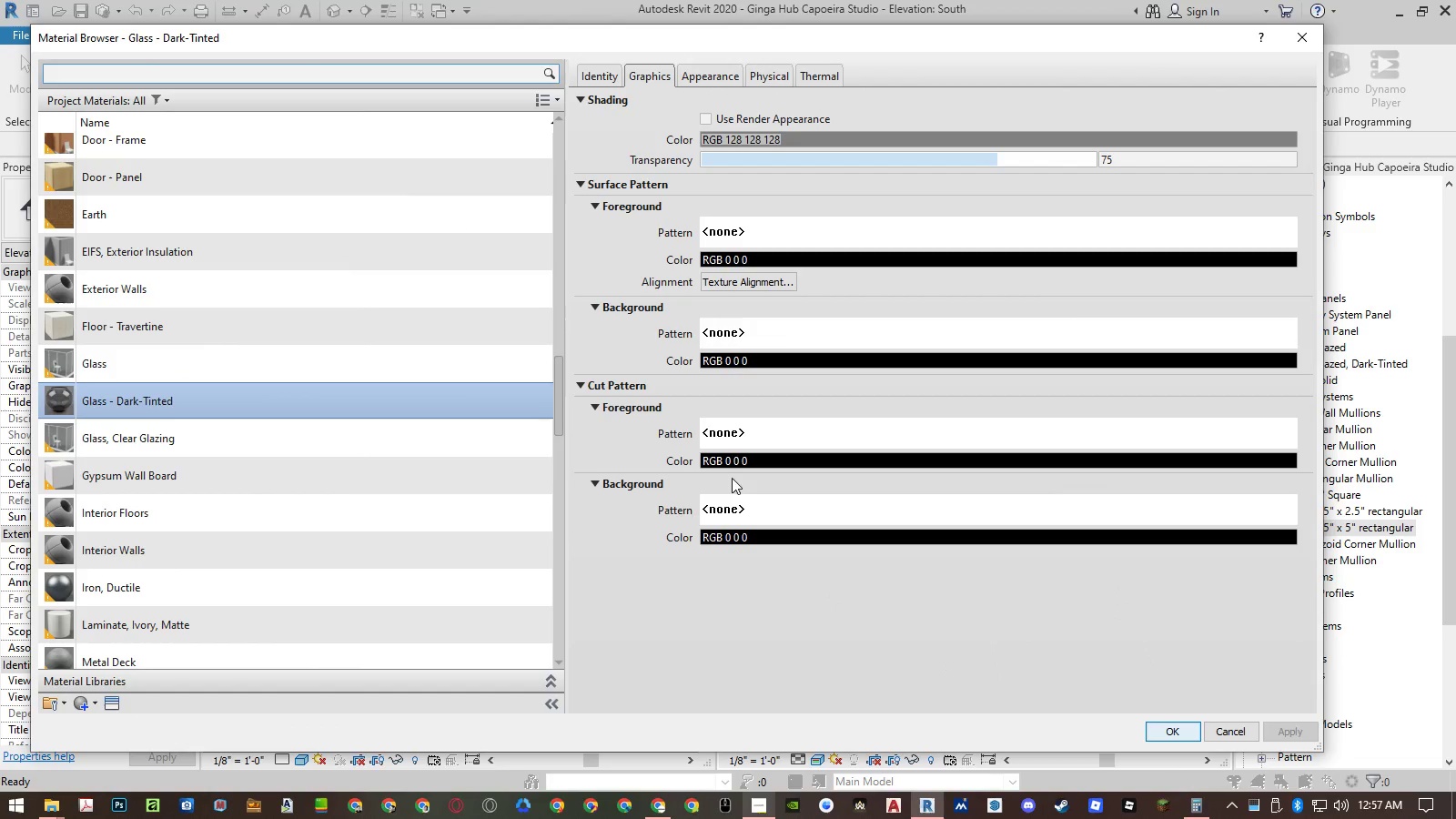 
left_click([710, 73])
 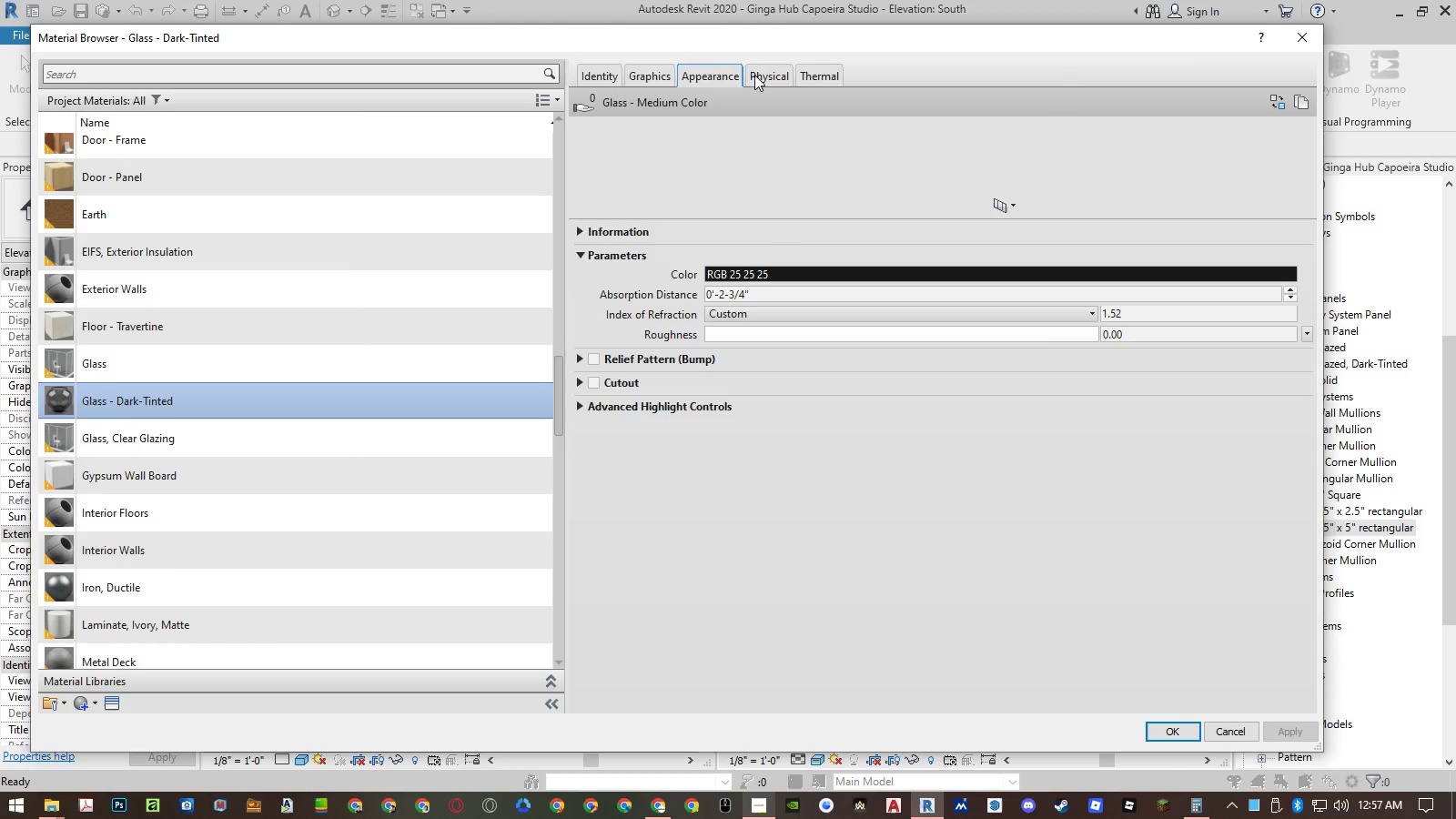 
left_click([754, 75])
 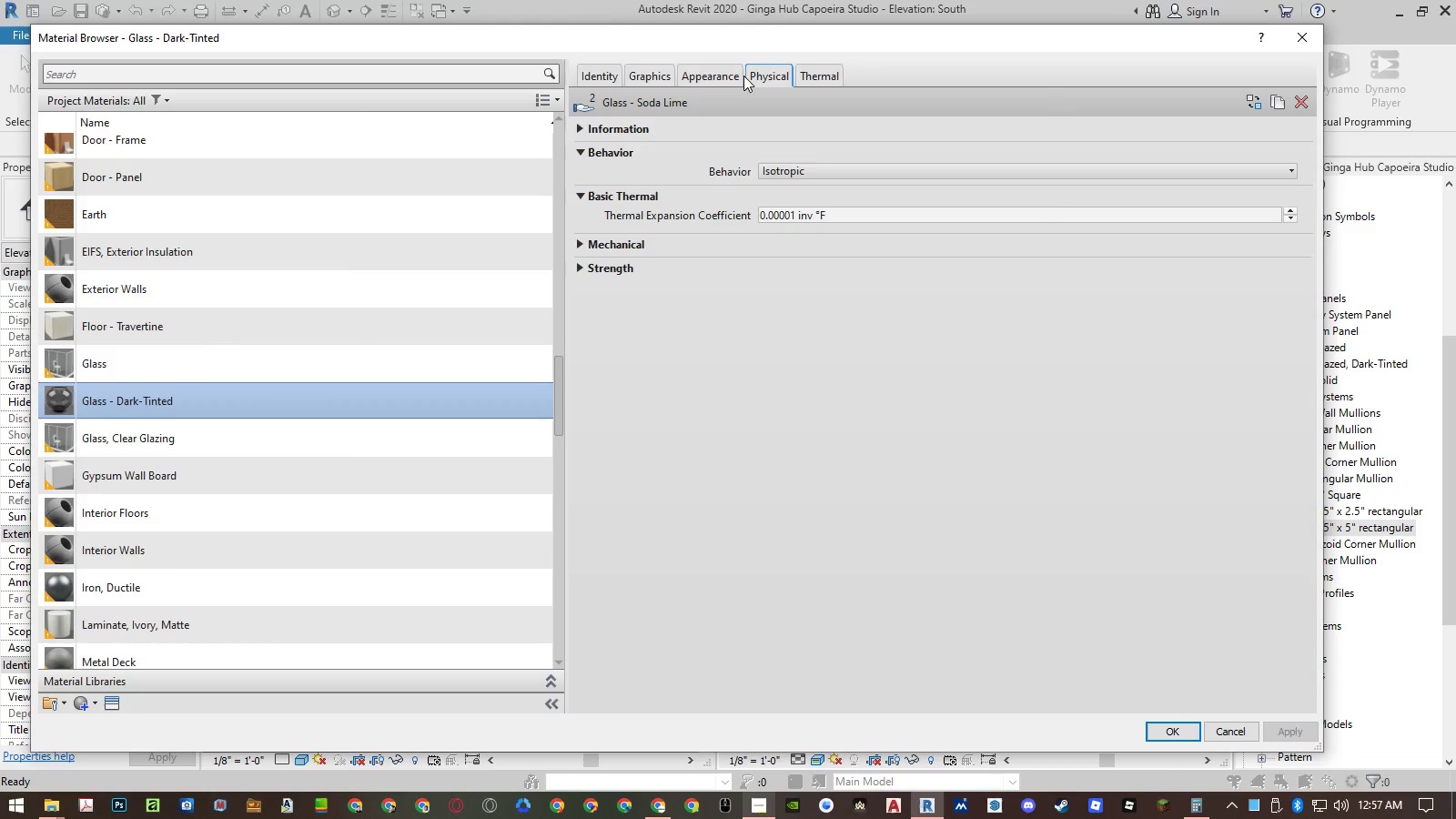 
left_click([705, 76])
 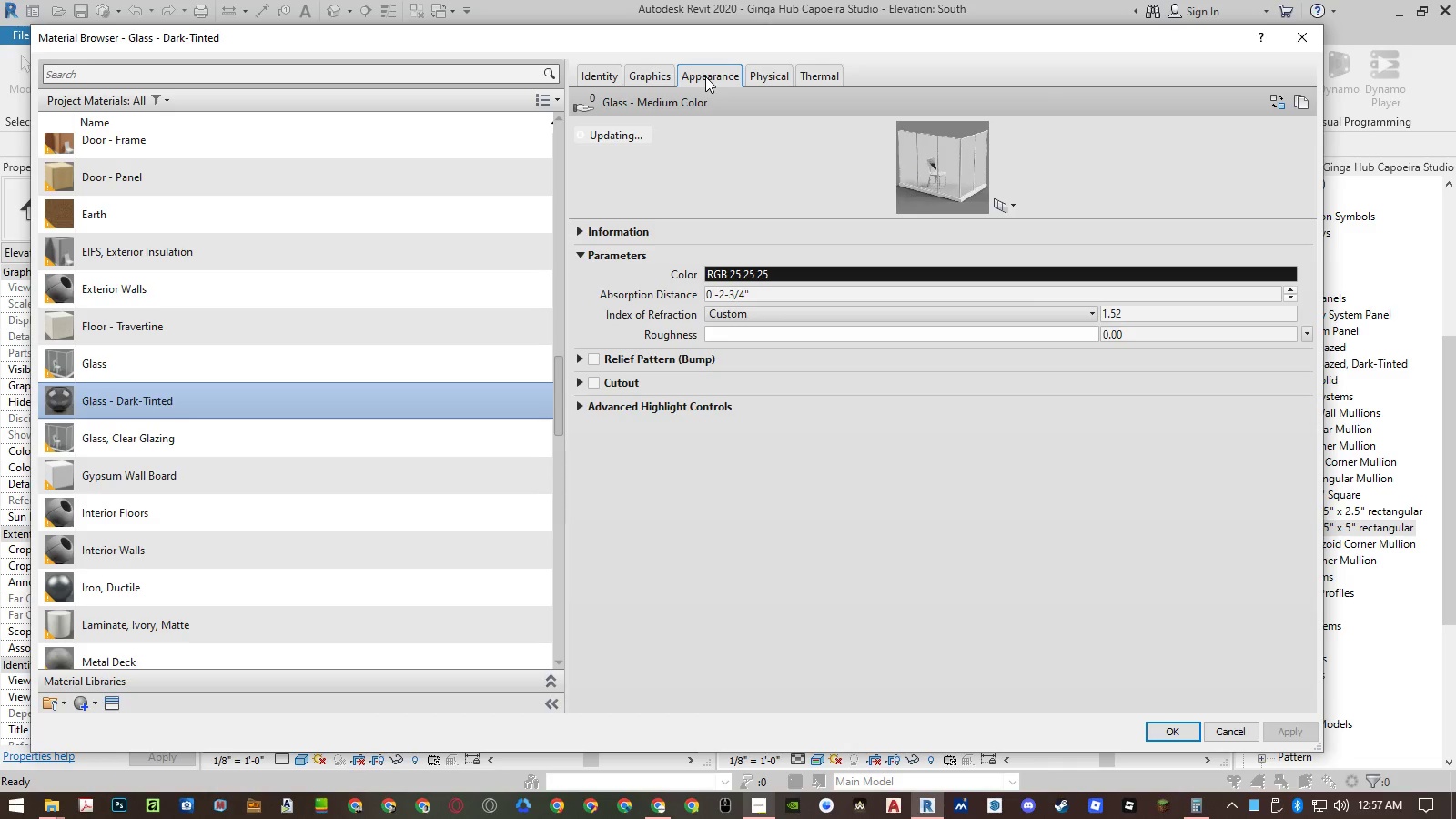 
left_click([749, 72])
 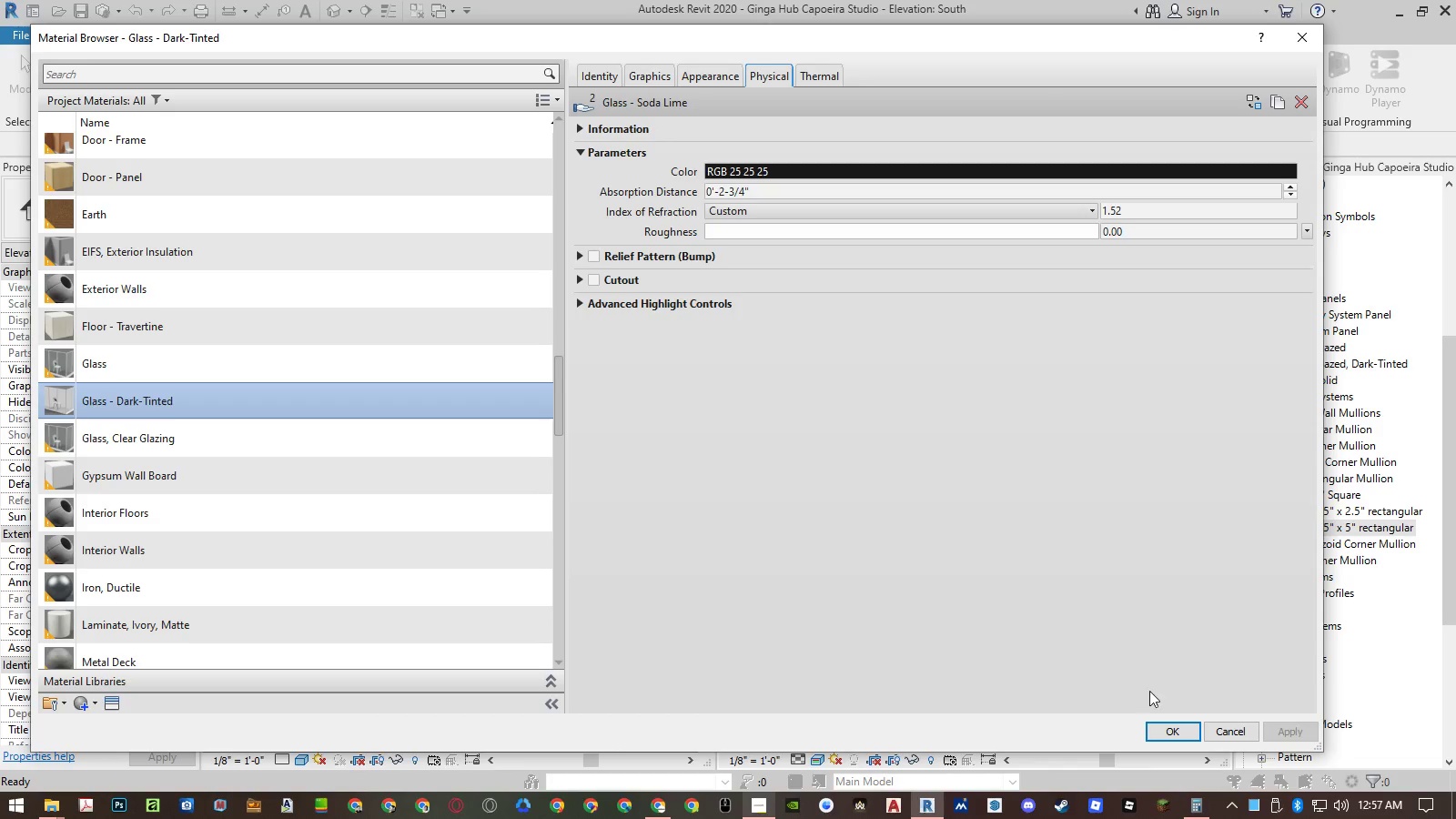 
left_click([1175, 723])
 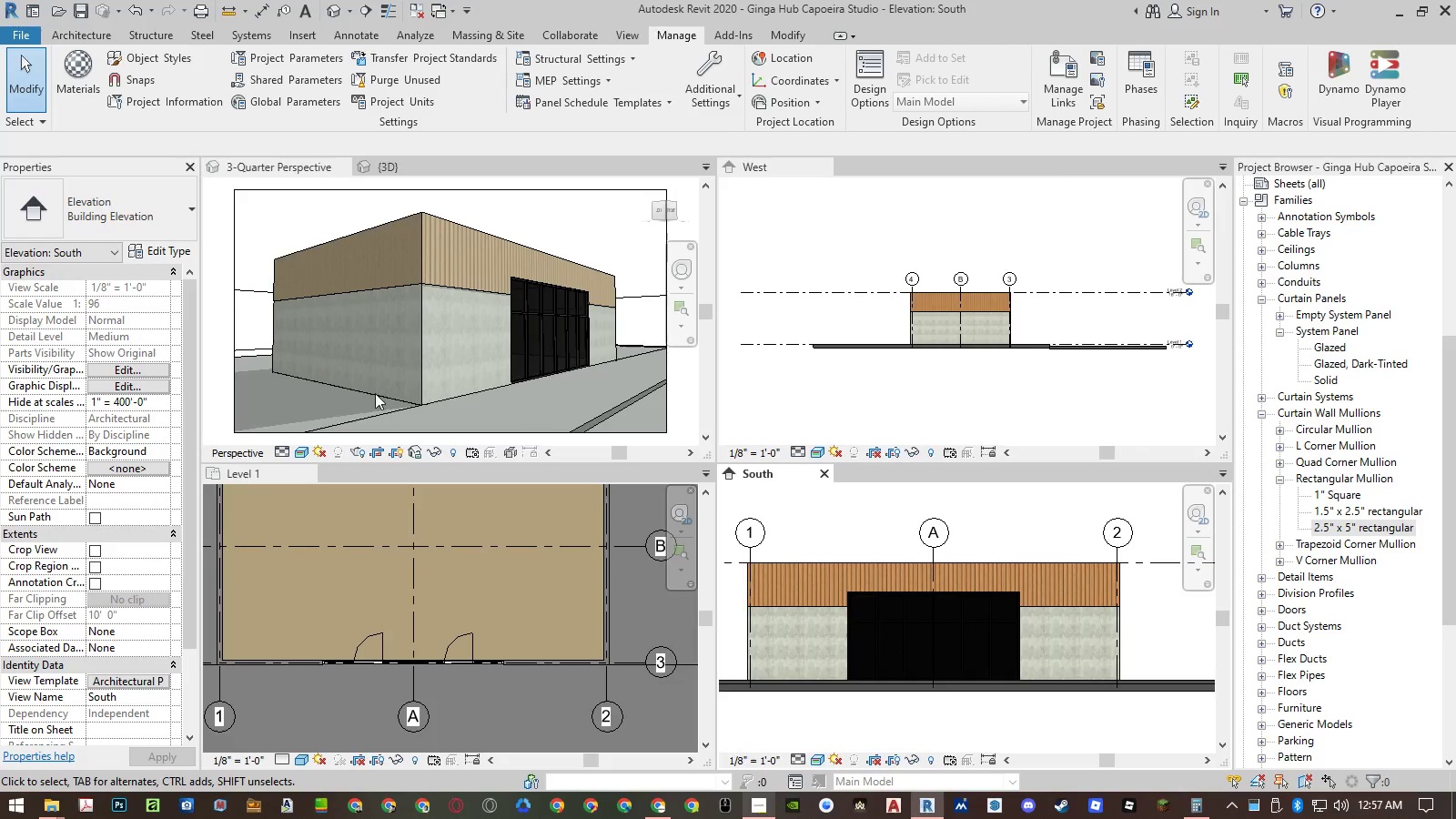 
double_click([224, 368])
 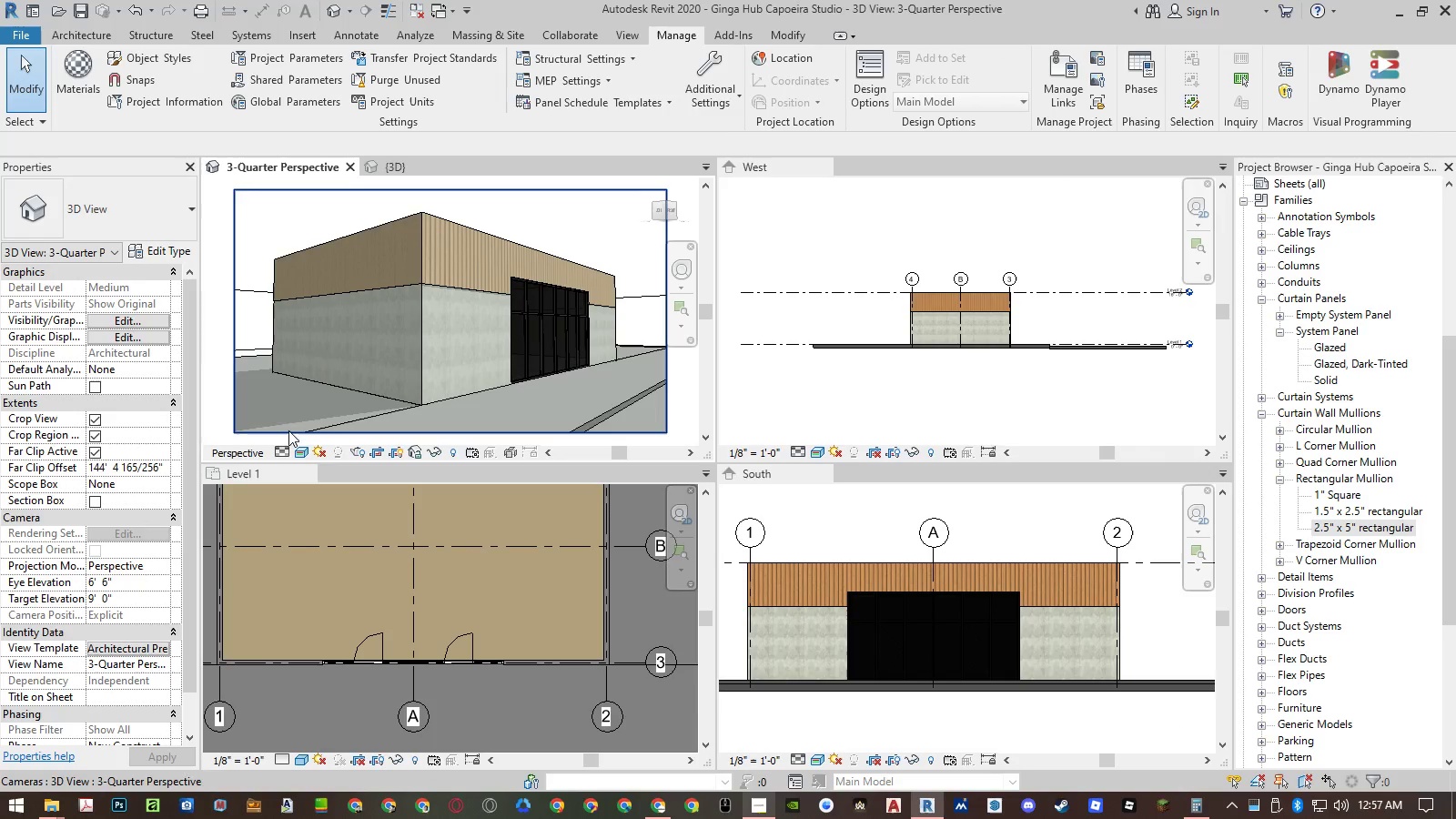 
left_click([294, 450])
 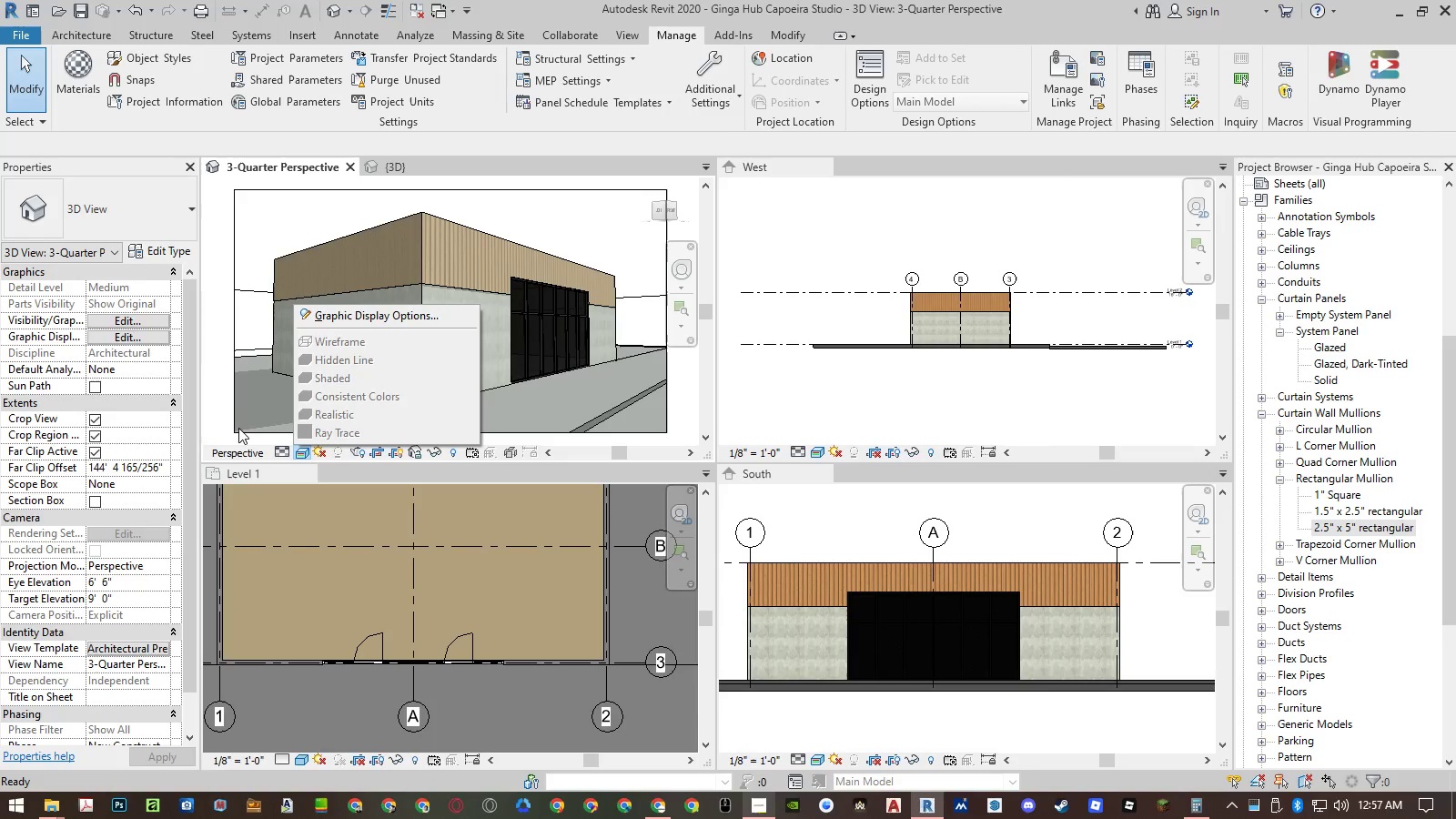 
left_click([220, 422])
 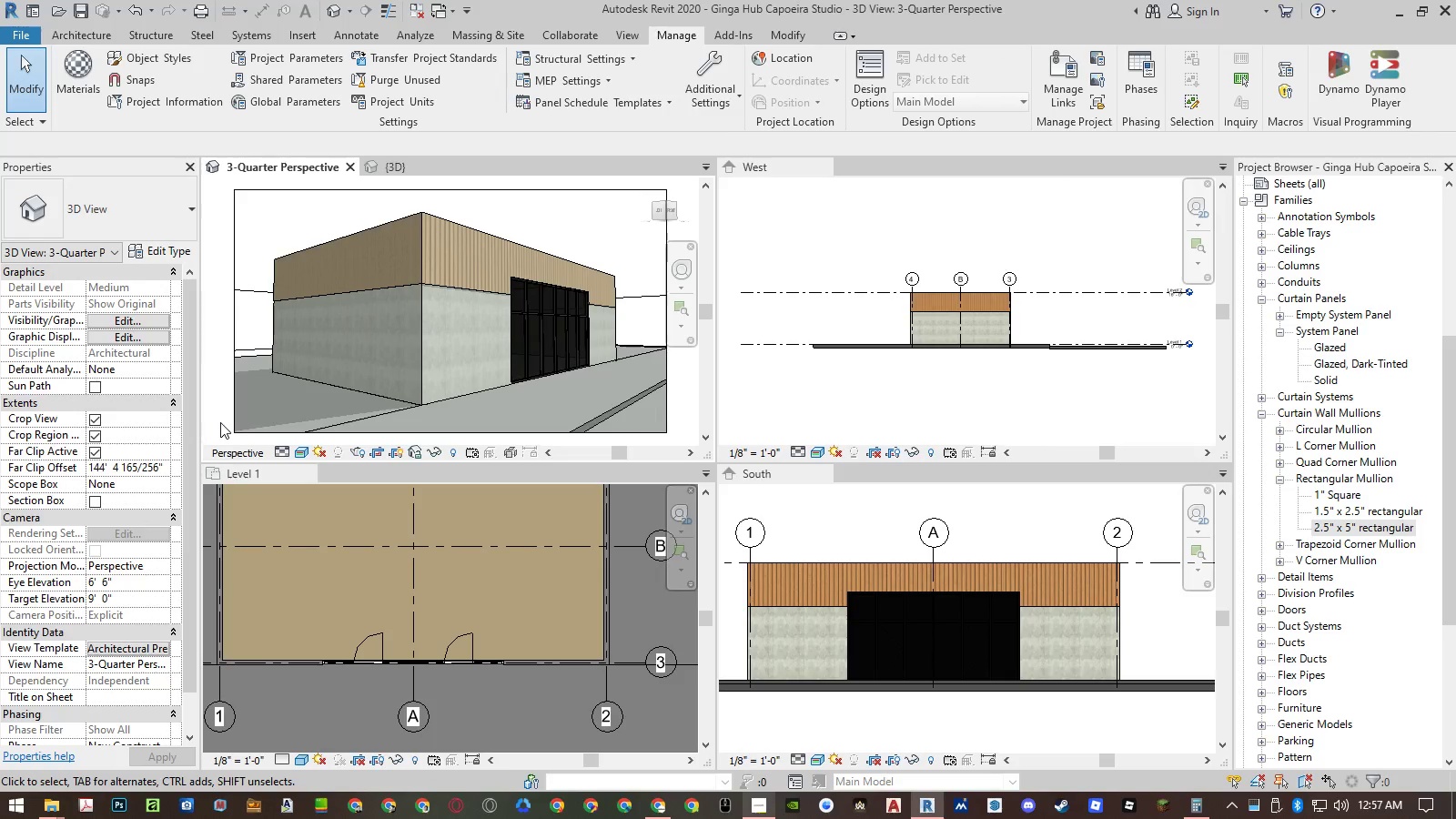 
key(Control+S)
 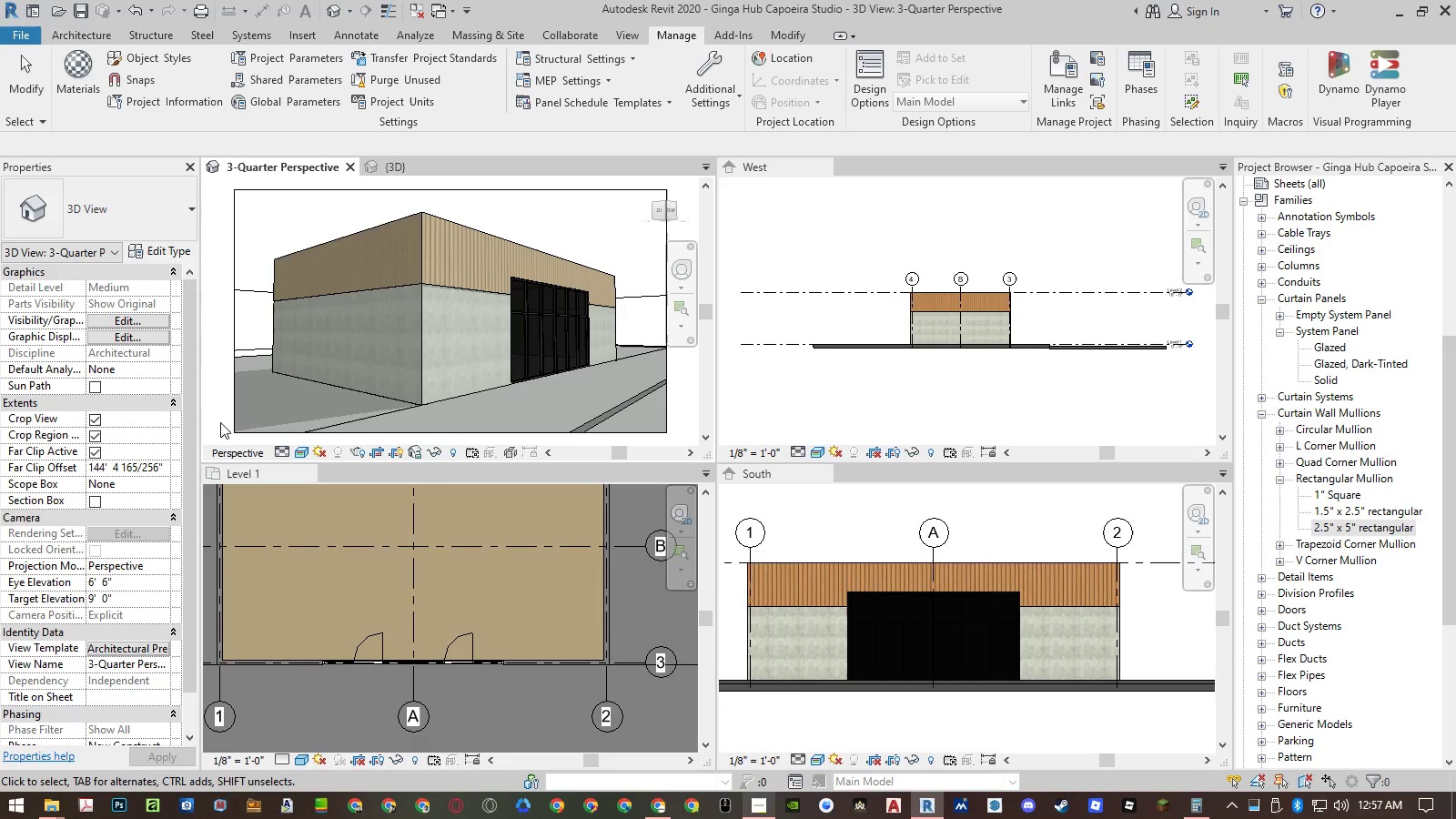 
type(rr)
 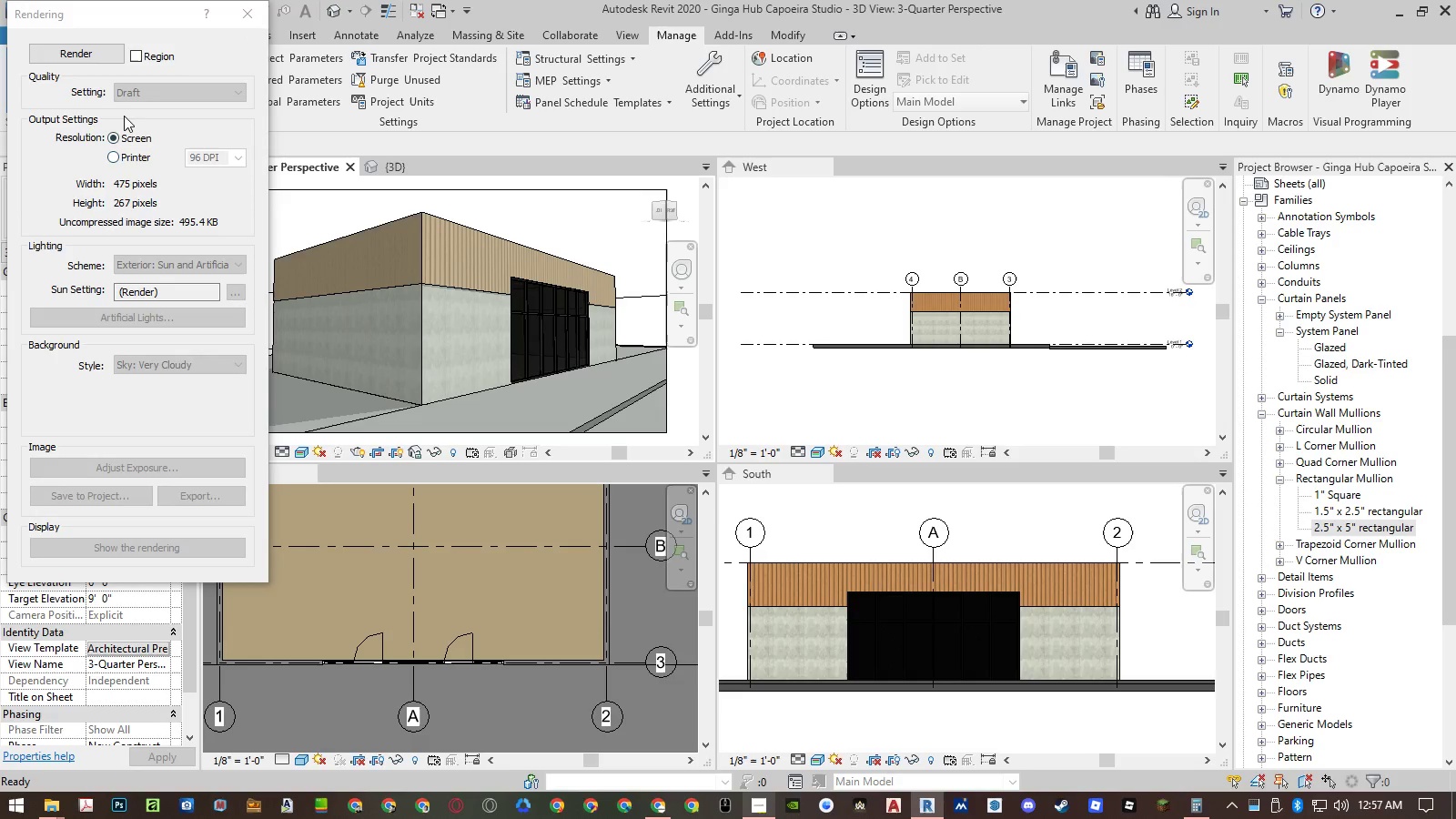 
left_click([249, 18])
 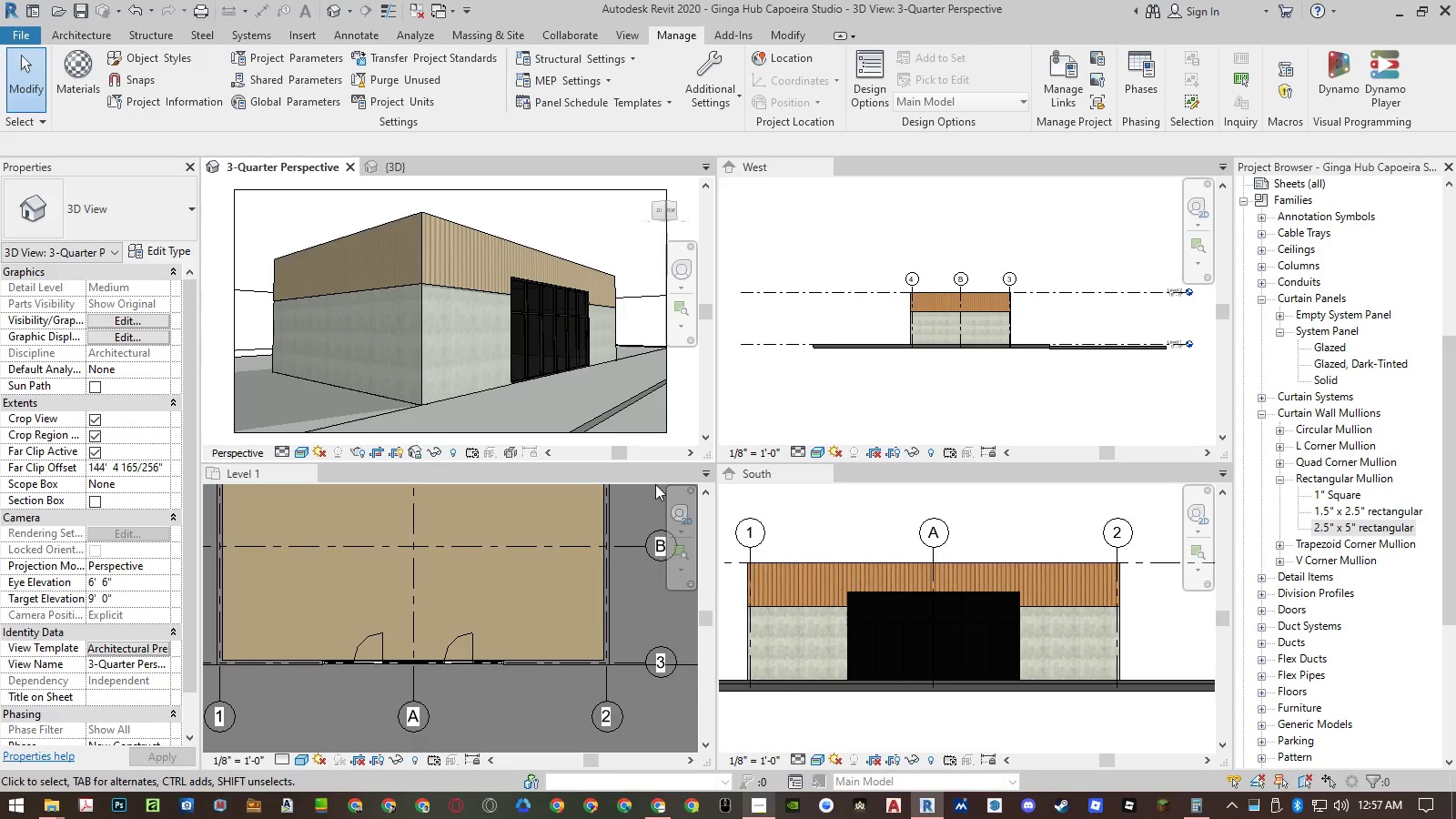 
wait(8.59)
 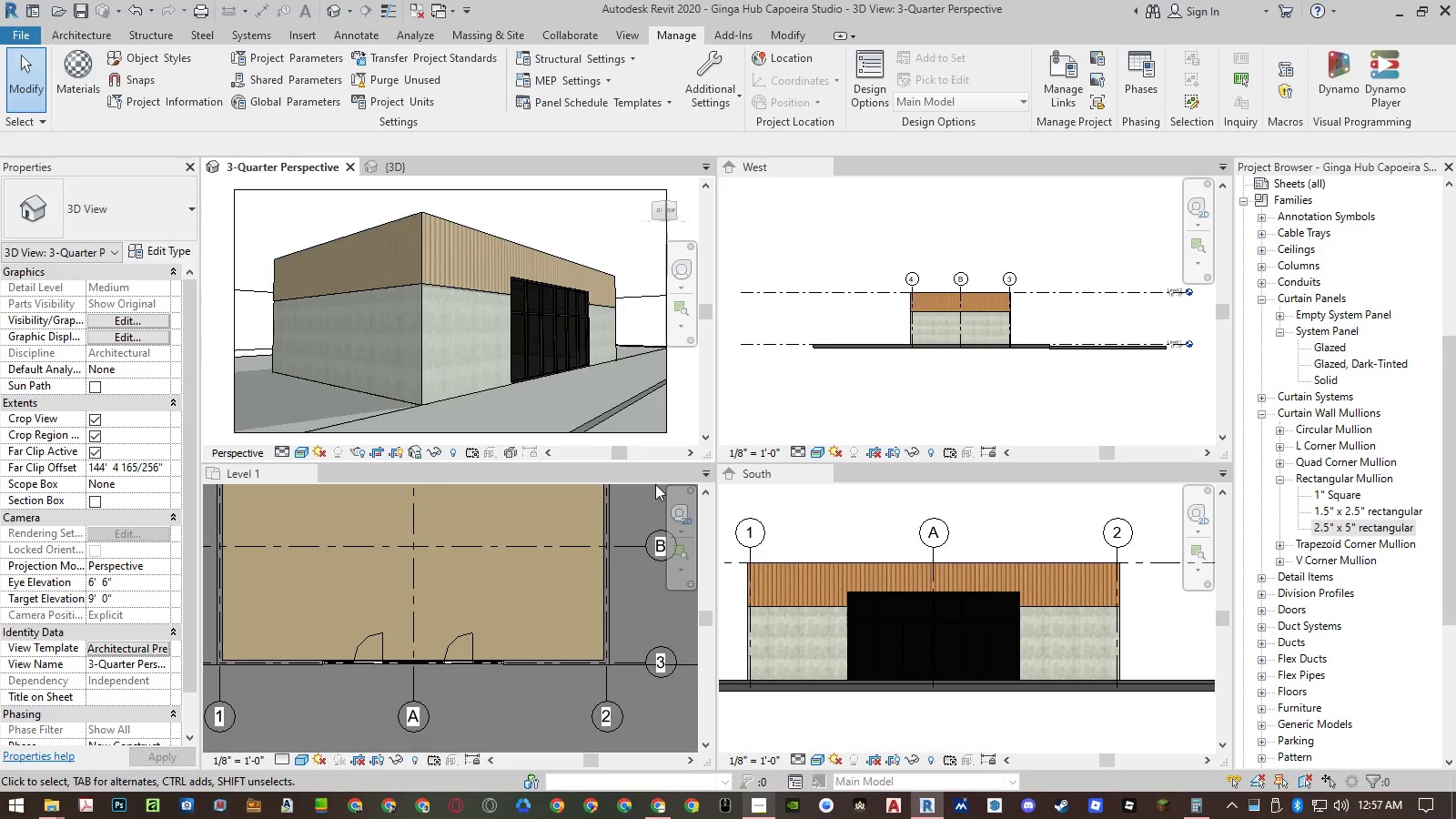 
left_click([398, 401])
 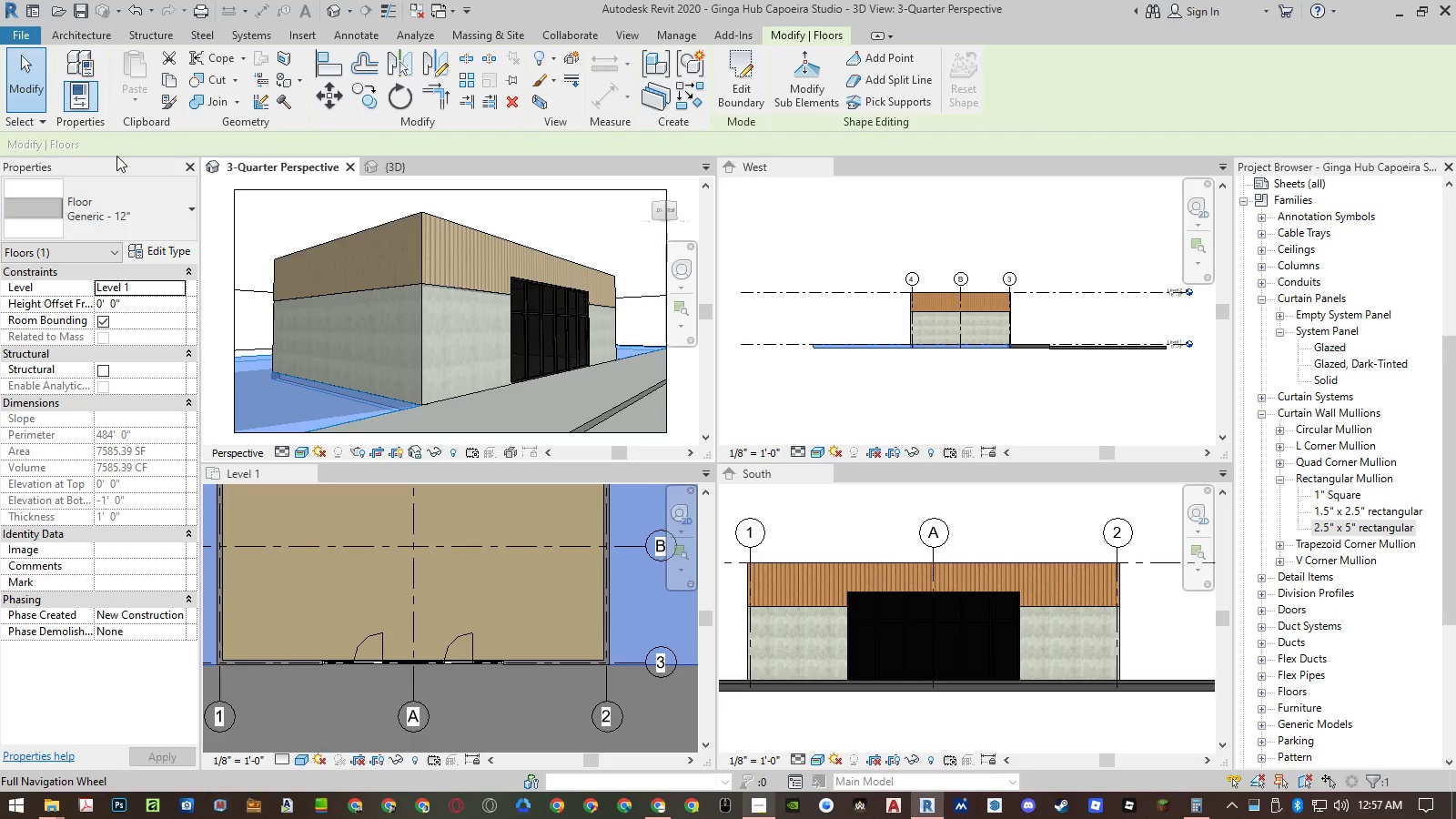 
left_click([140, 252])
 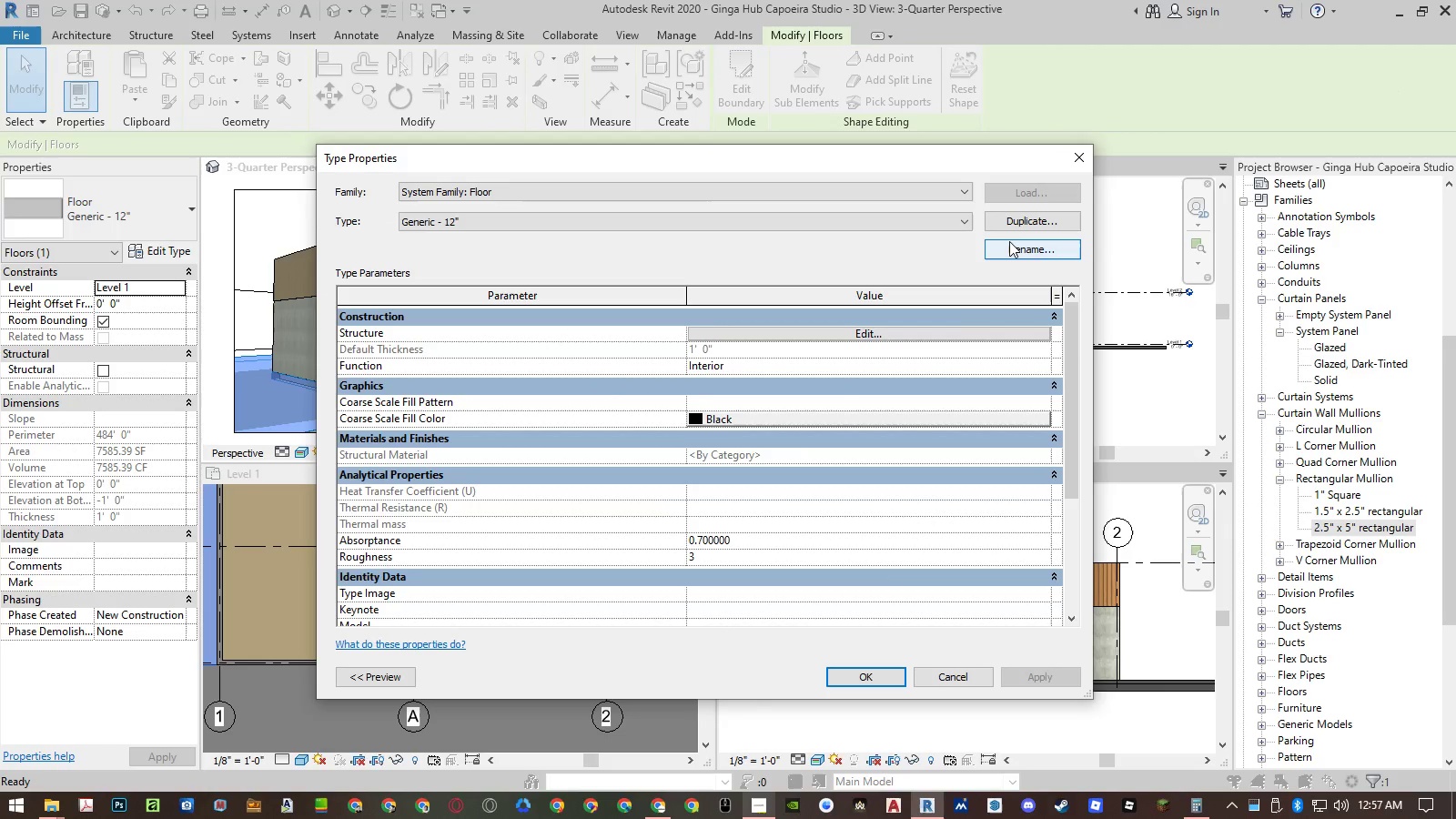 
left_click([1013, 225])
 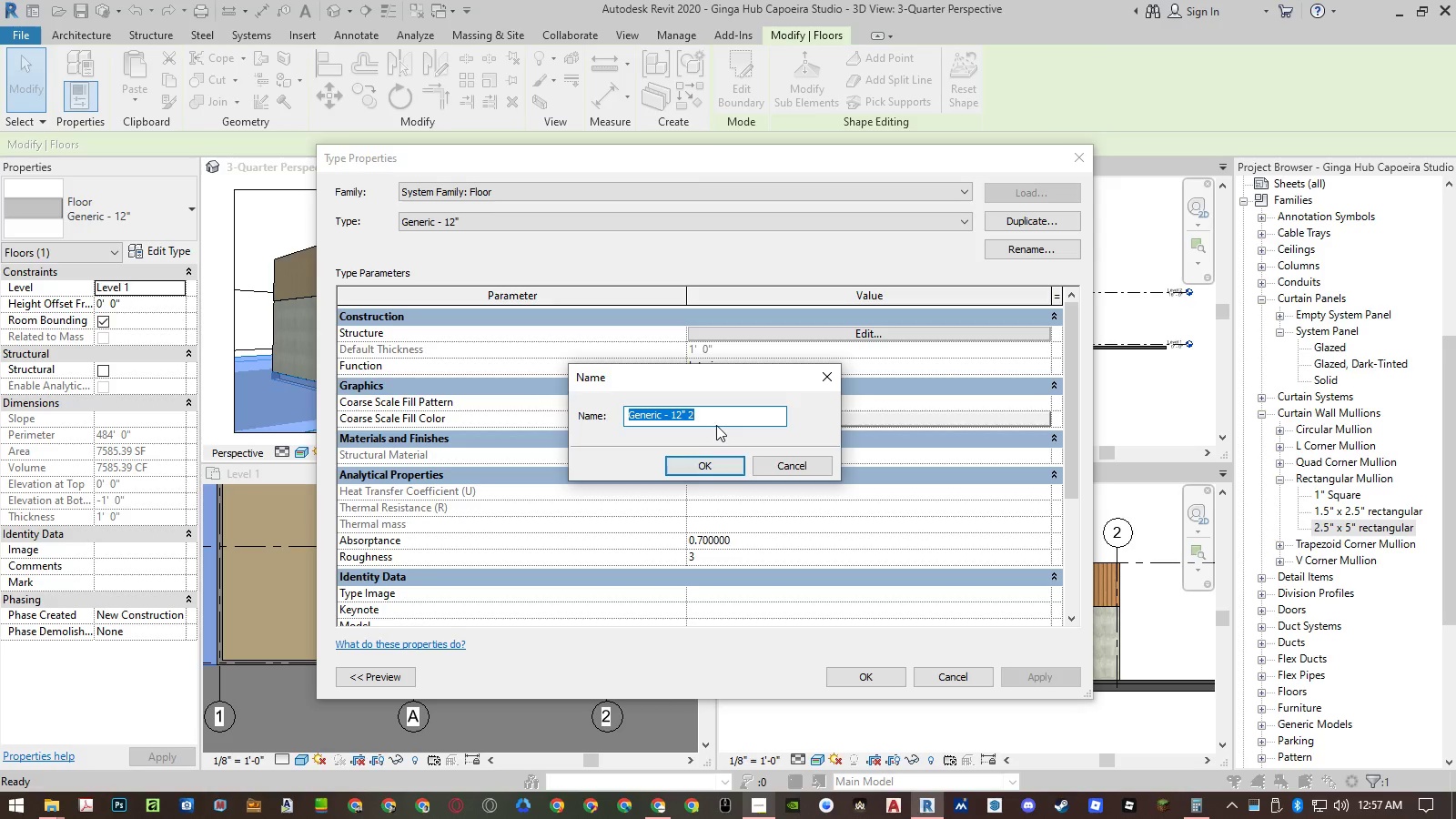 
double_click([719, 414])
 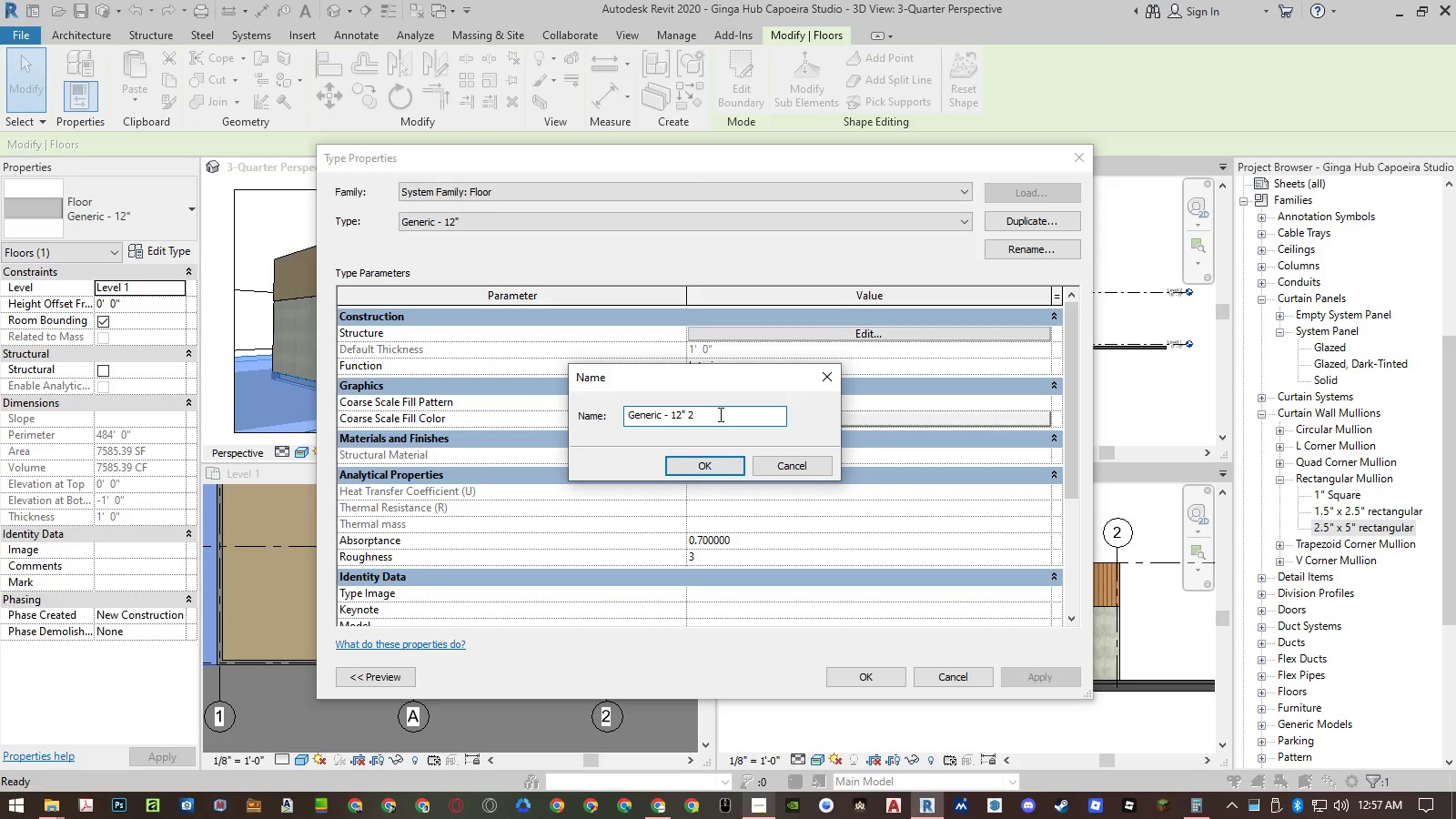 
triple_click([719, 414])
 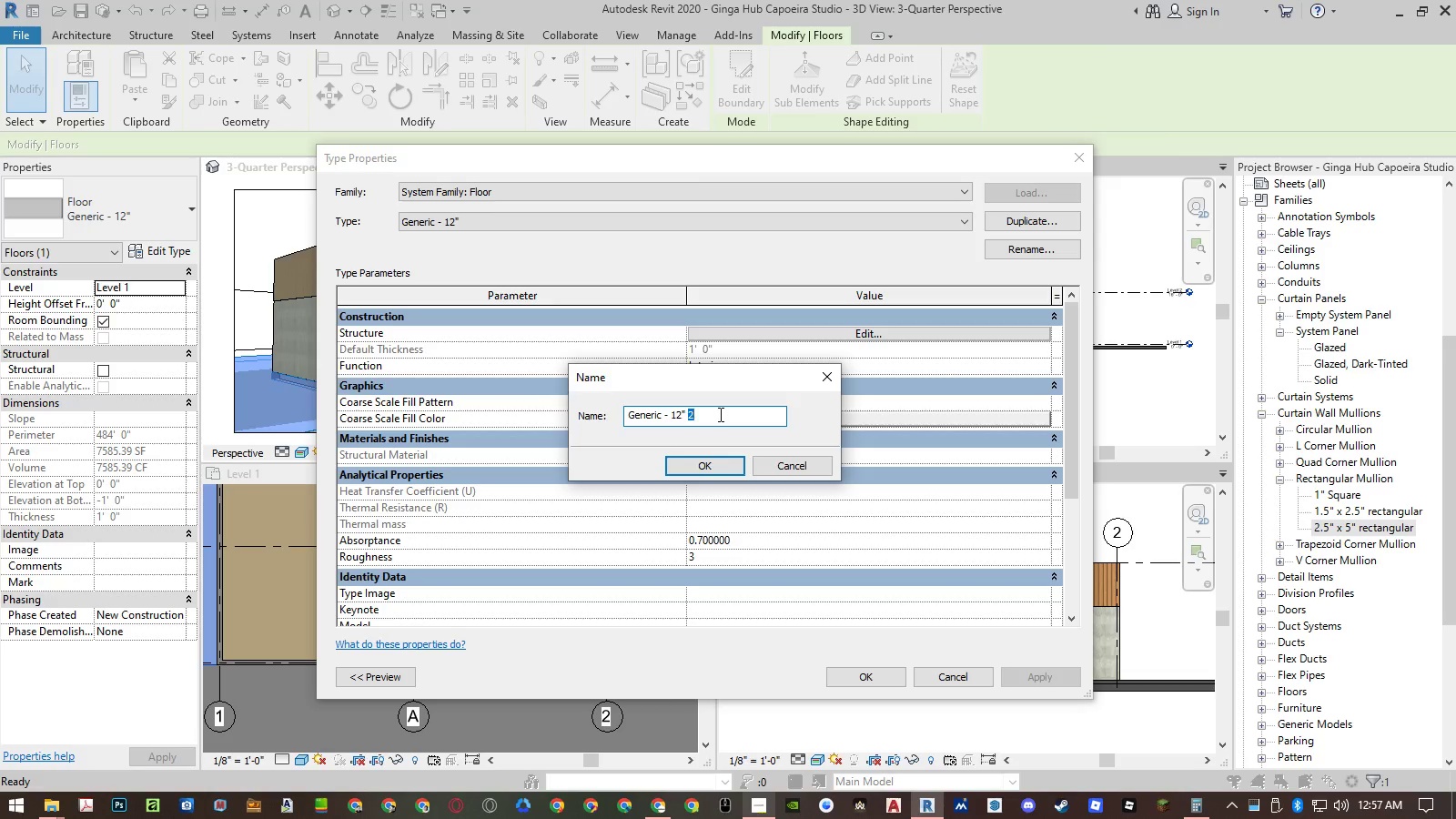 
type(Grass)
 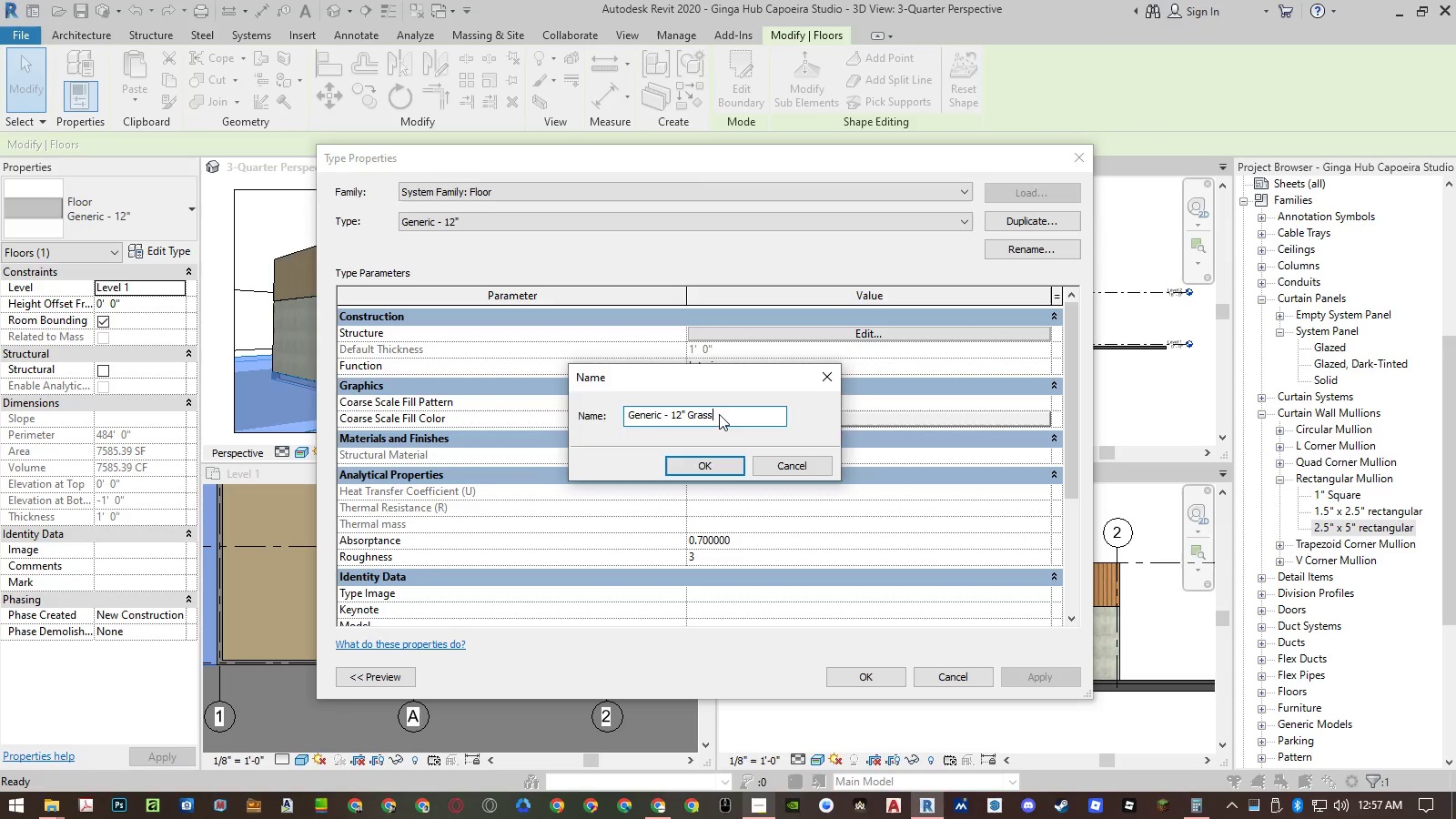 
key(Enter)
 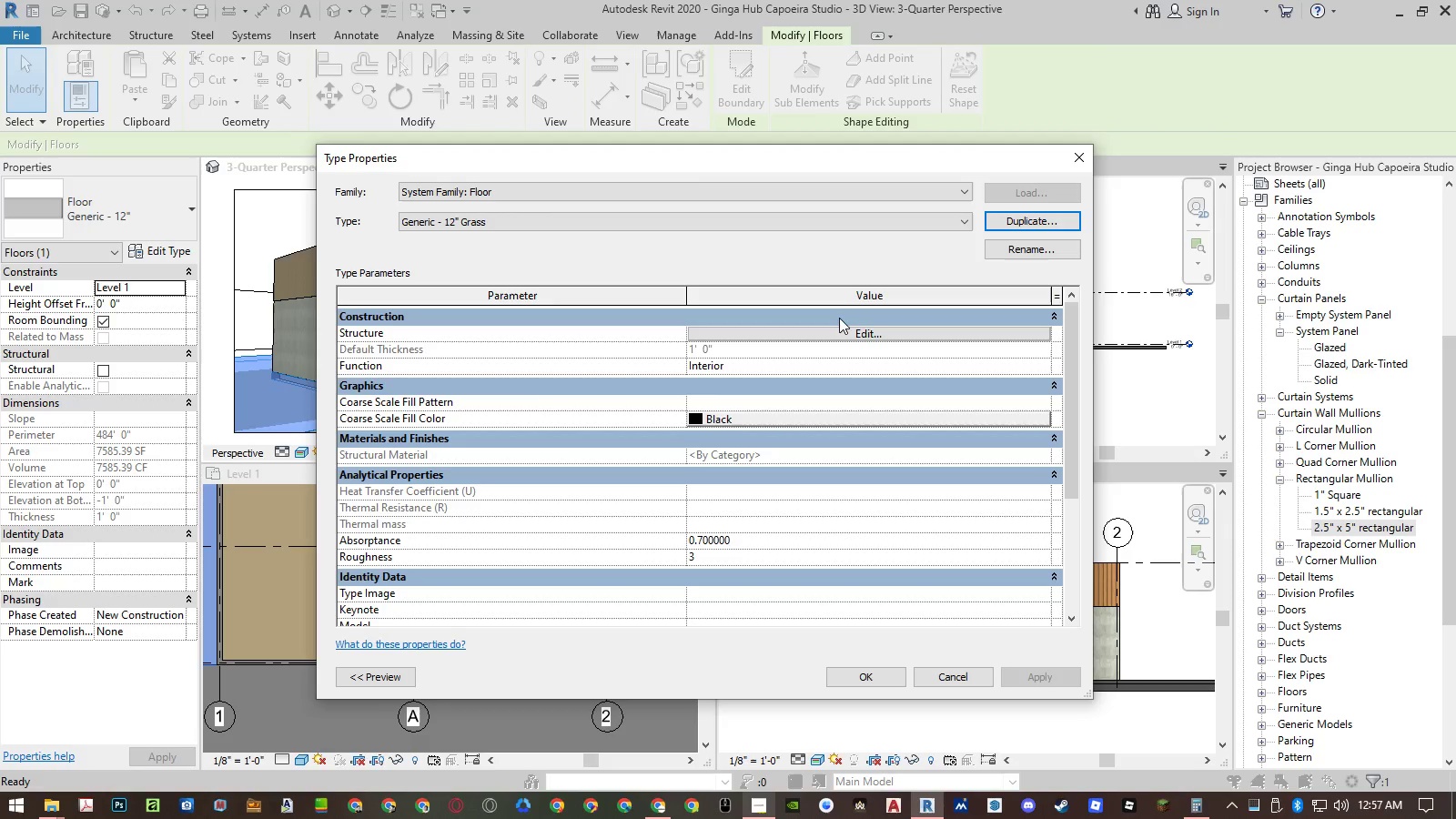 
left_click([841, 328])
 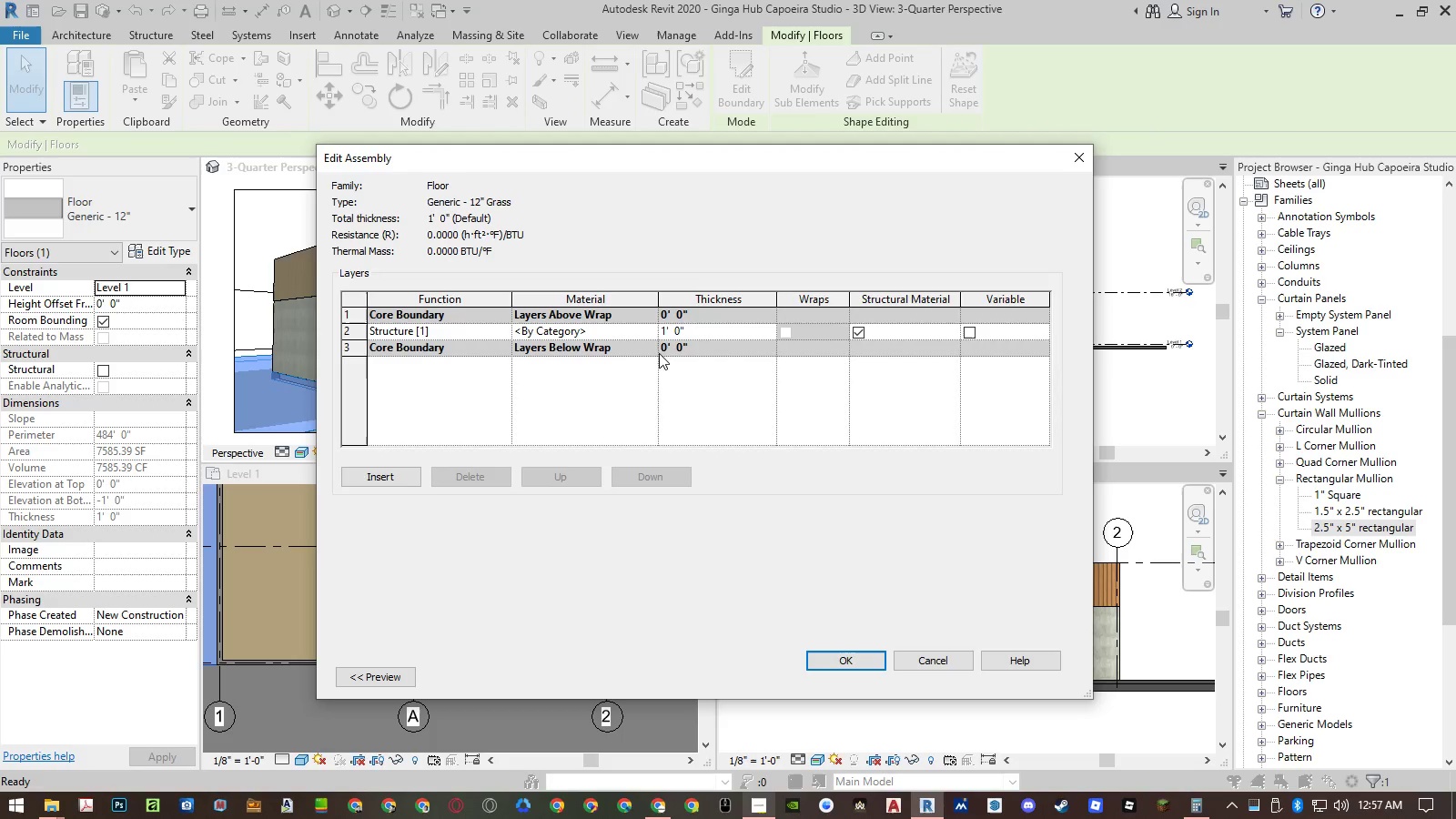 
left_click([650, 333])
 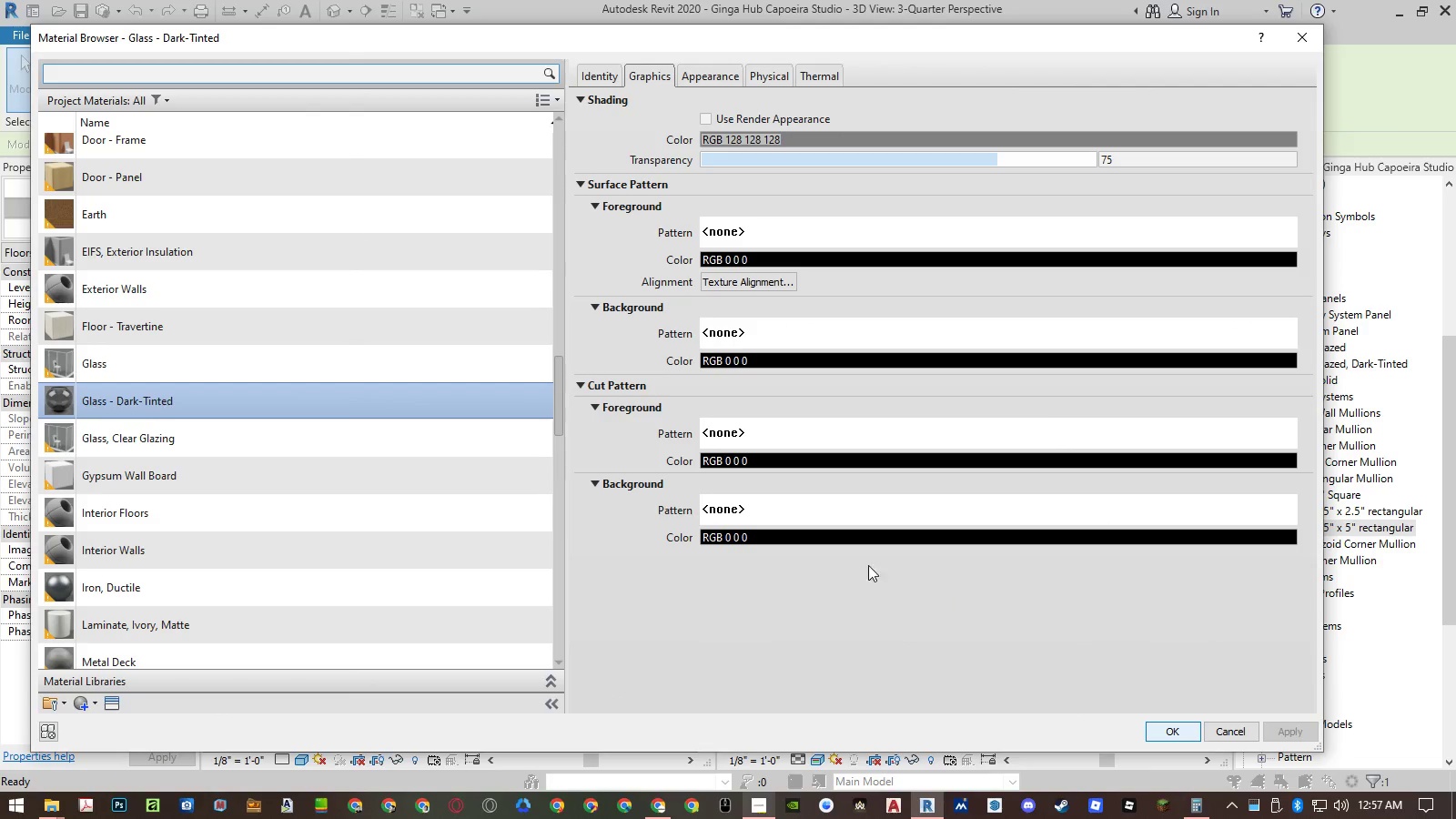 
scroll: coordinate [282, 535], scroll_direction: down, amount: 6.0
 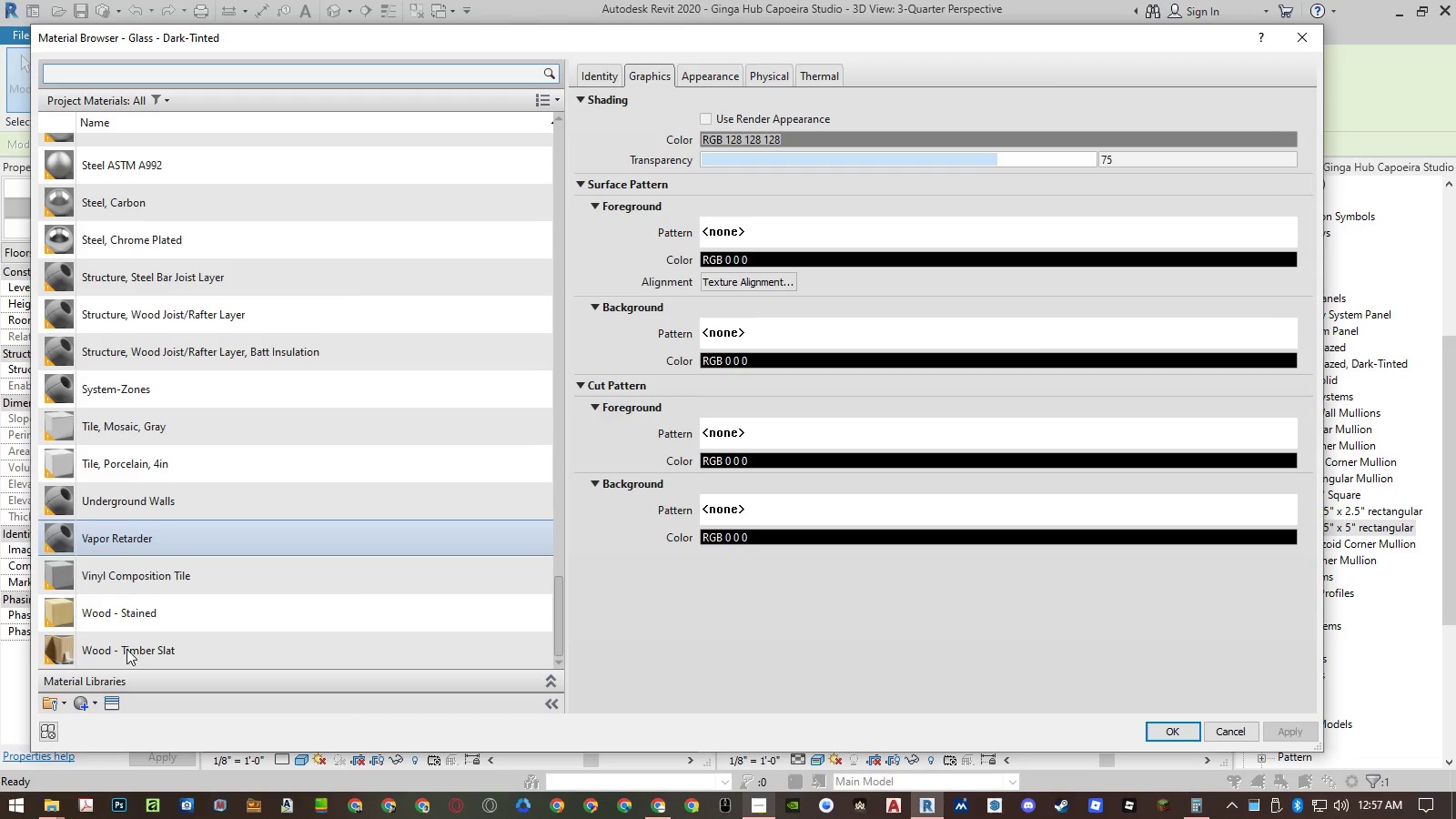 
left_click([284, 561])
 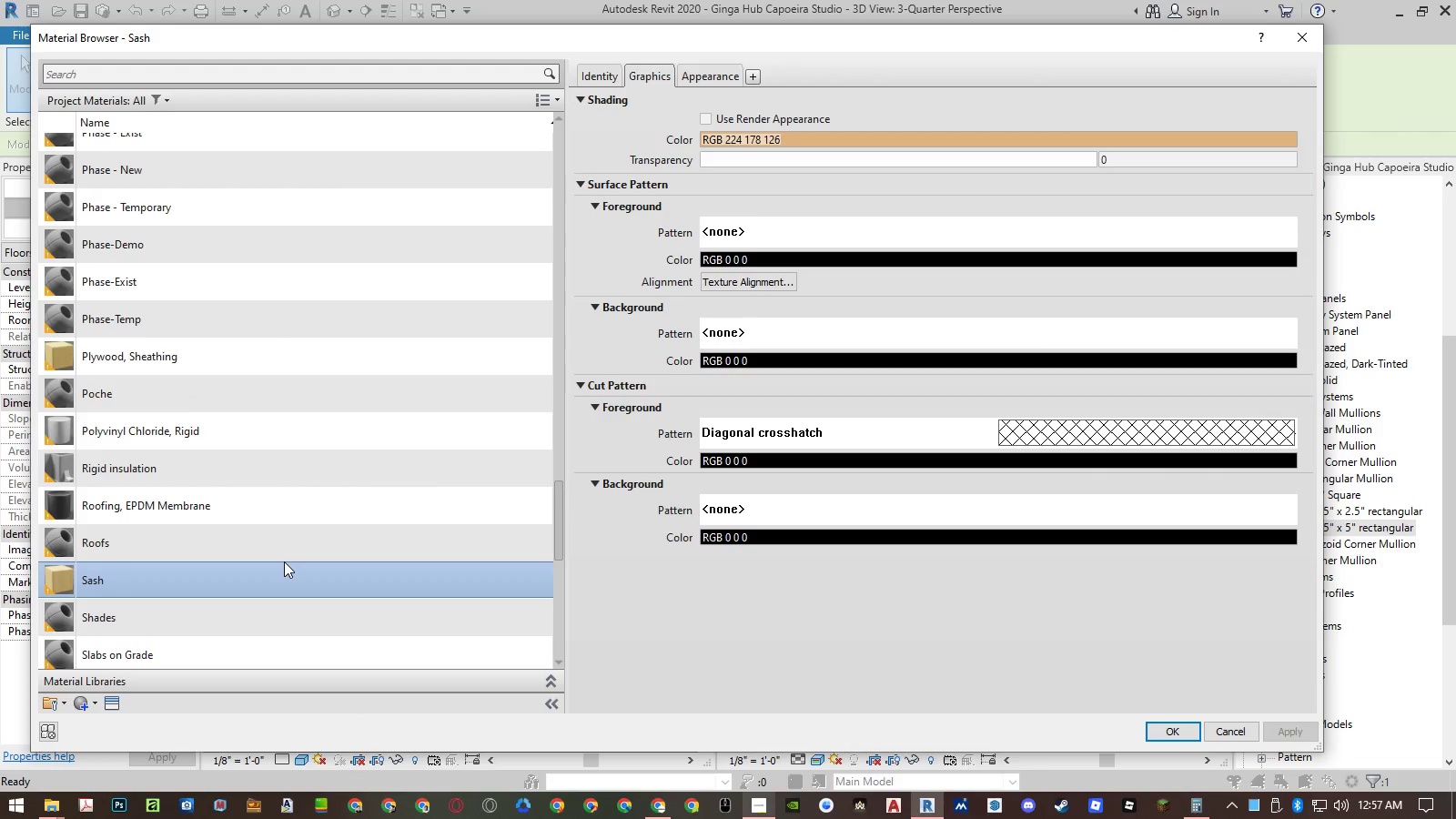 
scroll: coordinate [285, 562], scroll_direction: up, amount: 6.0
 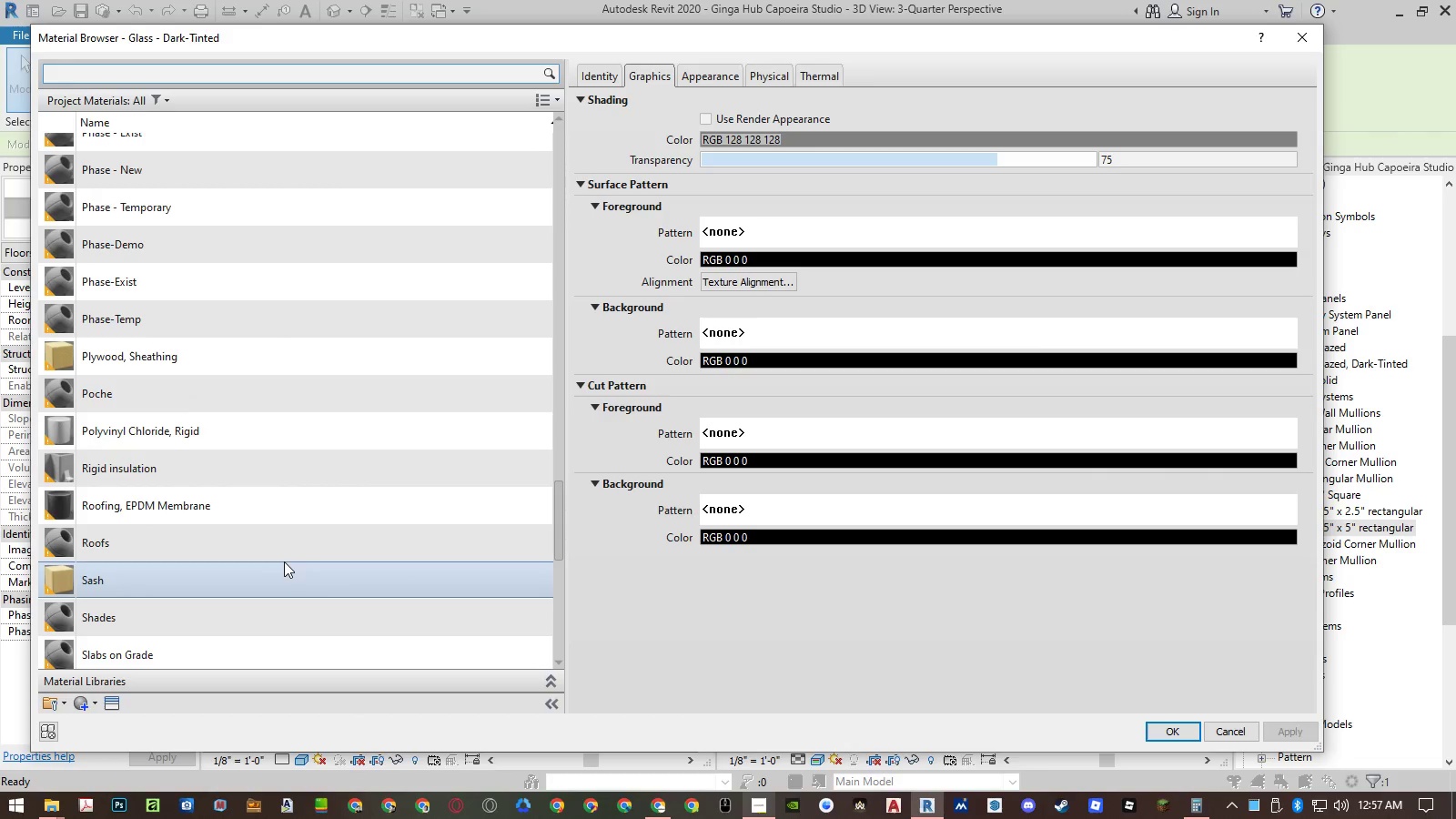 
key(E)
 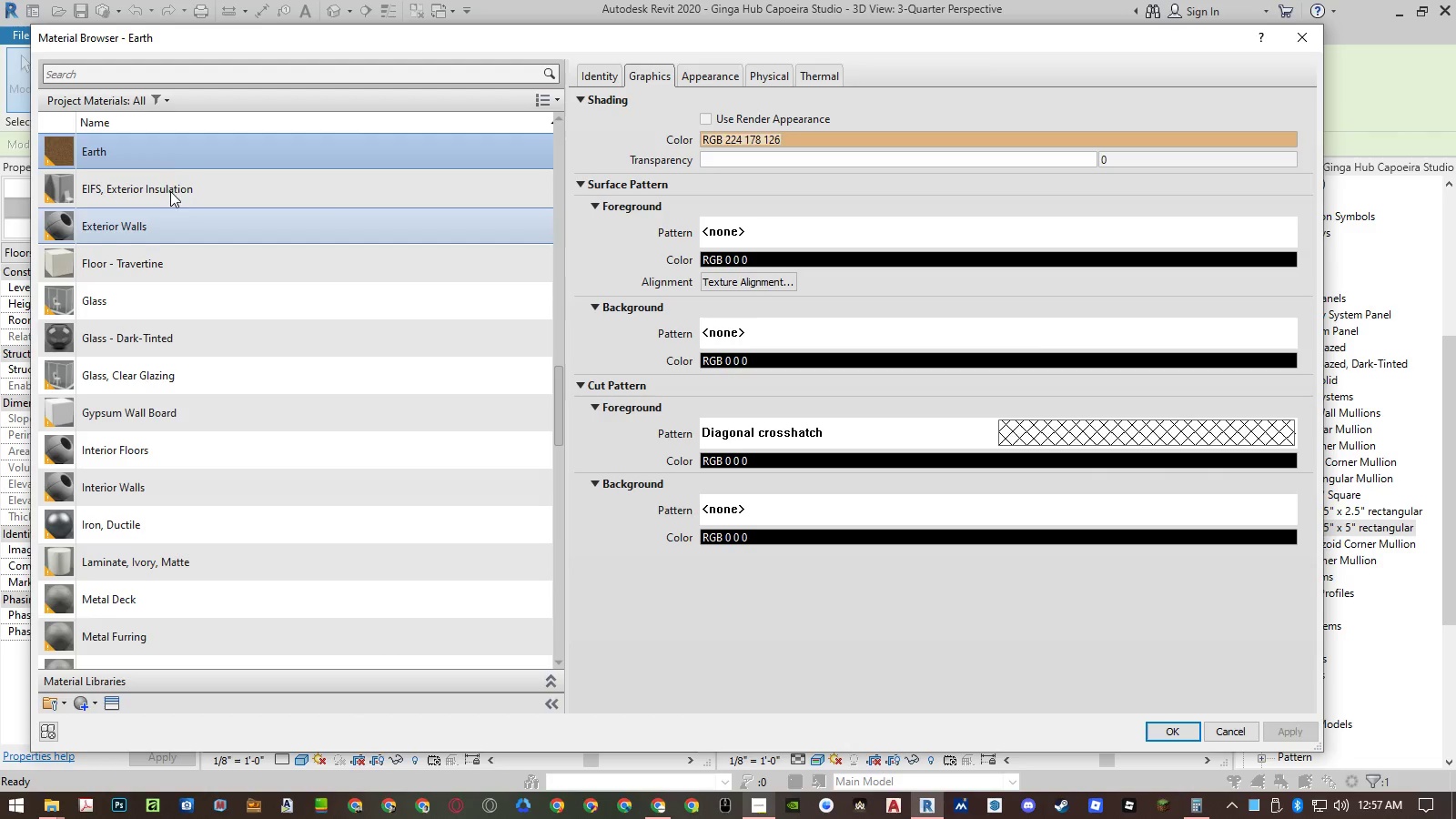 
right_click([169, 141])
 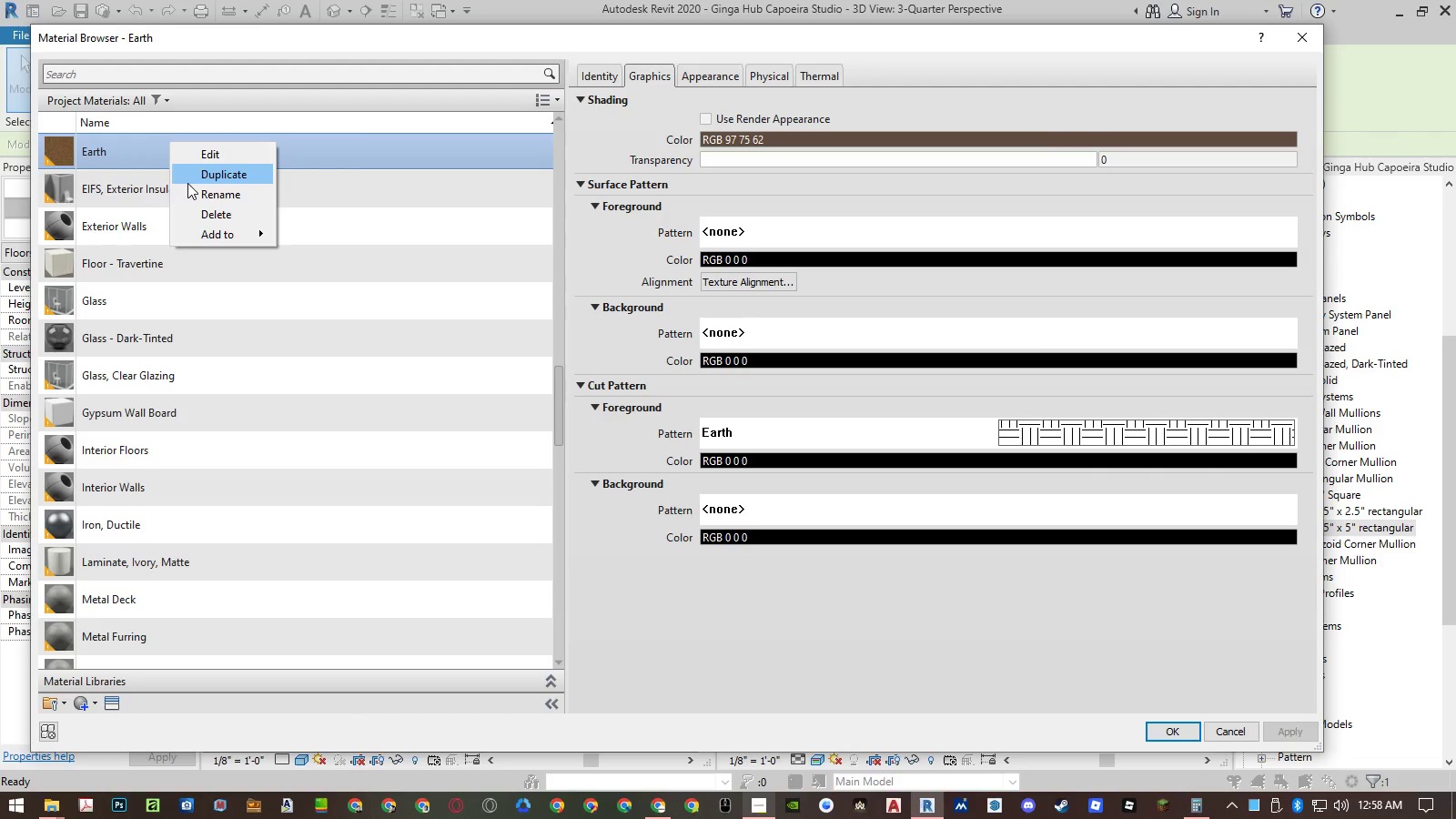 
left_click([188, 183])
 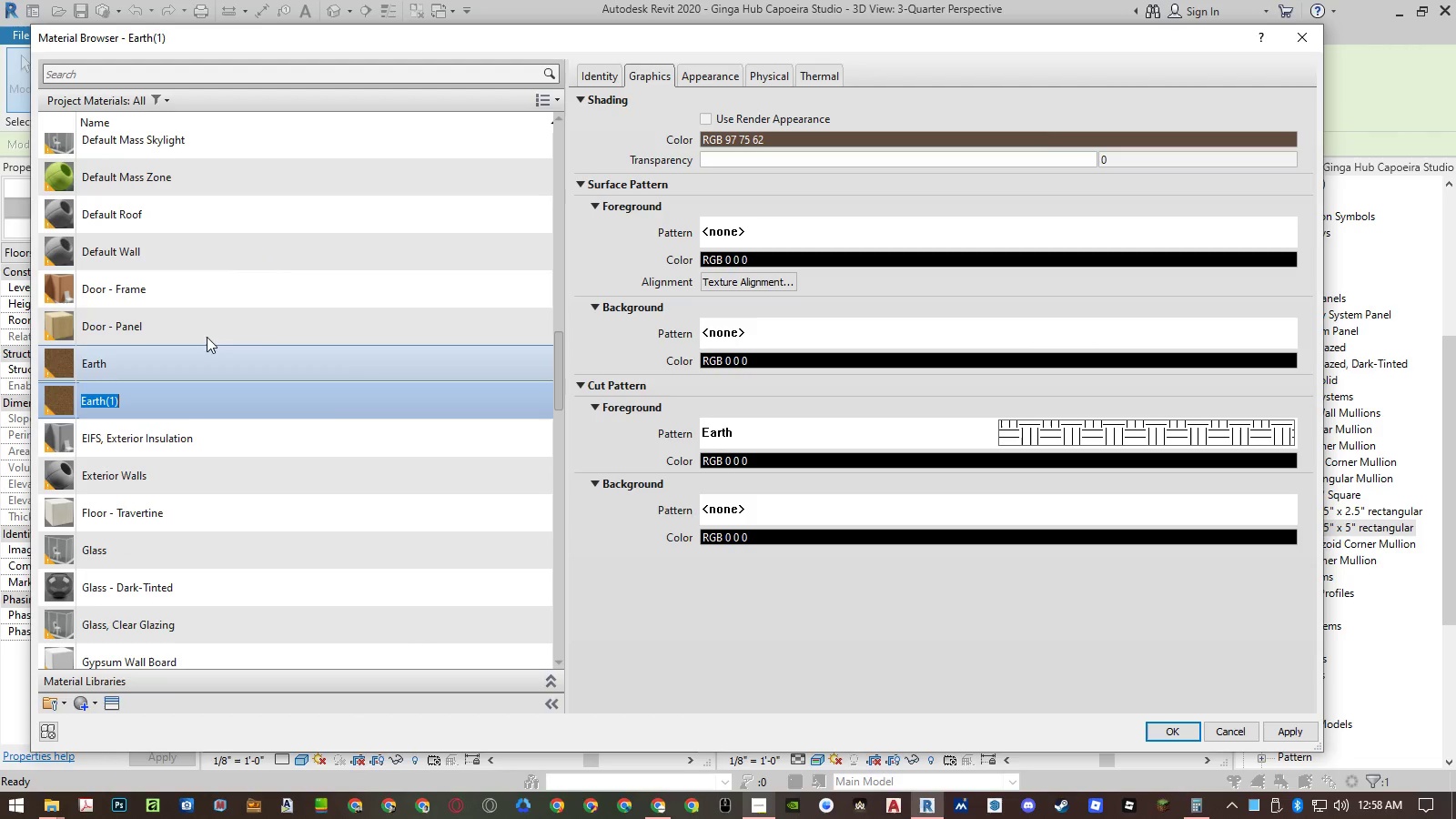 
type(Grass)
 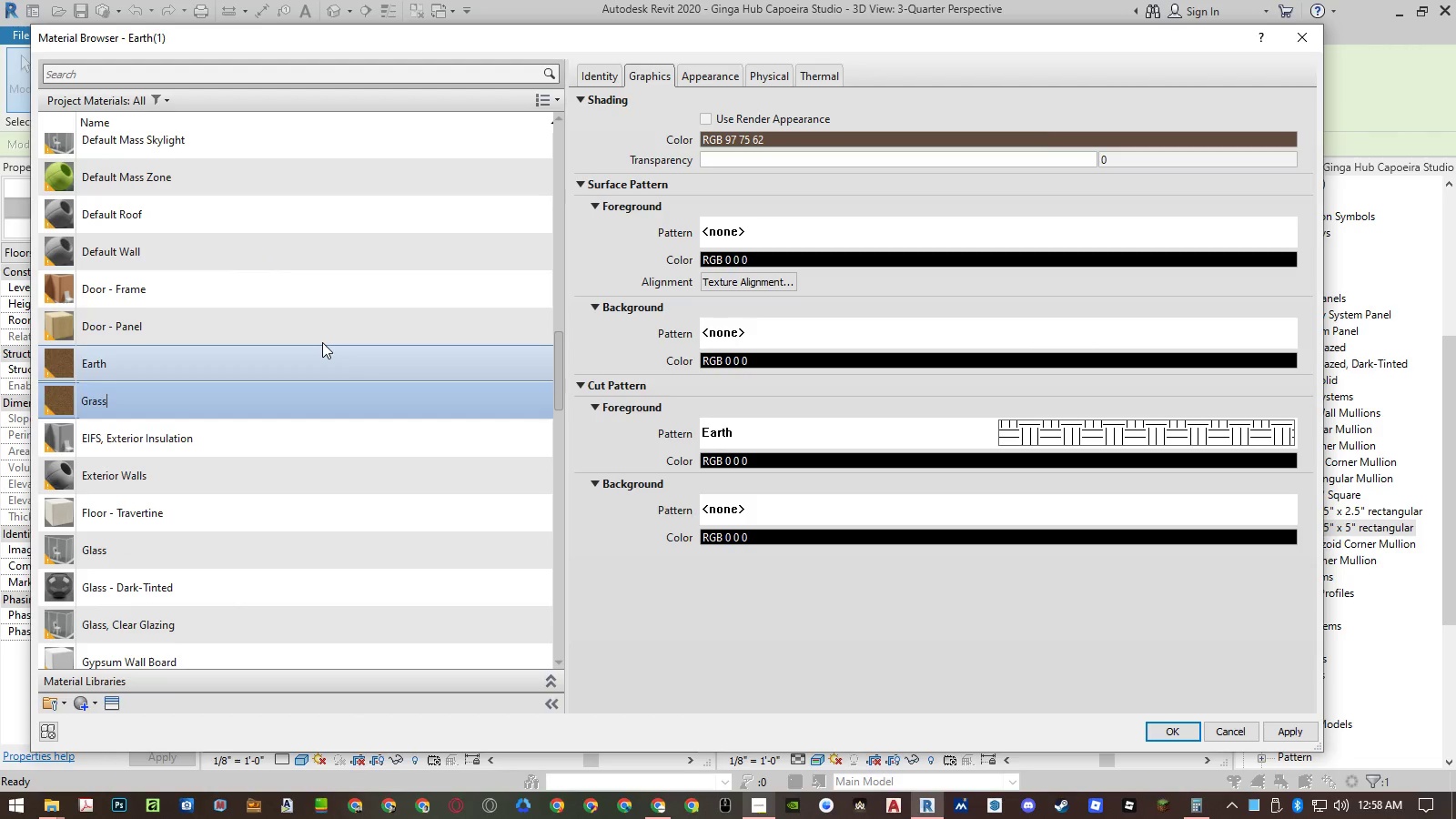 
key(Enter)
 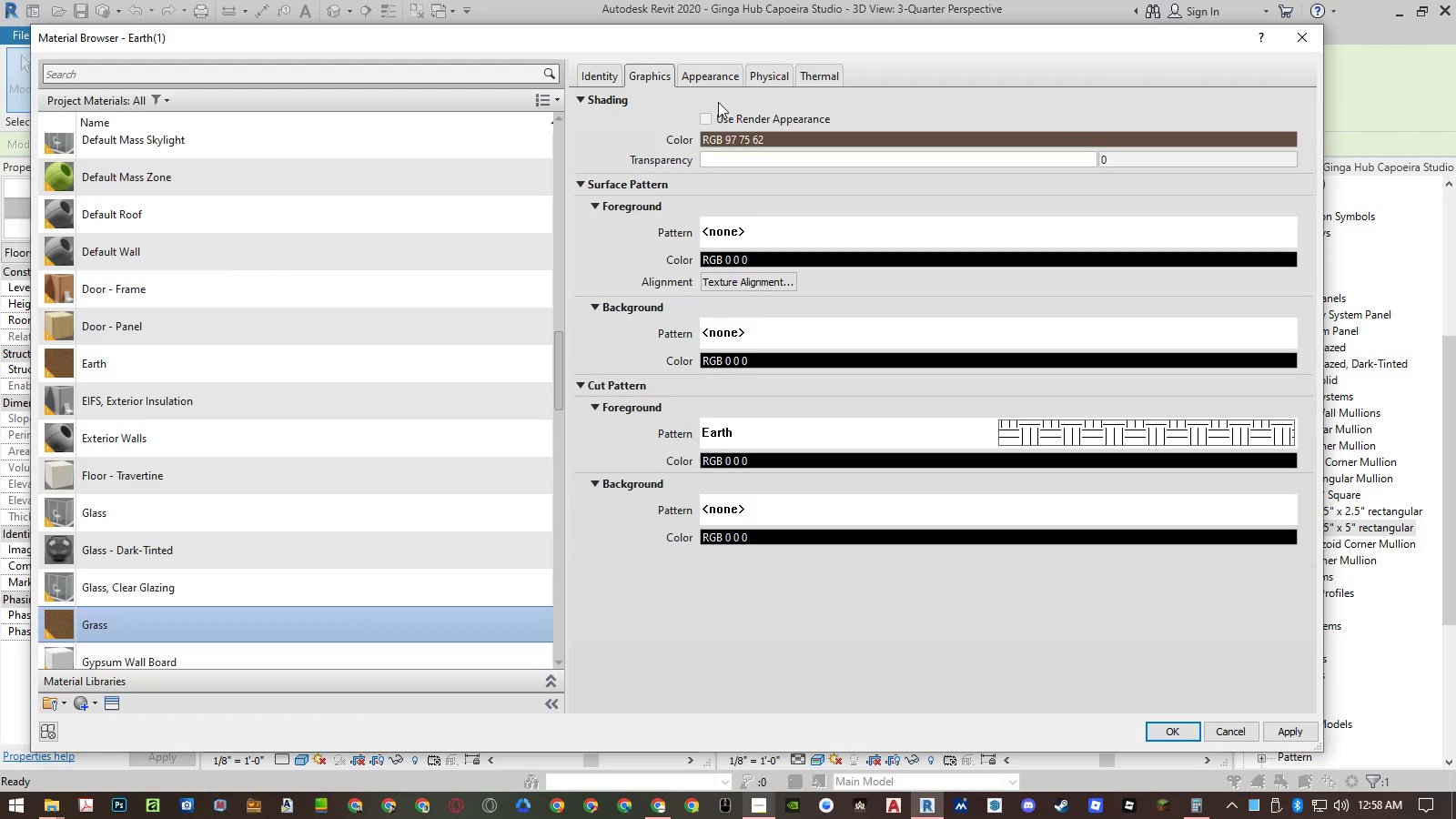 
left_click([734, 137])
 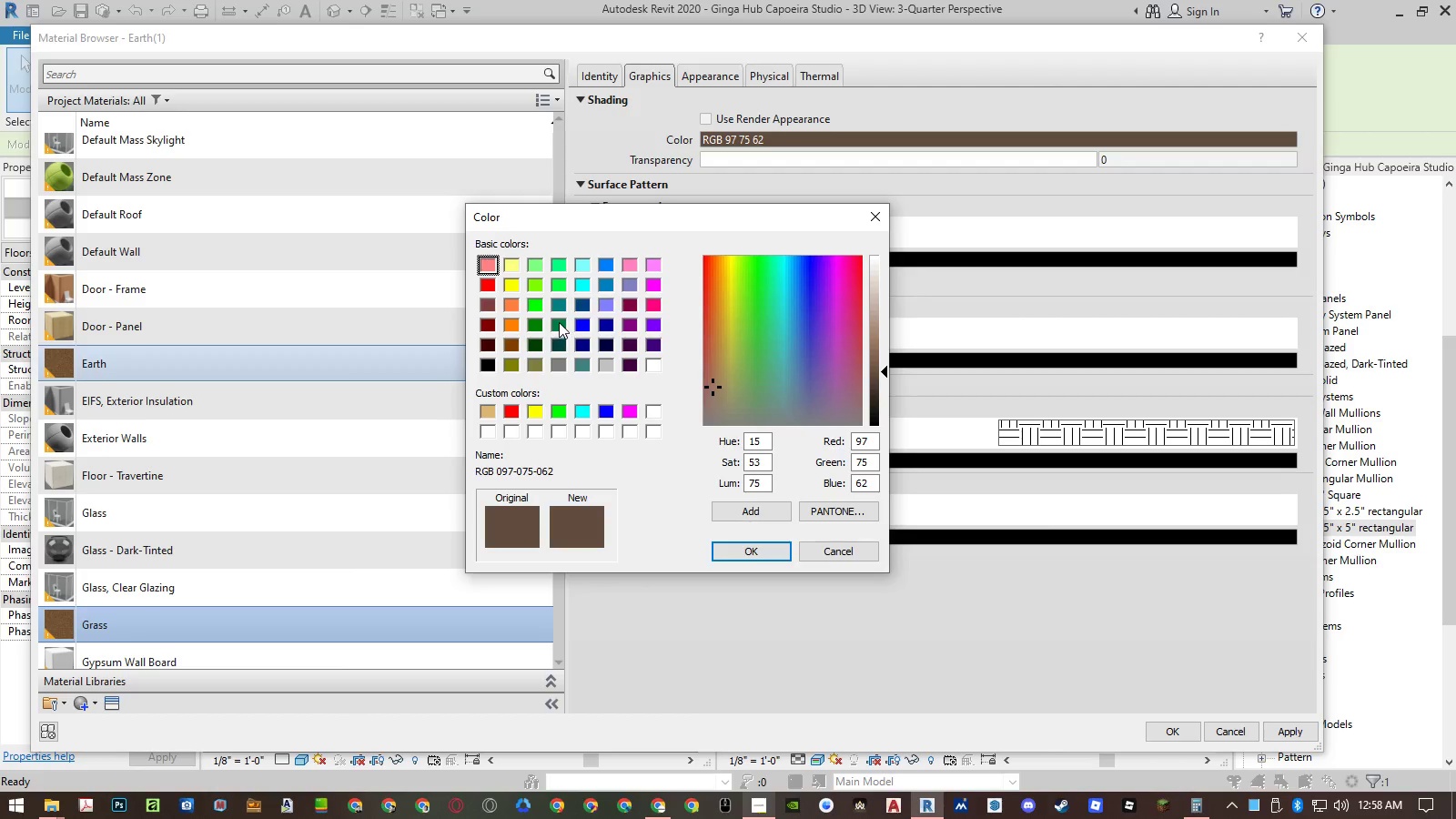 
left_click([541, 267])
 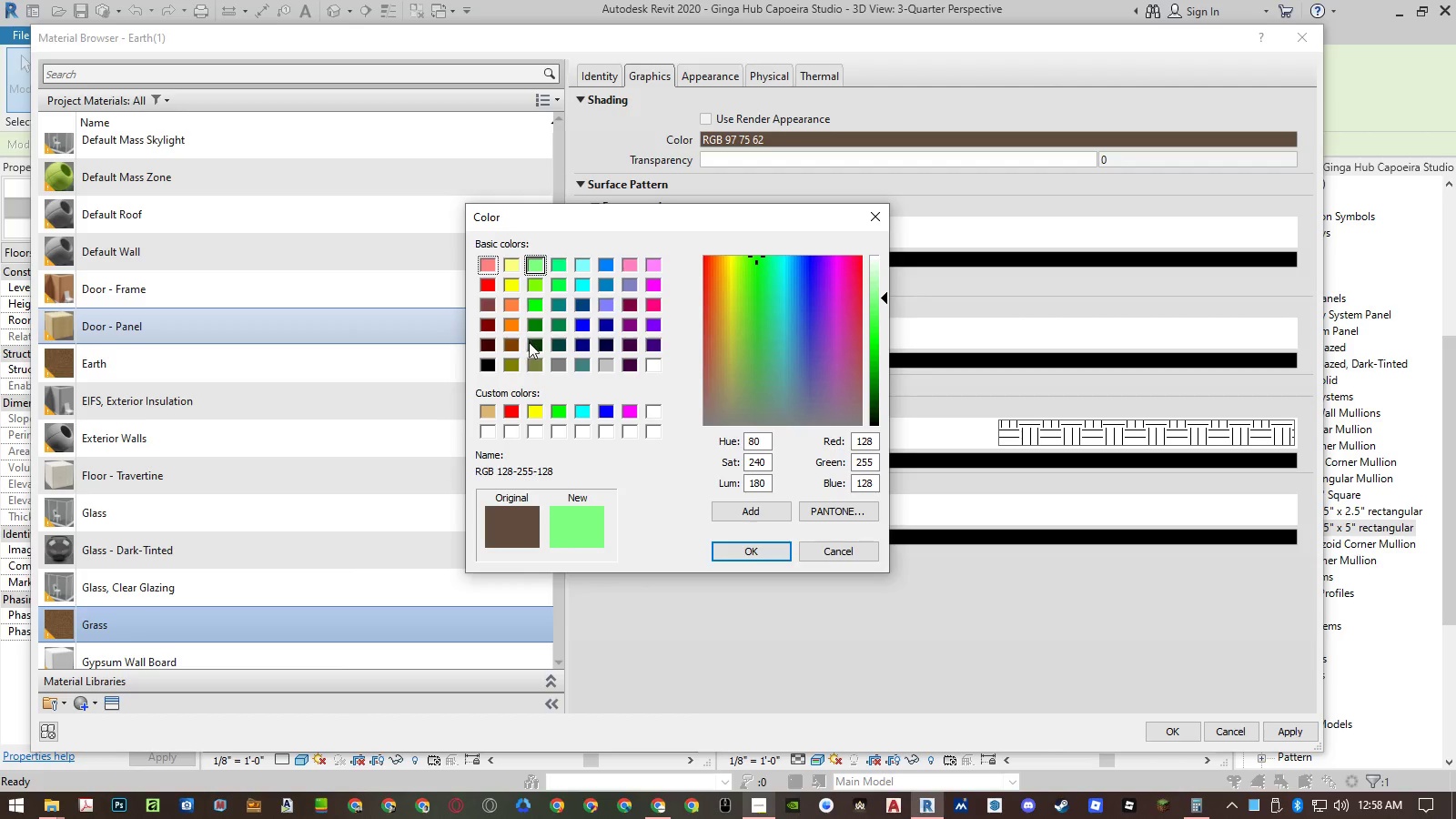 
left_click([515, 363])
 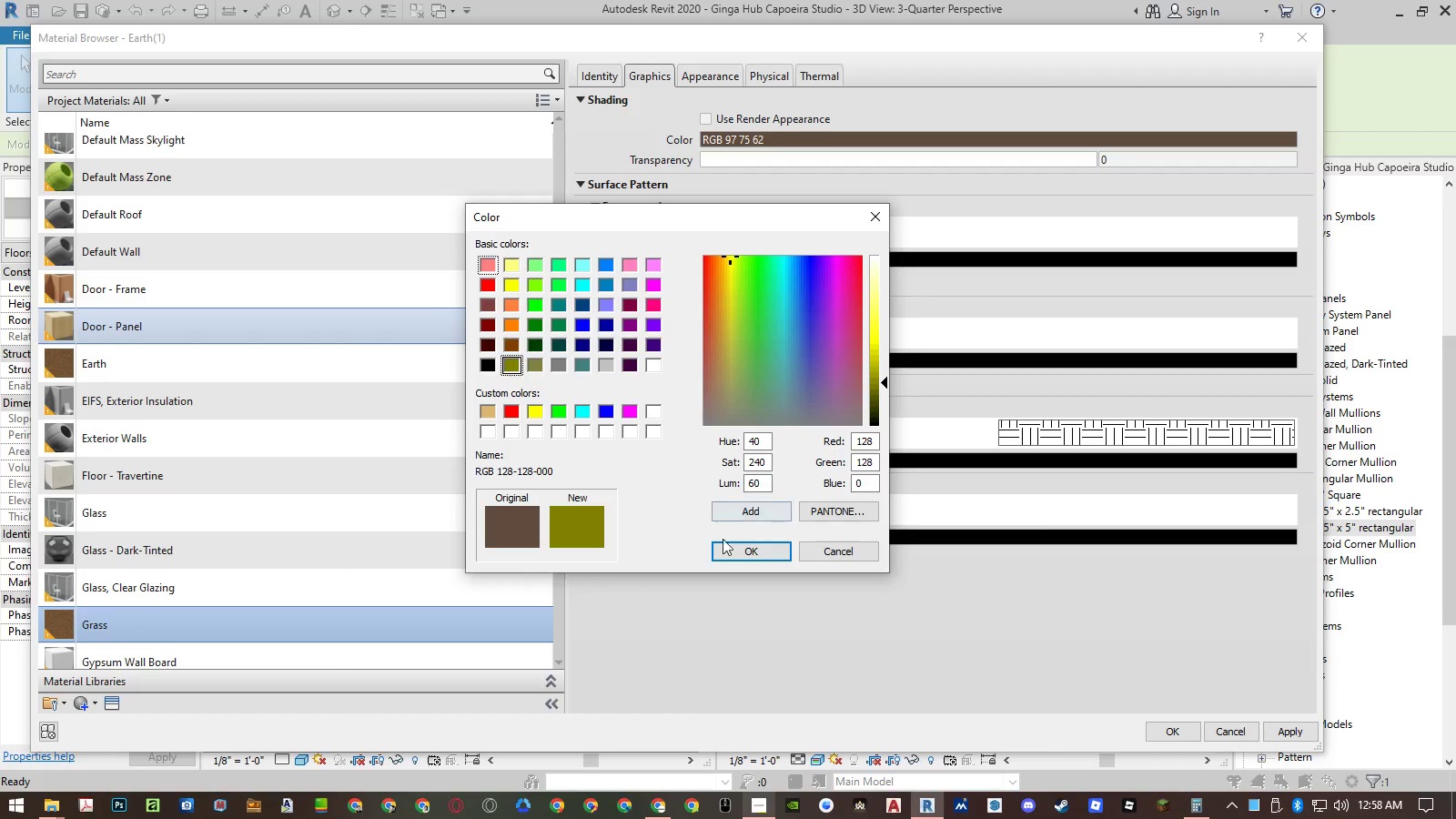 
left_click([735, 546])
 